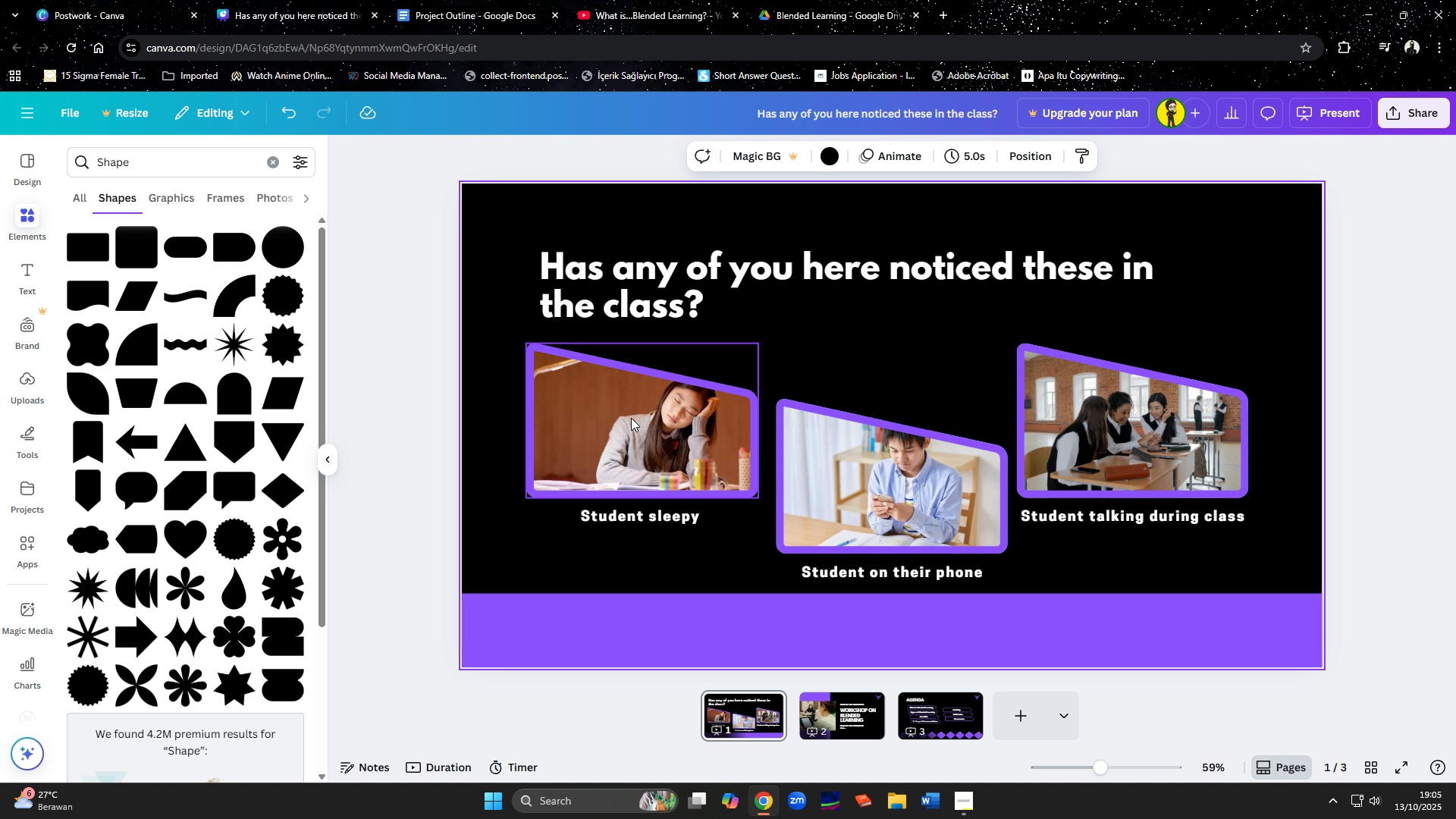 
left_click([547, 209])
 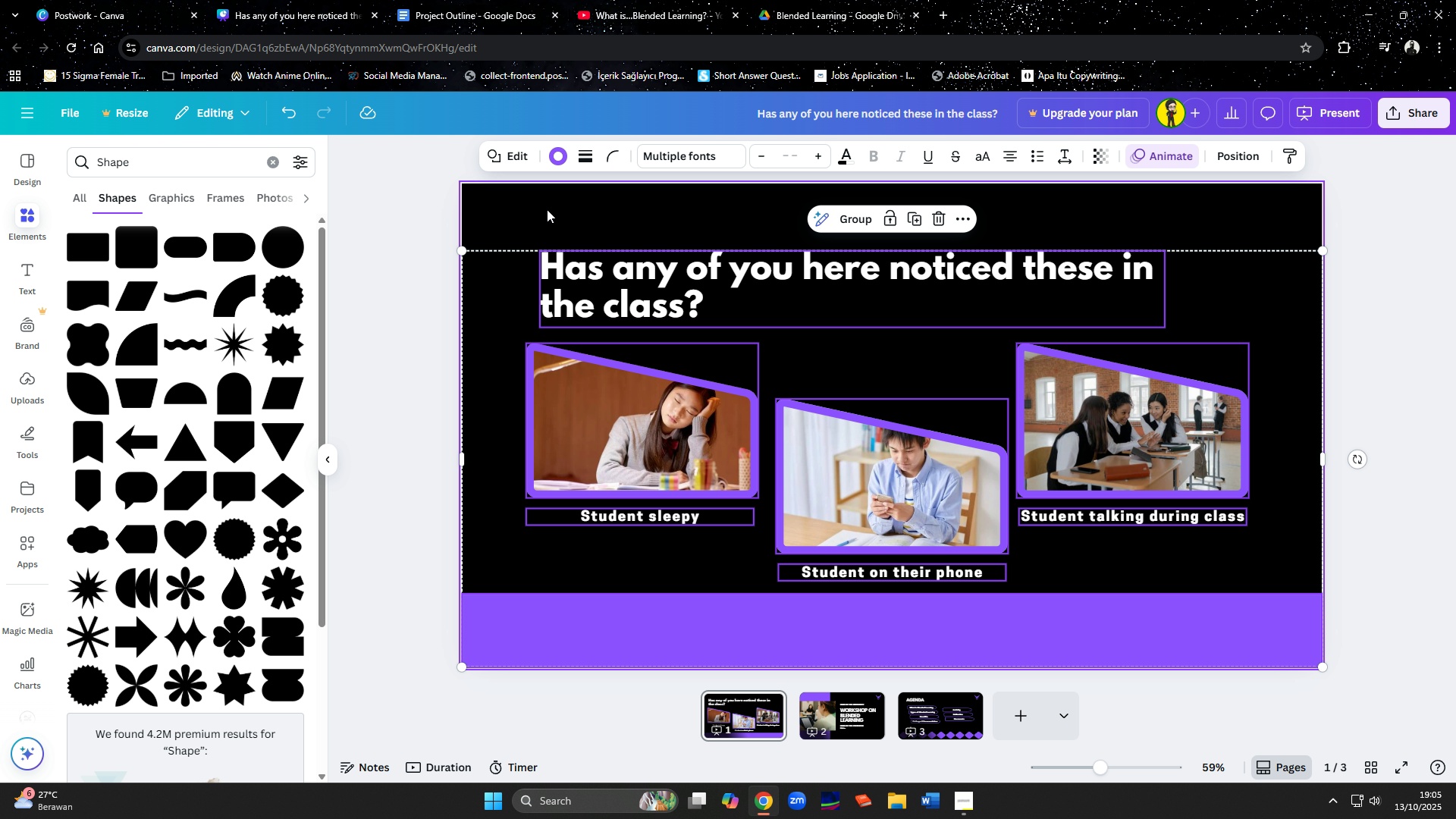 
key(Control+A)
 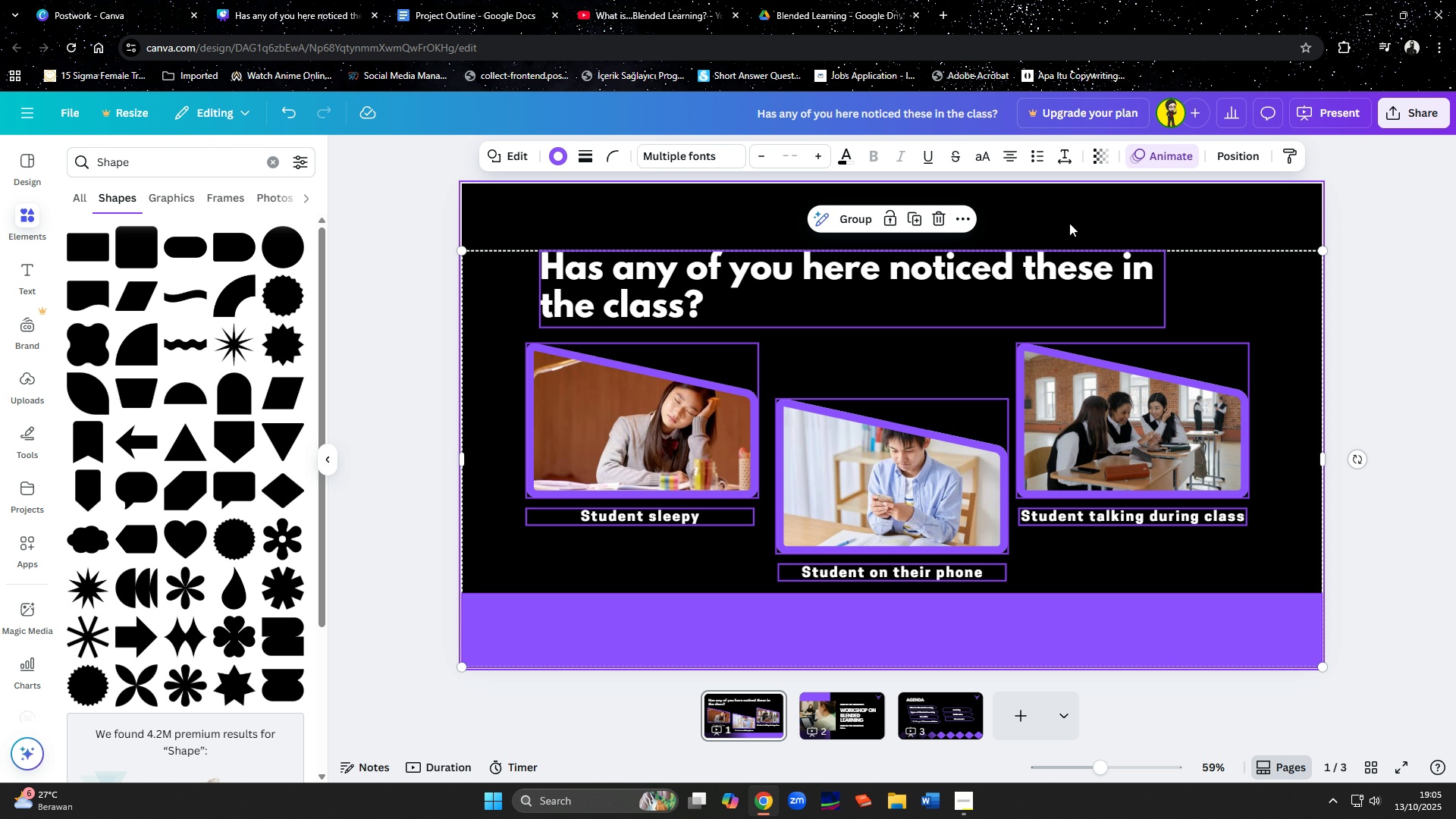 
left_click([1172, 158])
 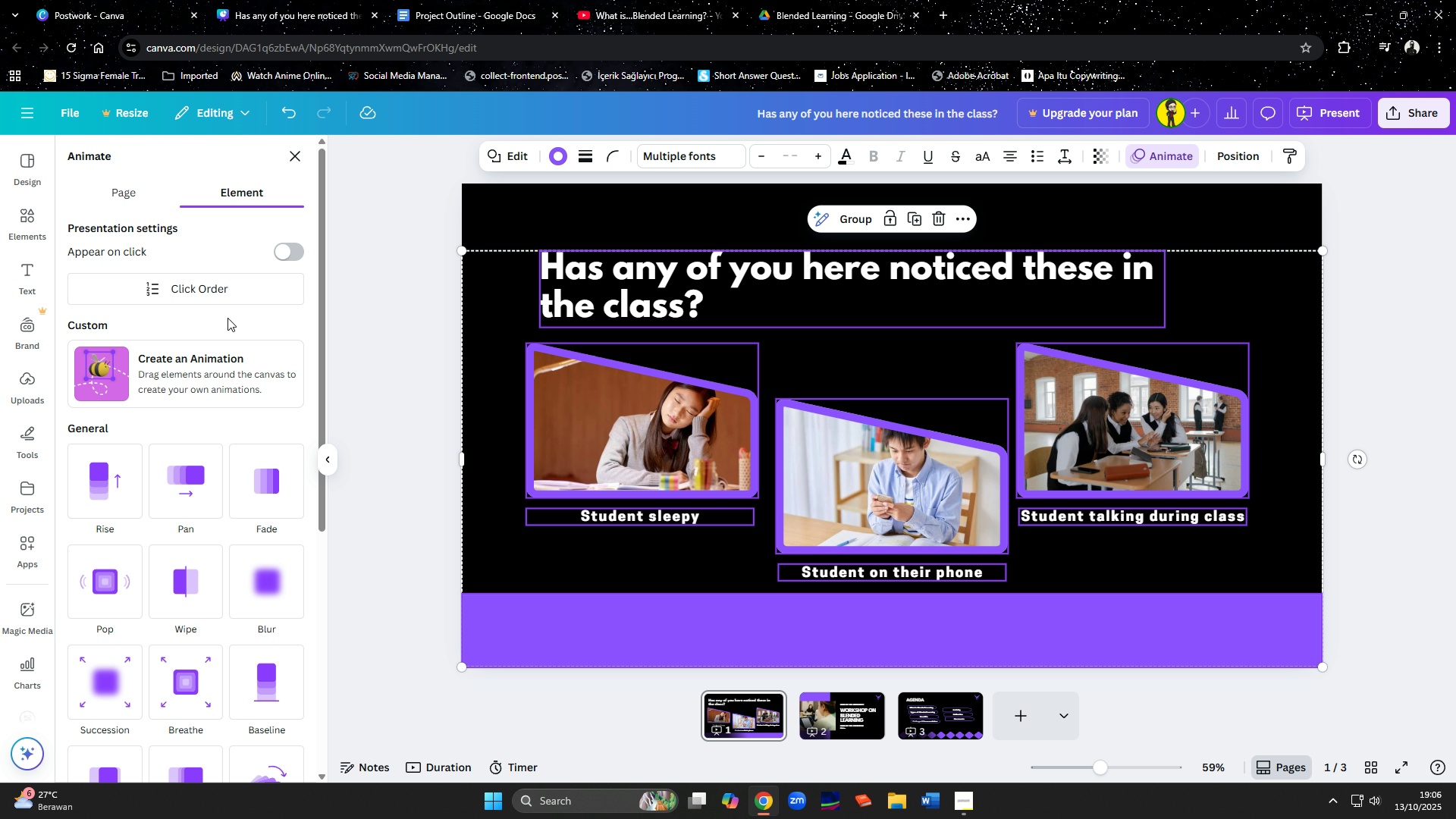 
scroll: coordinate [221, 644], scroll_direction: down, amount: 6.0
 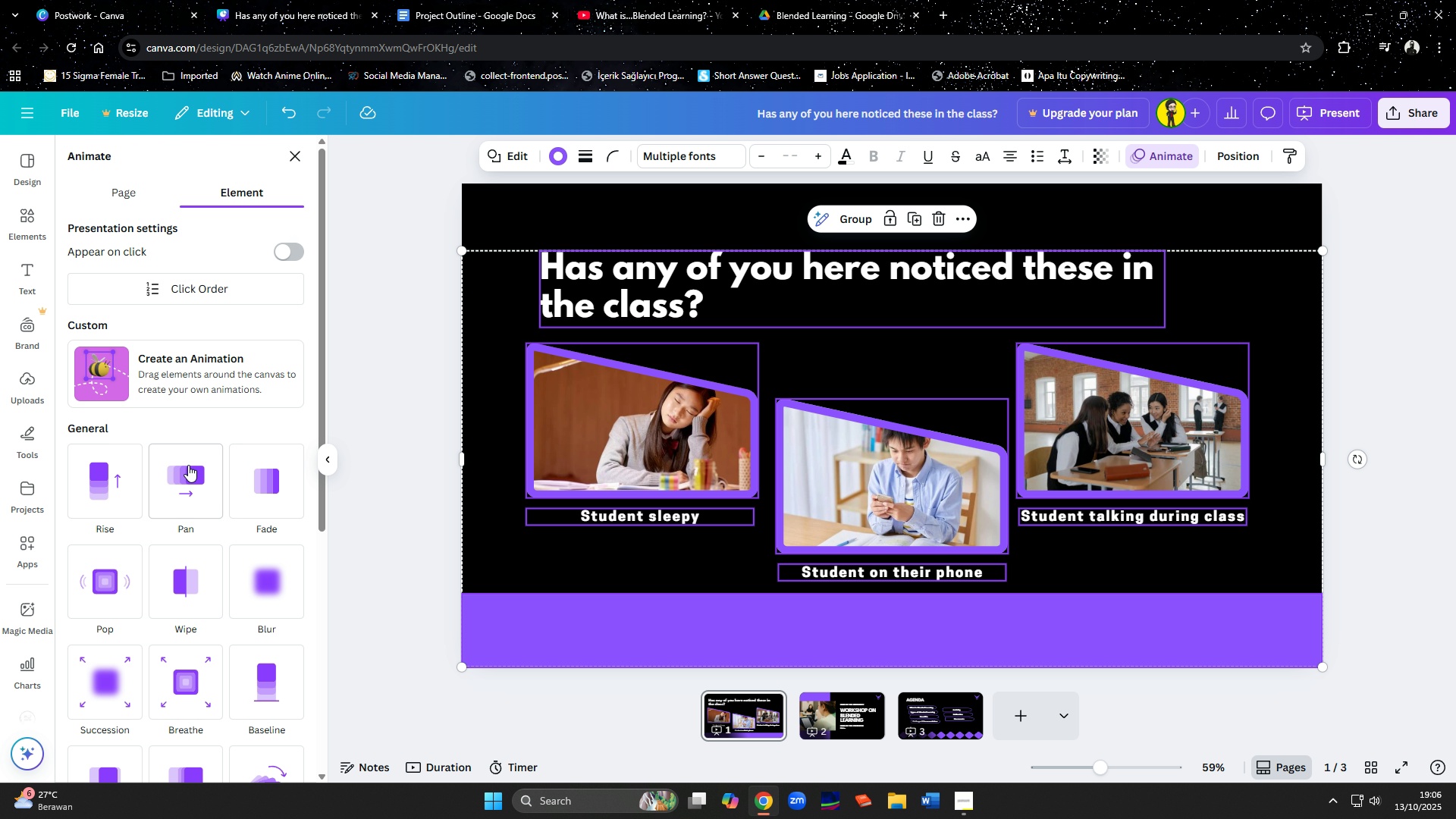 
left_click([189, 473])
 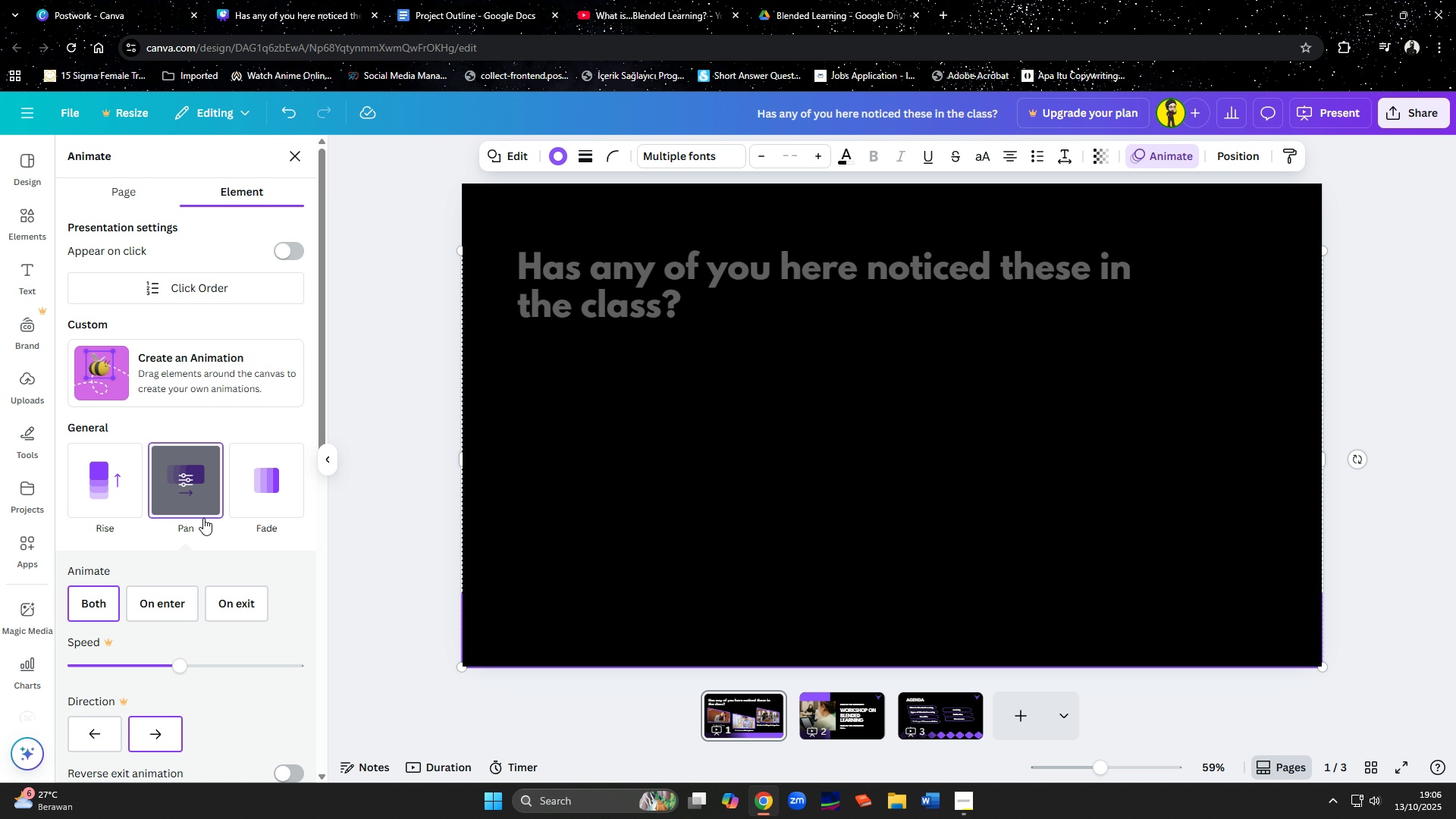 
scroll: coordinate [328, 627], scroll_direction: down, amount: 11.0
 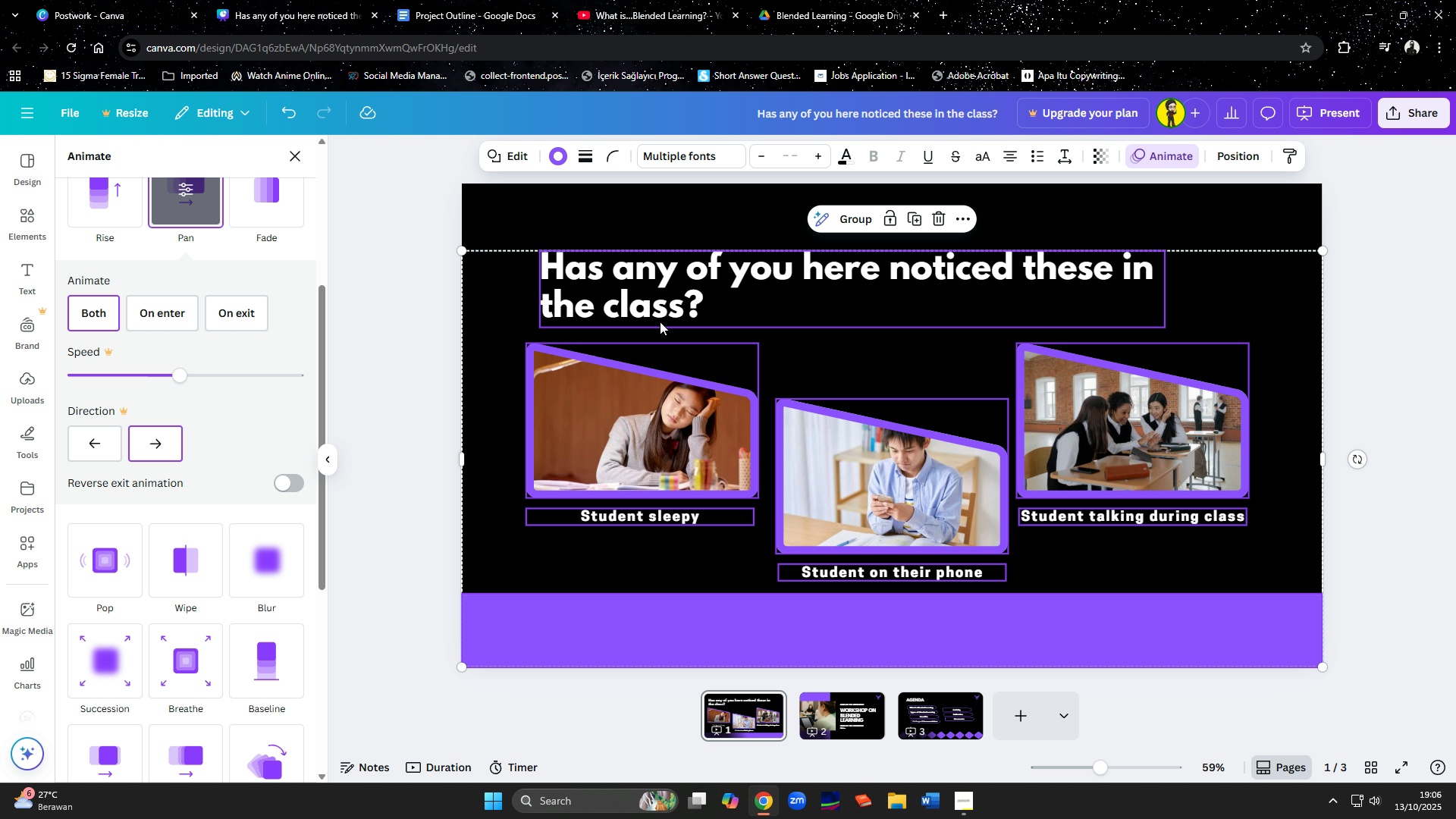 
left_click([675, 302])
 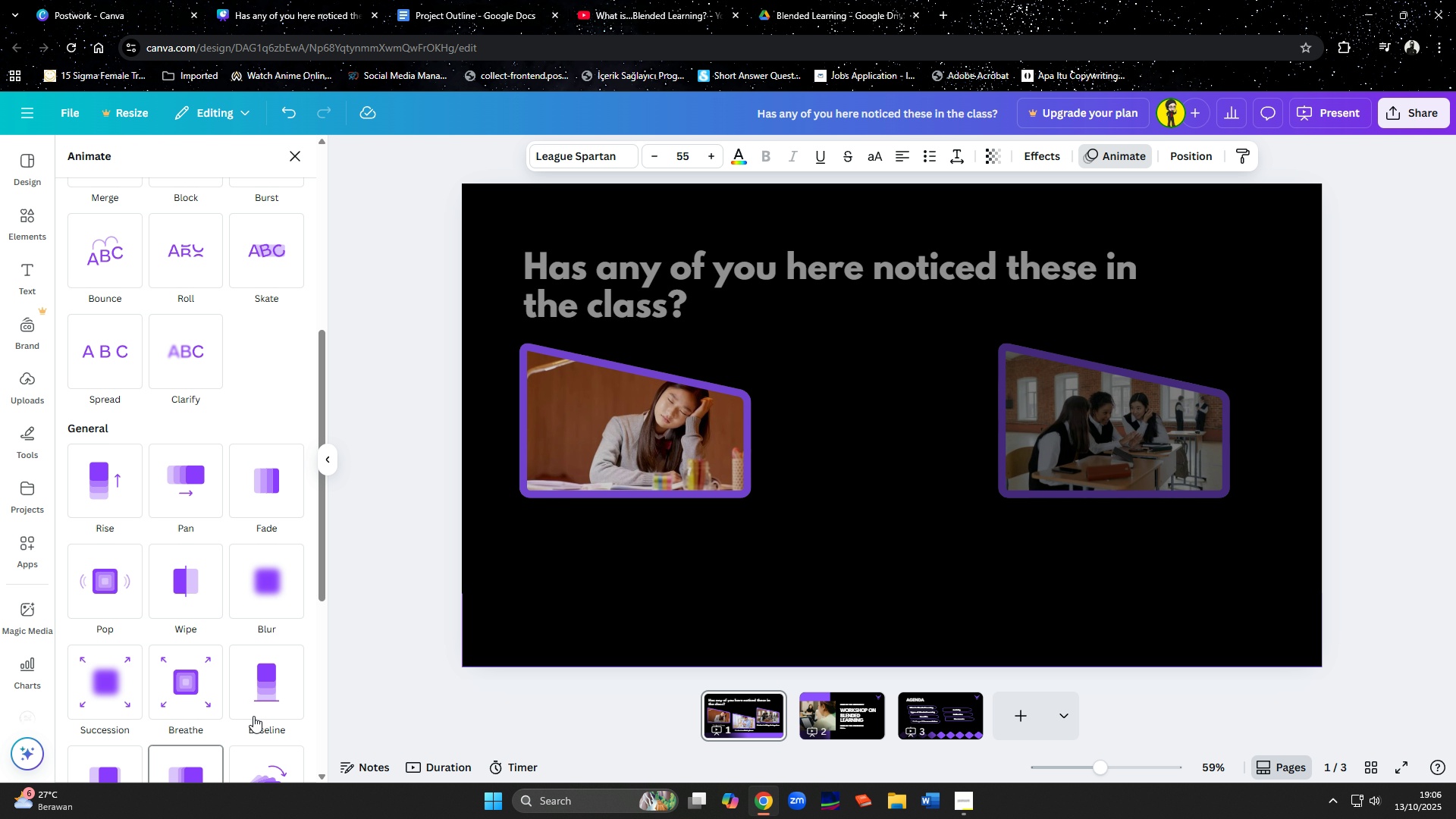 
left_click([645, 416])
 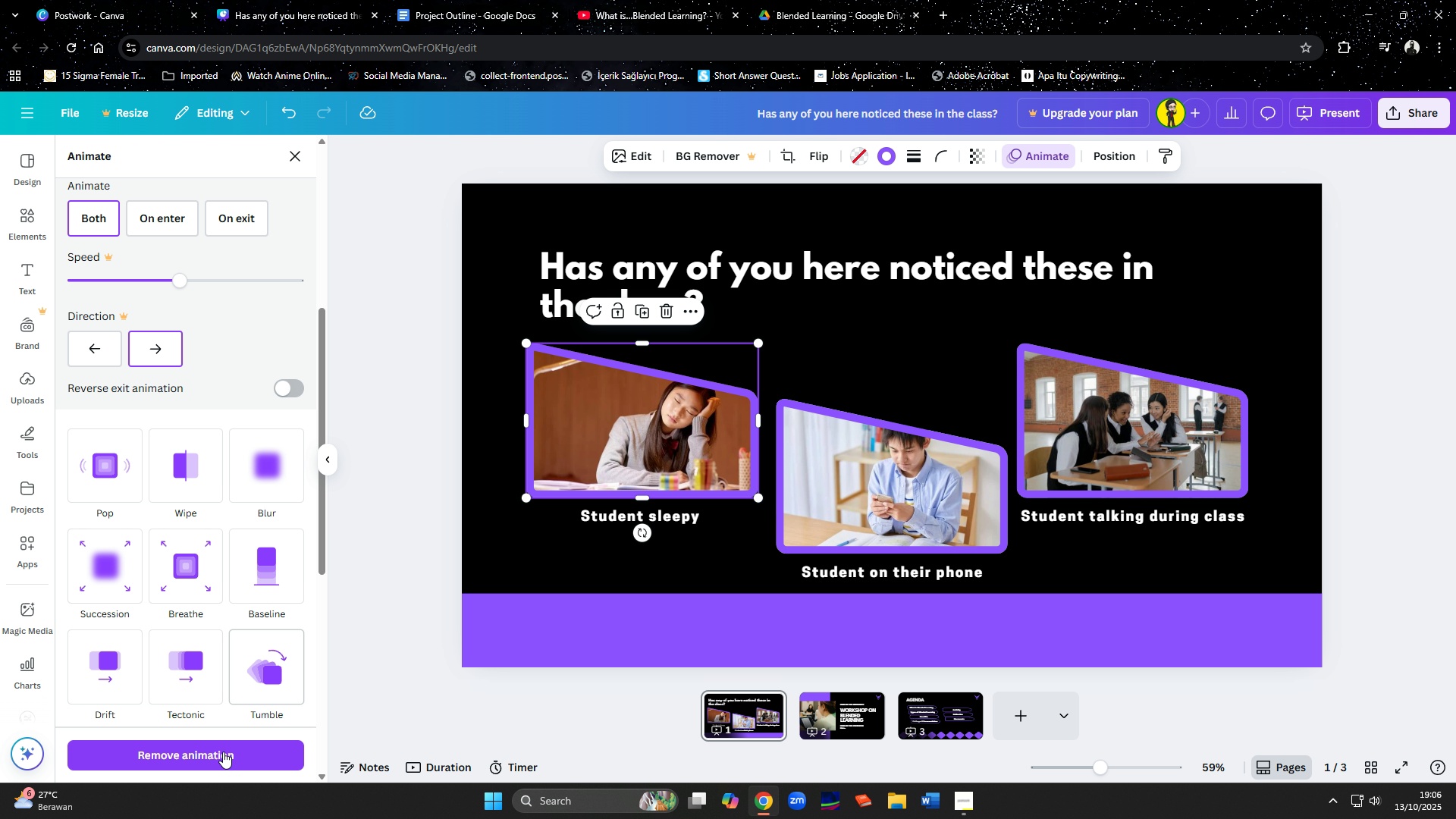 
left_click([221, 763])
 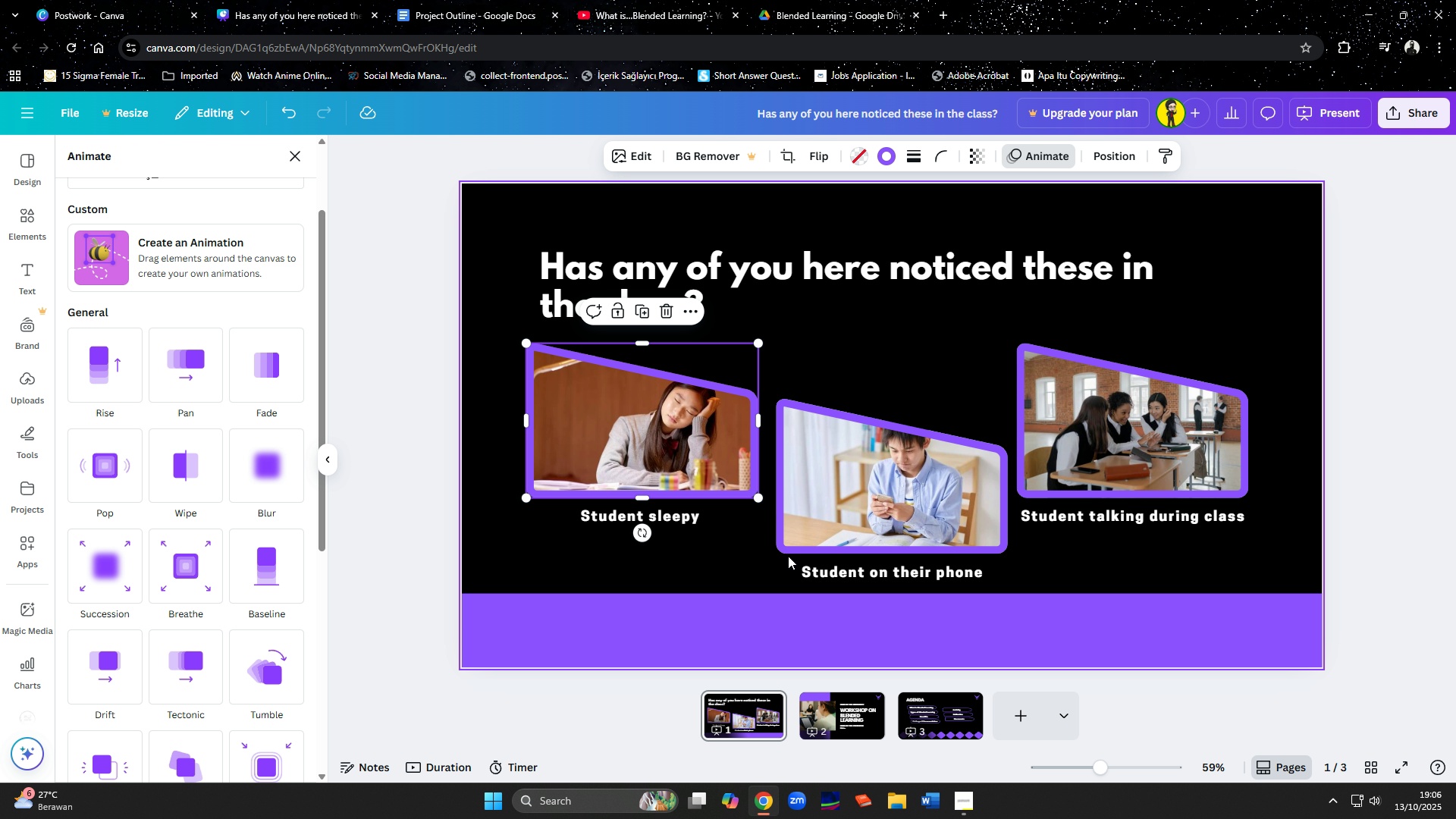 
left_click([852, 507])
 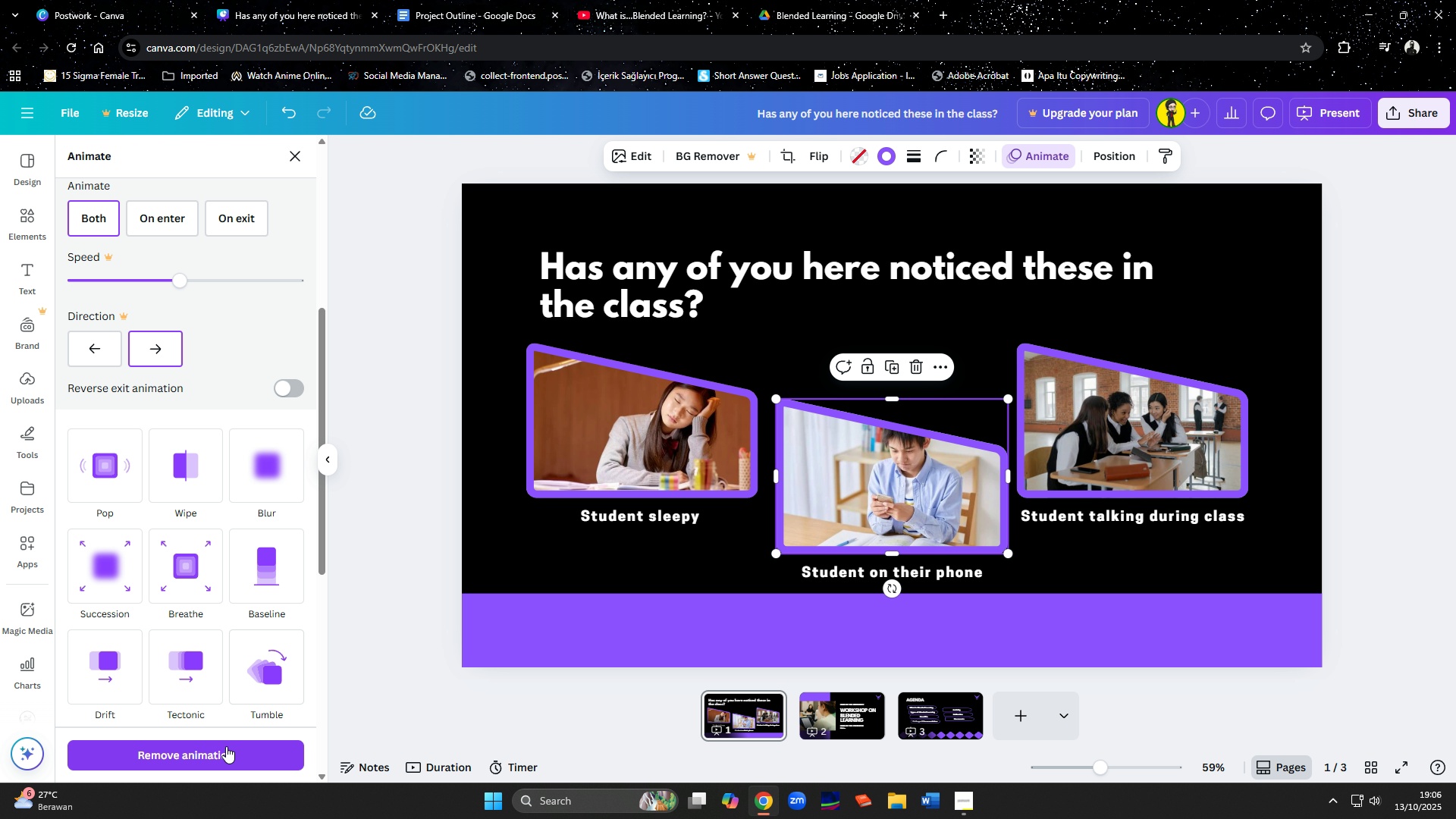 
left_click([223, 758])
 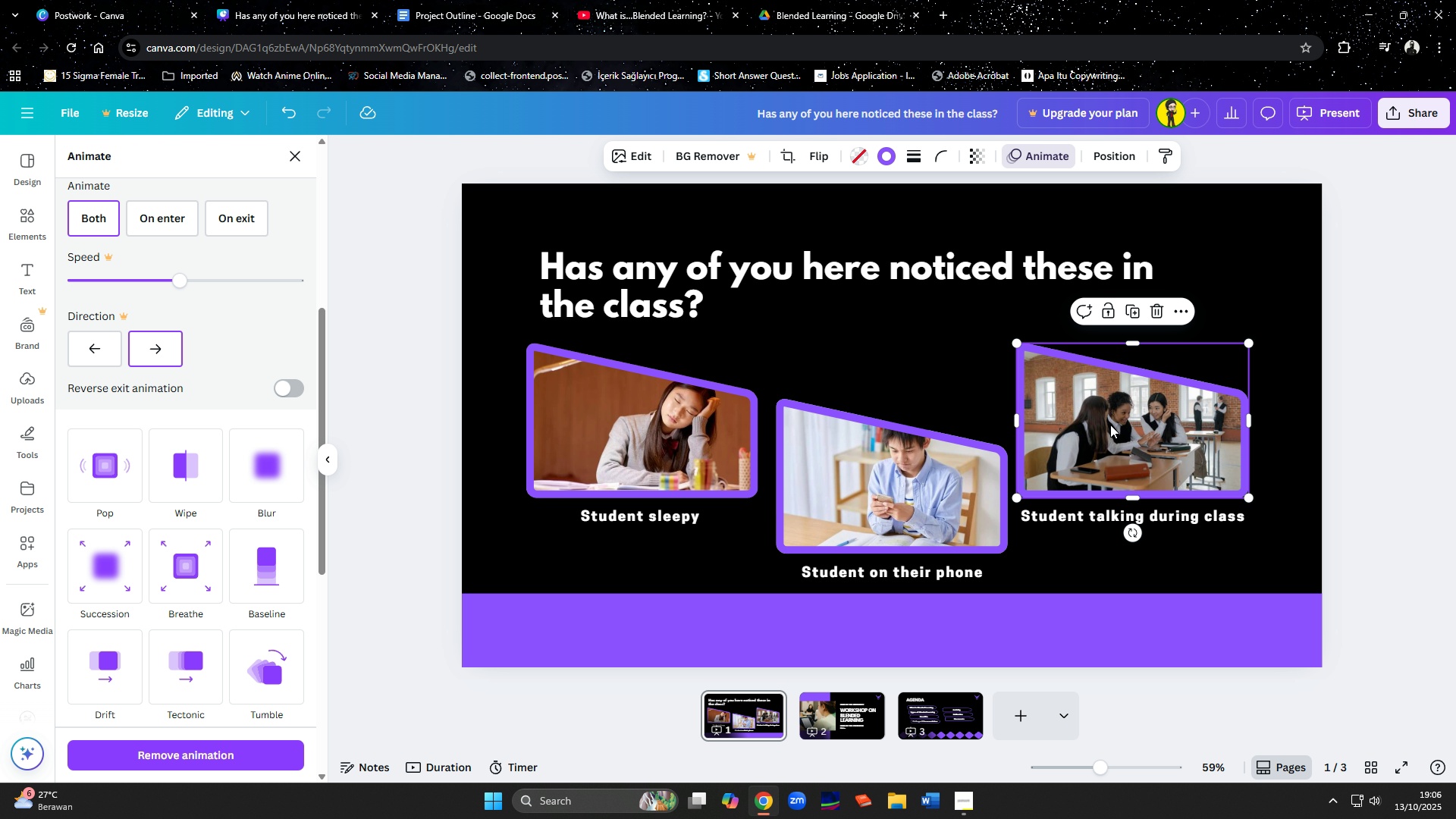 
left_click([1110, 425])
 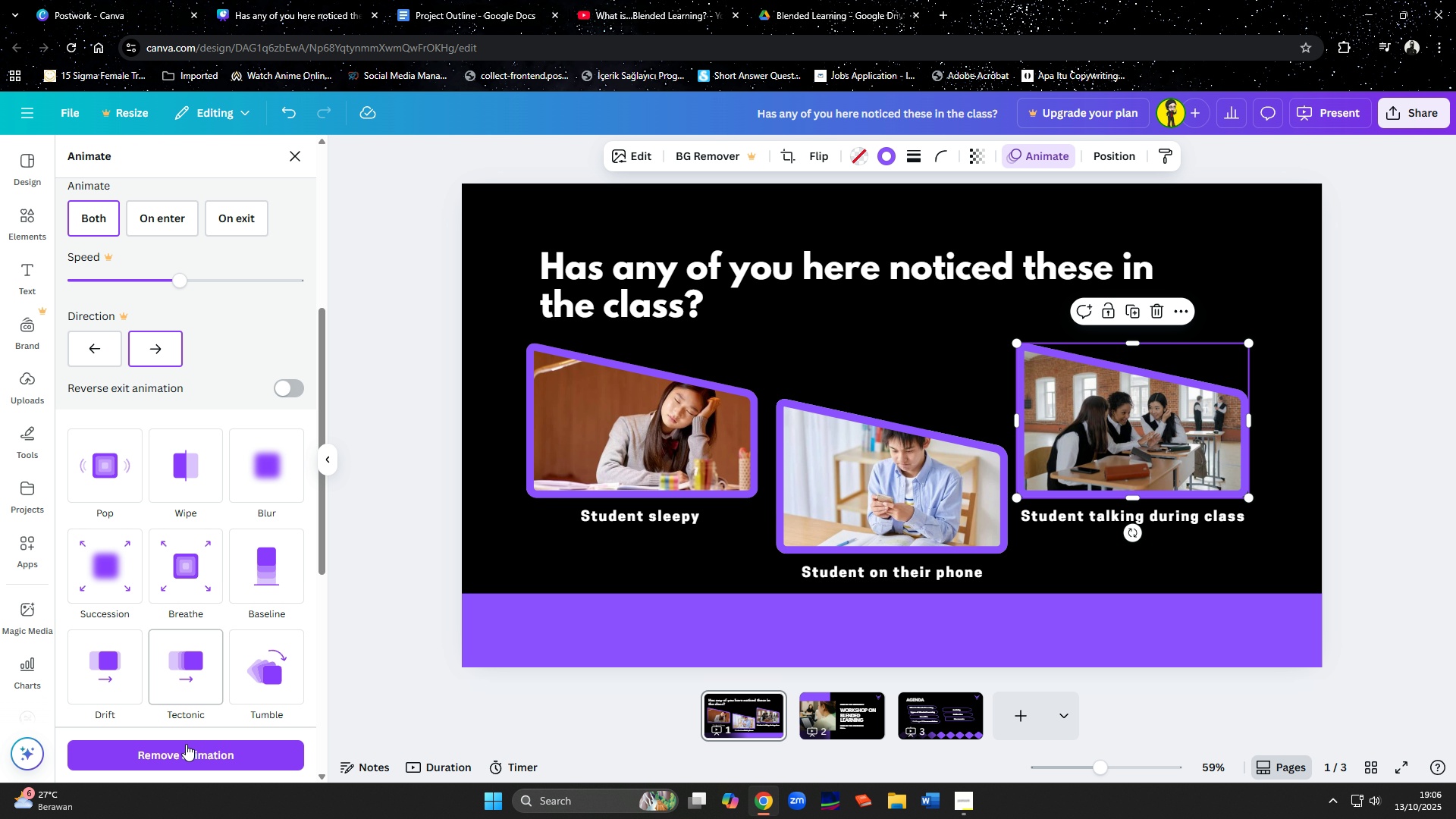 
left_click([187, 756])
 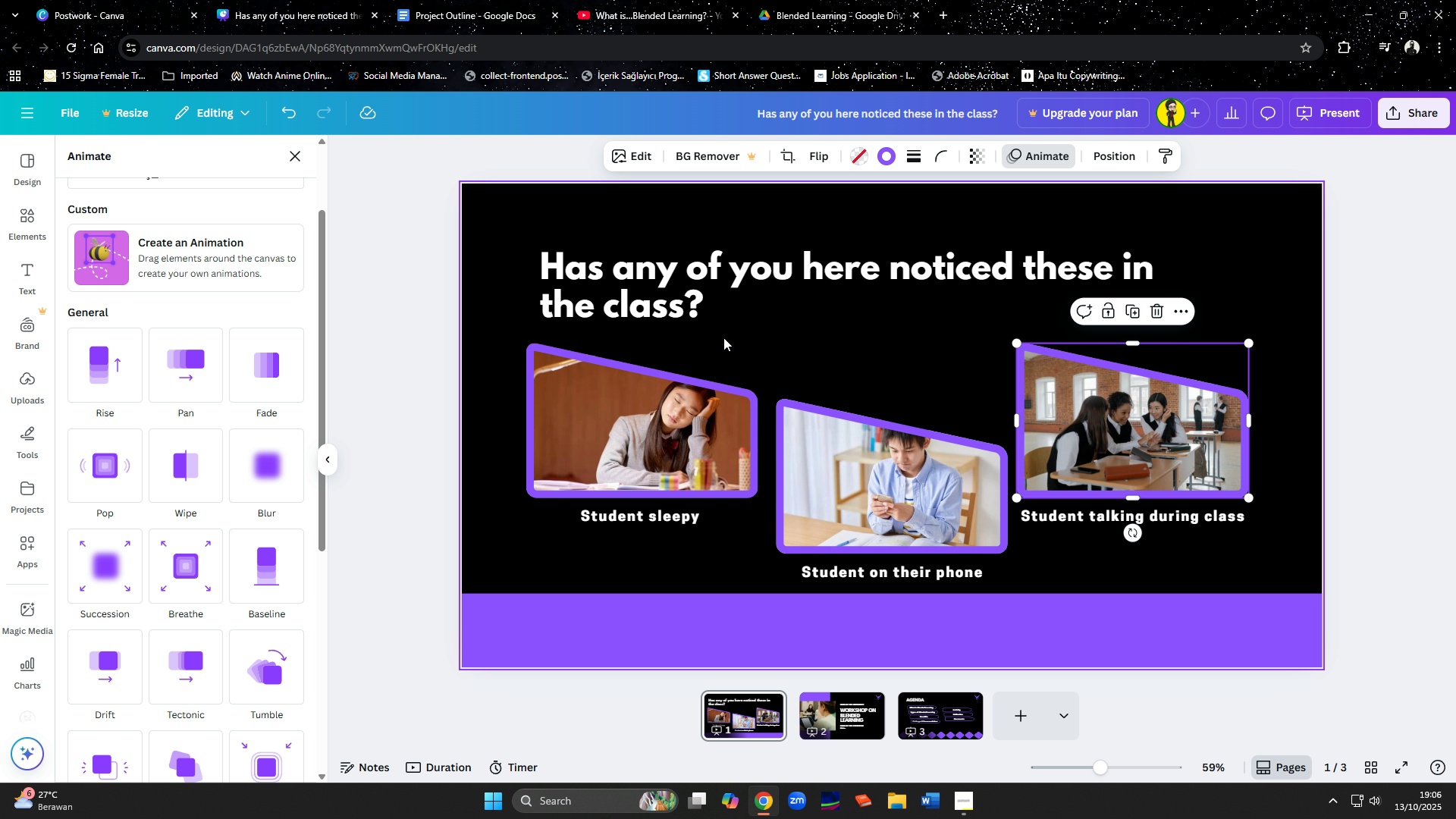 
left_click([830, 334])
 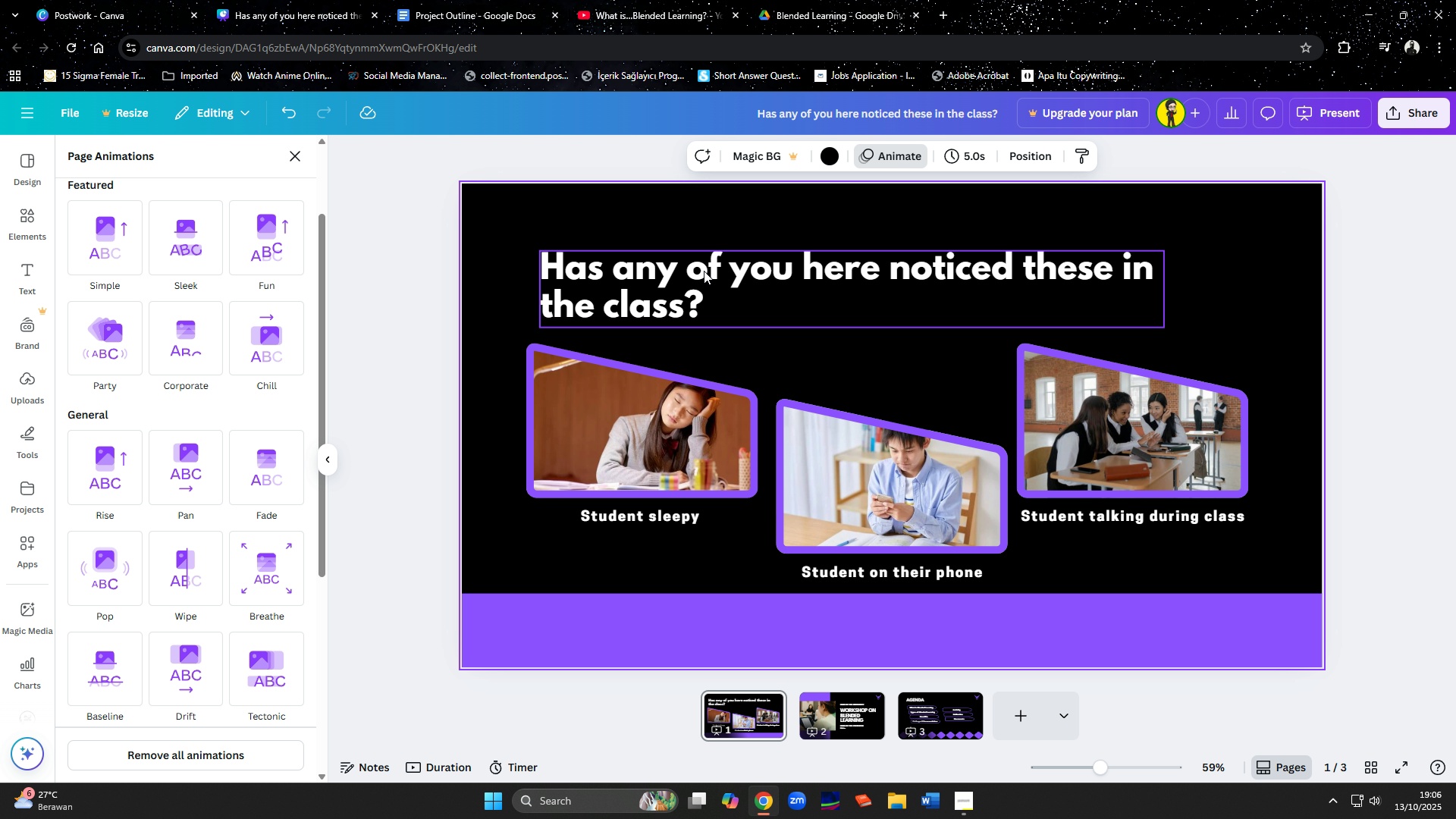 
left_click([704, 271])
 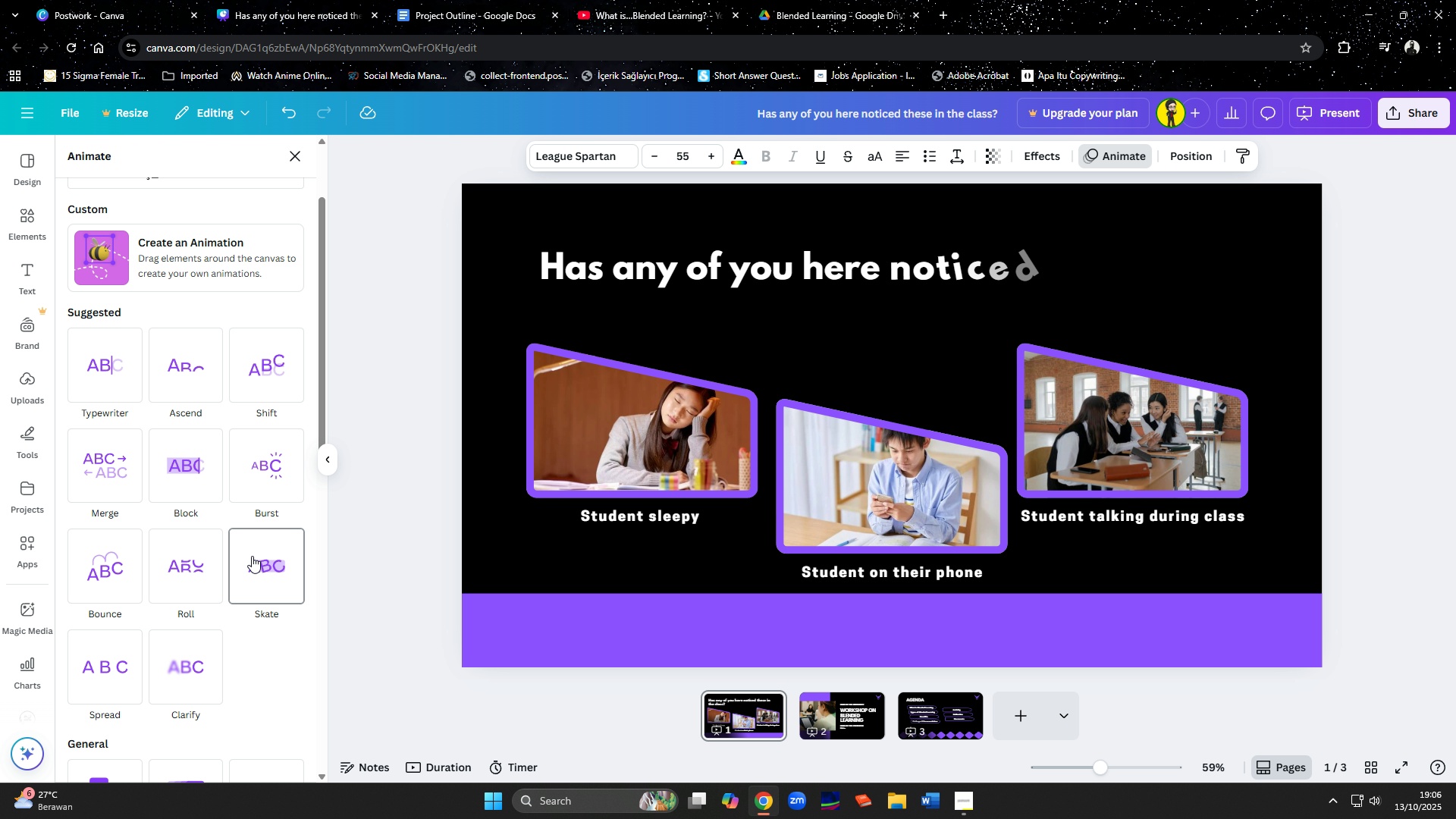 
wait(6.95)
 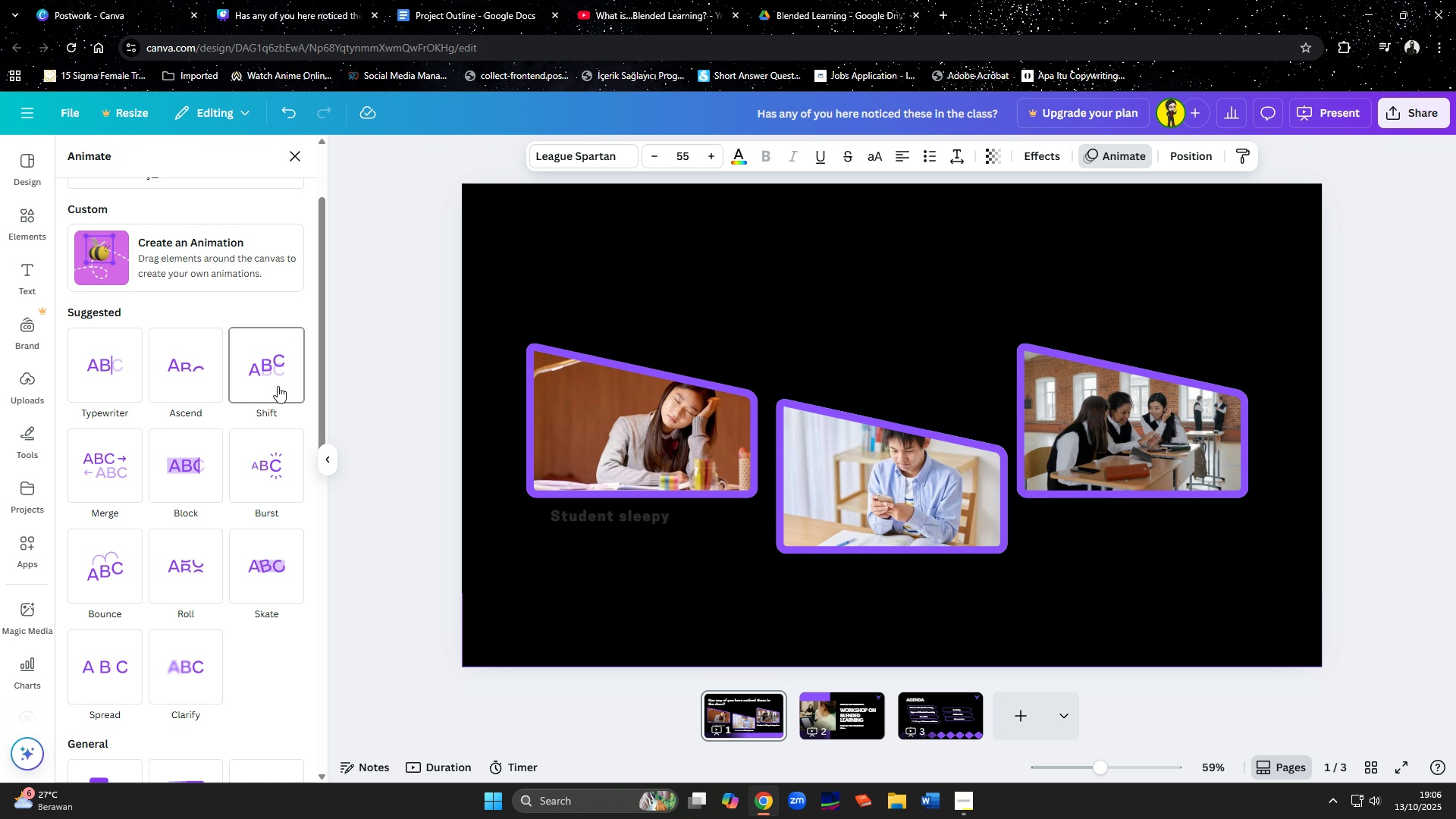 
left_click([623, 441])
 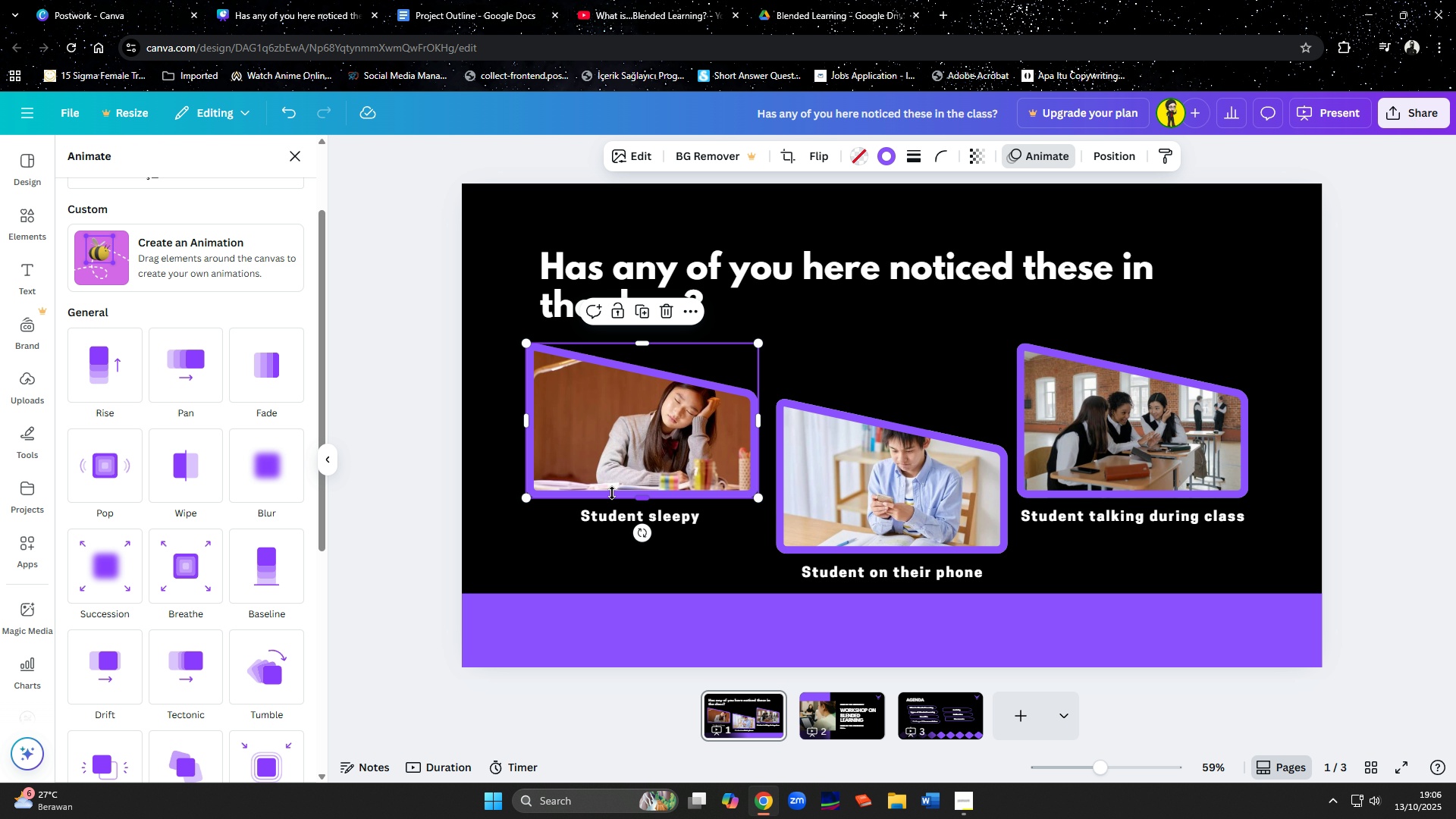 
hold_key(key=ShiftLeft, duration=0.74)
left_click([611, 515])
 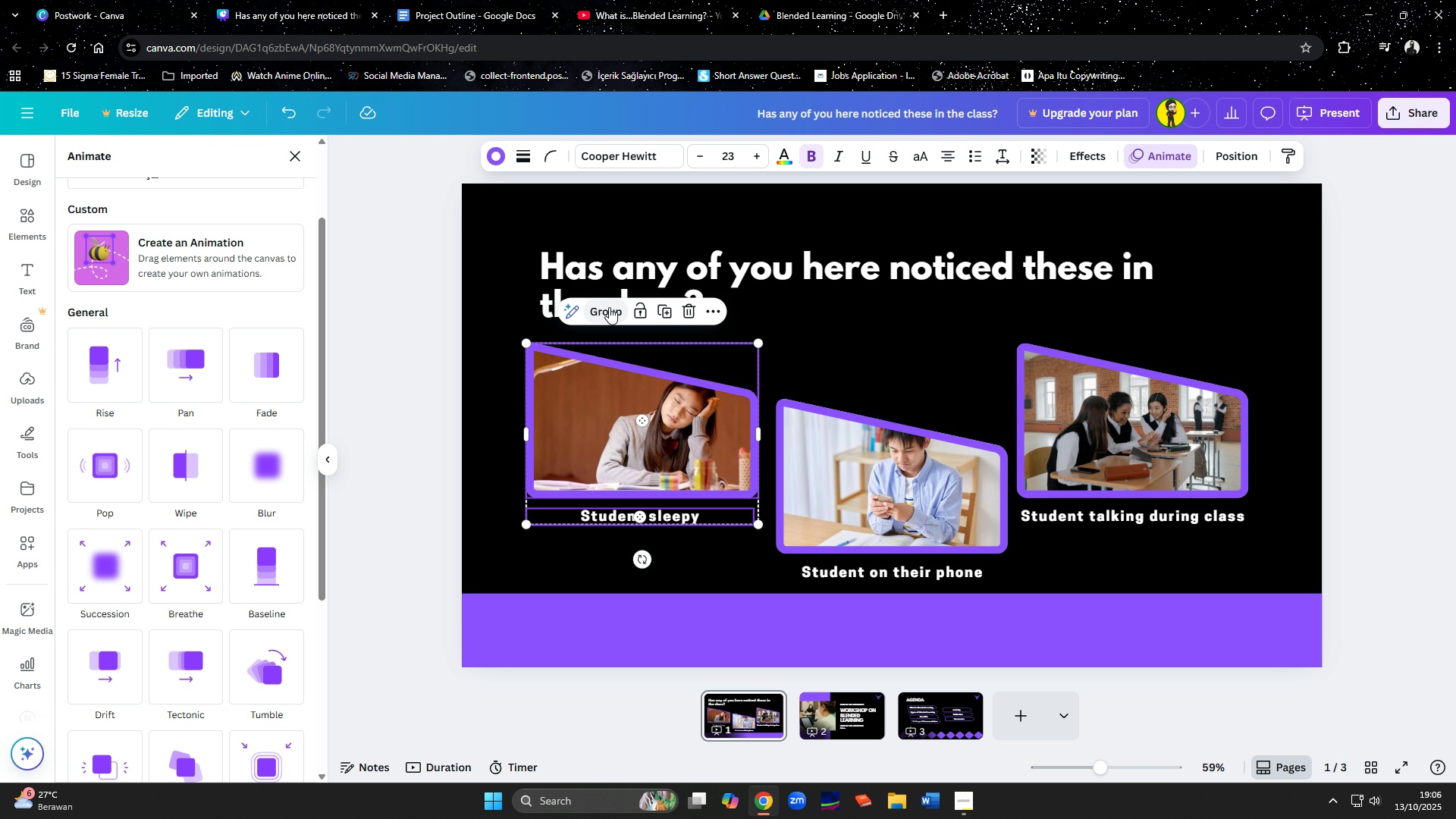 
left_click([602, 308])
 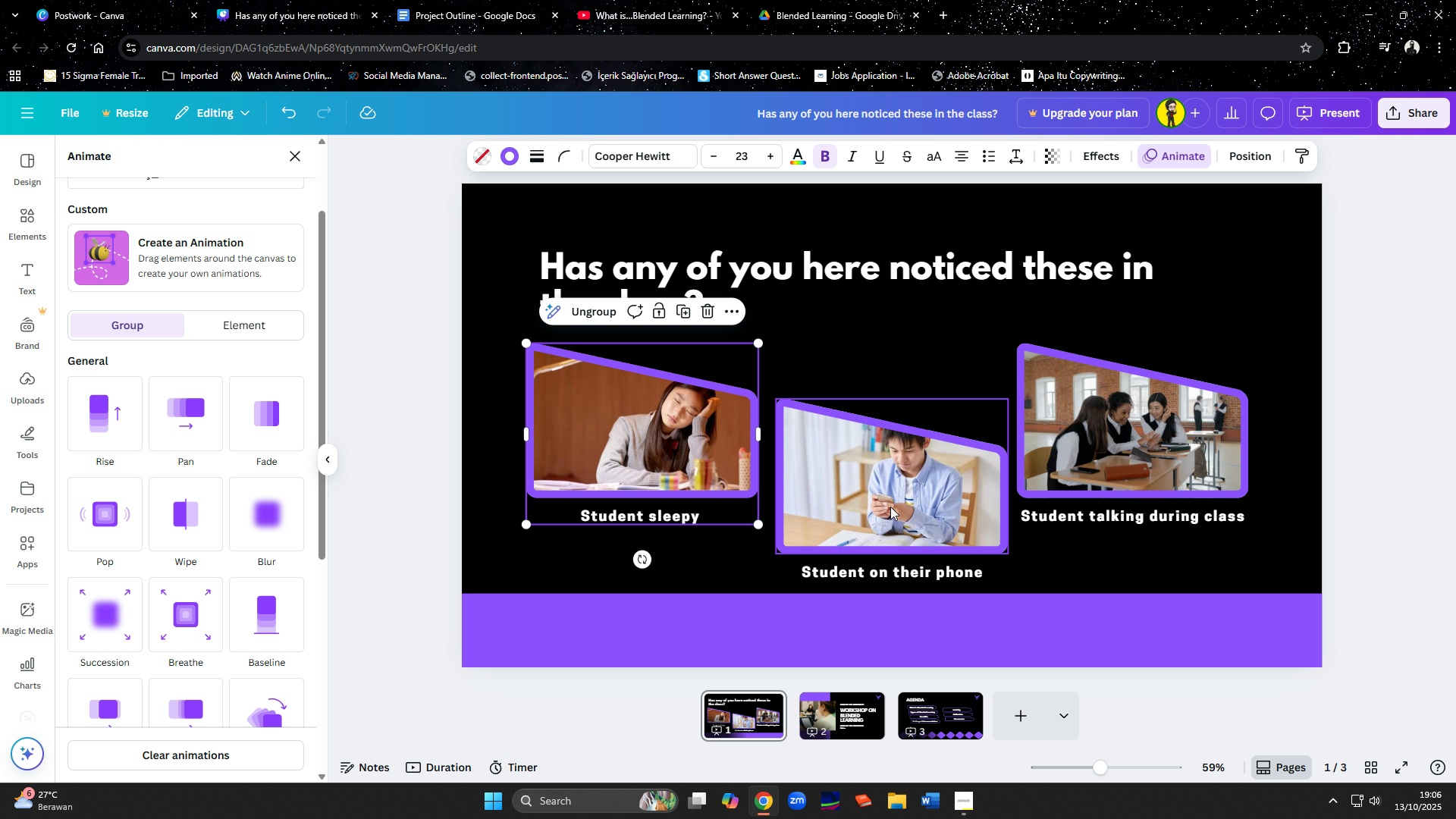 
left_click([890, 507])
 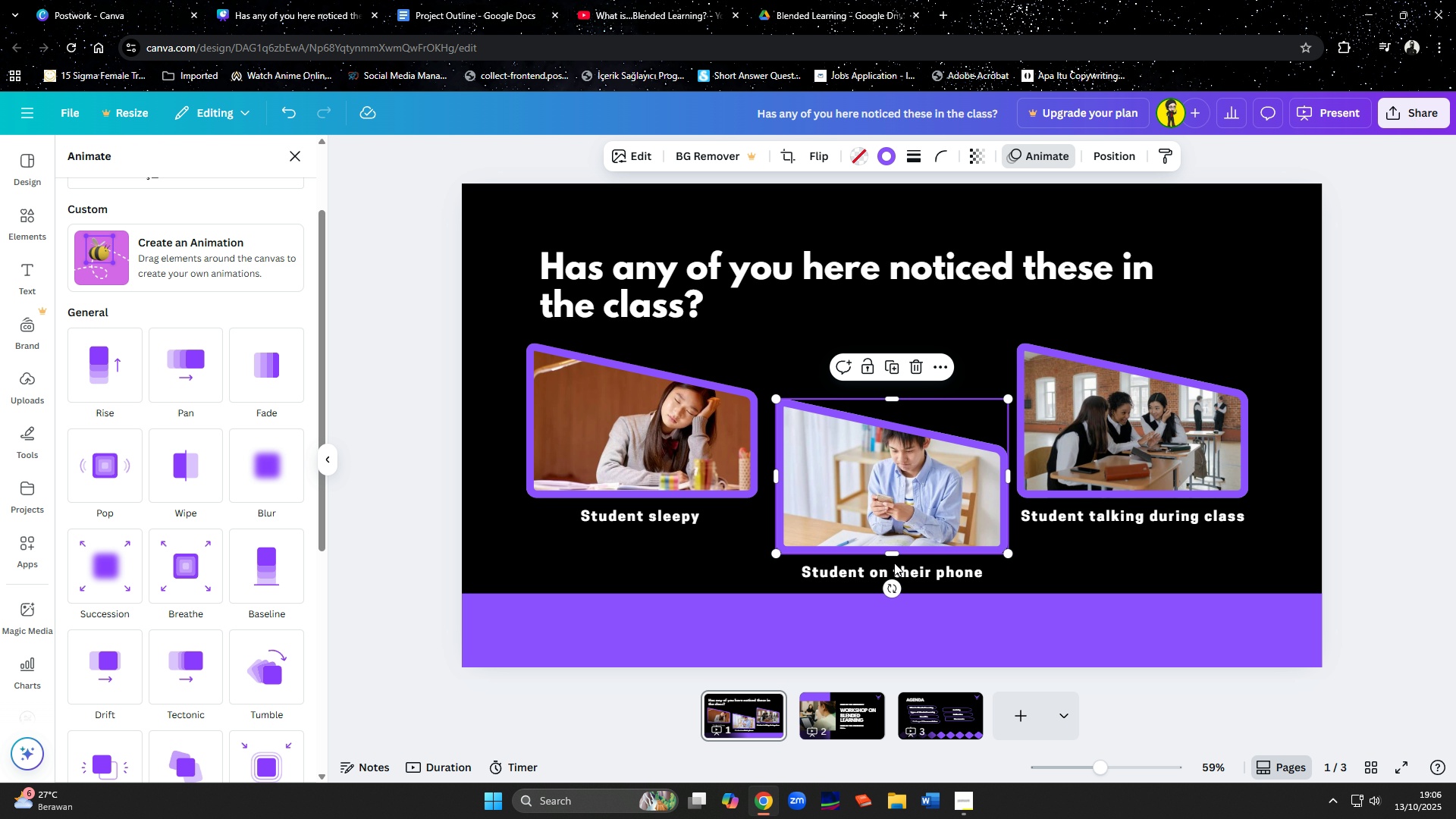 
hold_key(key=ShiftLeft, duration=0.54)
left_click([893, 575])
 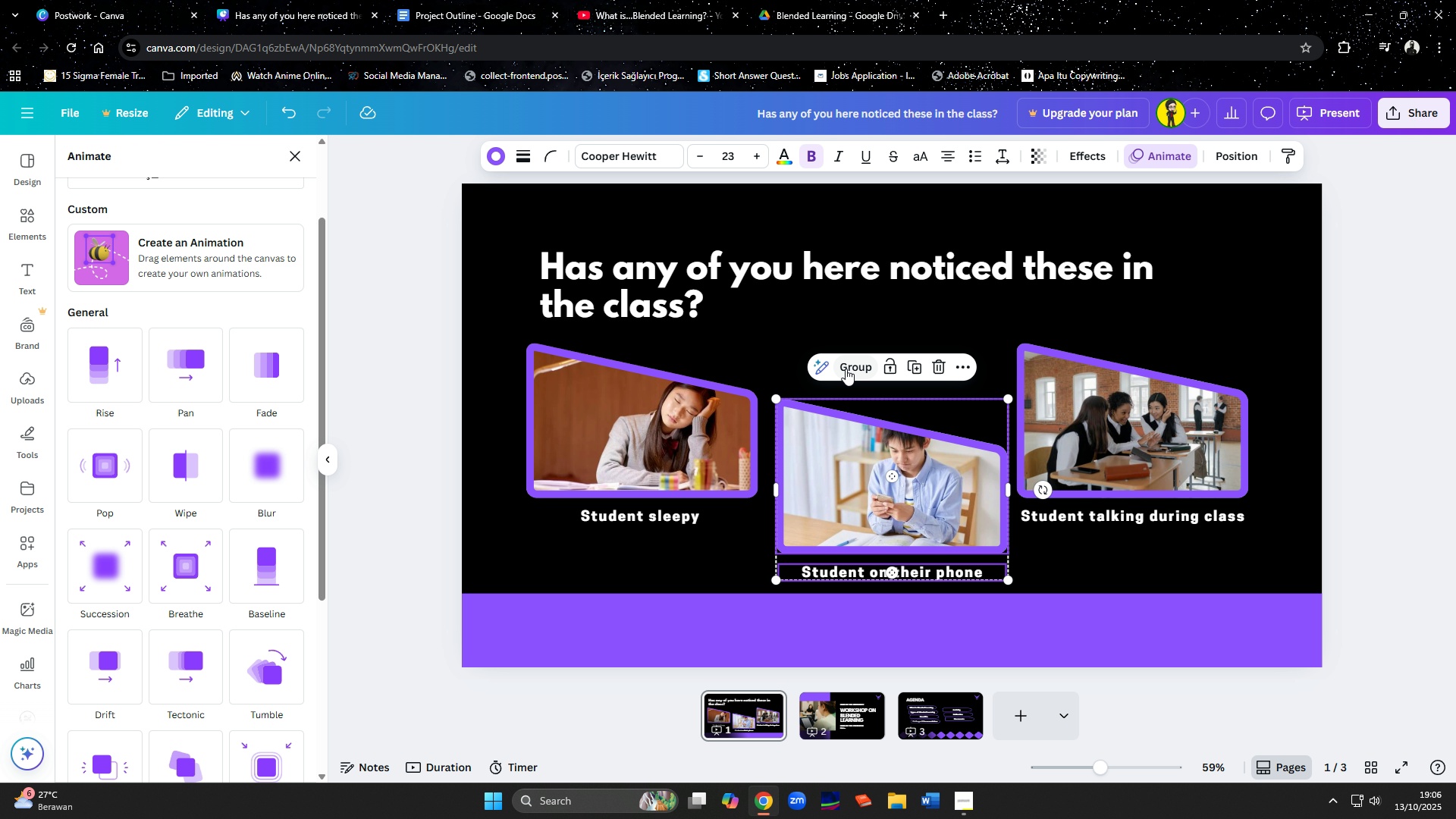 
left_click([846, 369])
 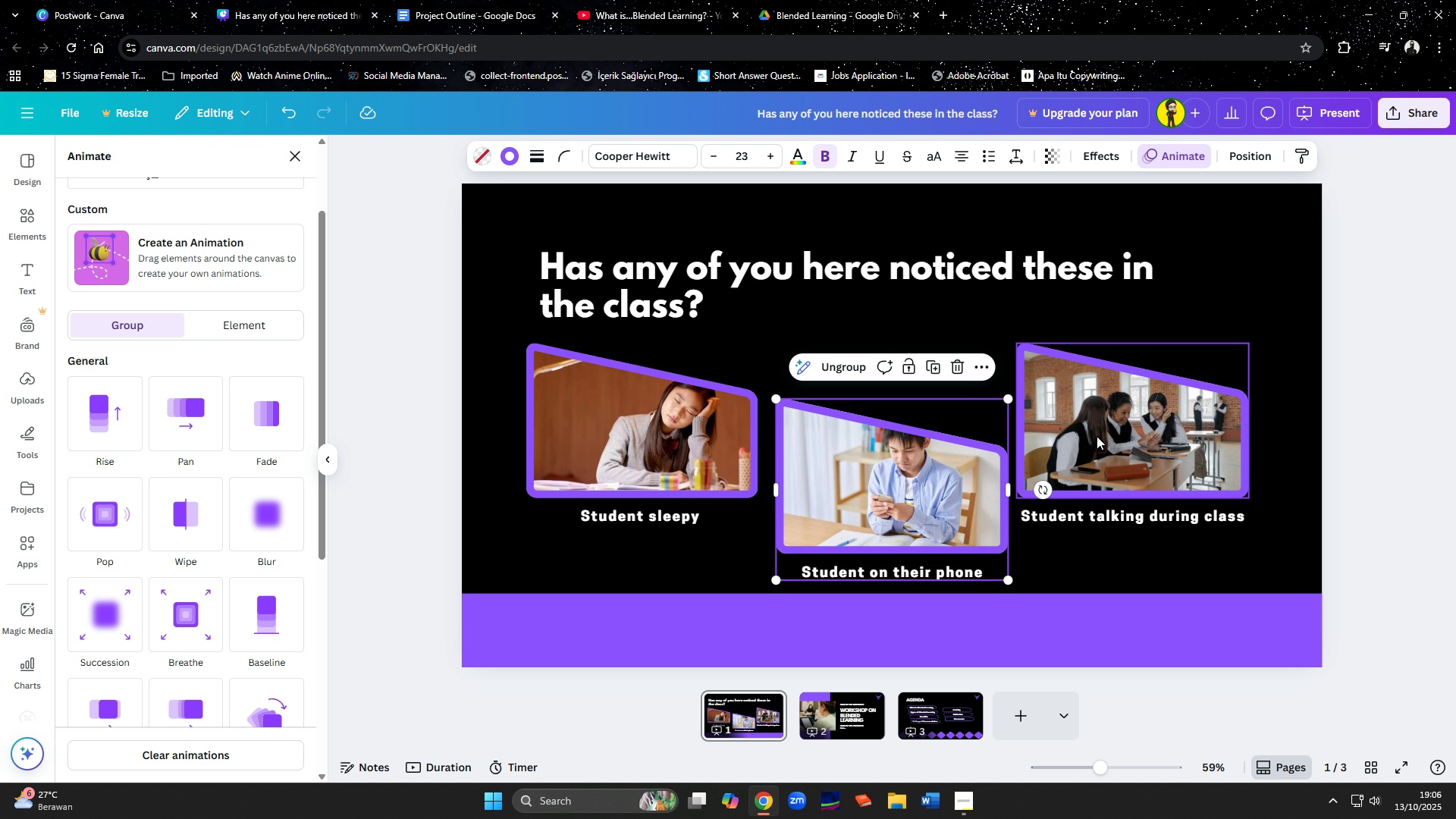 
left_click([1097, 436])
 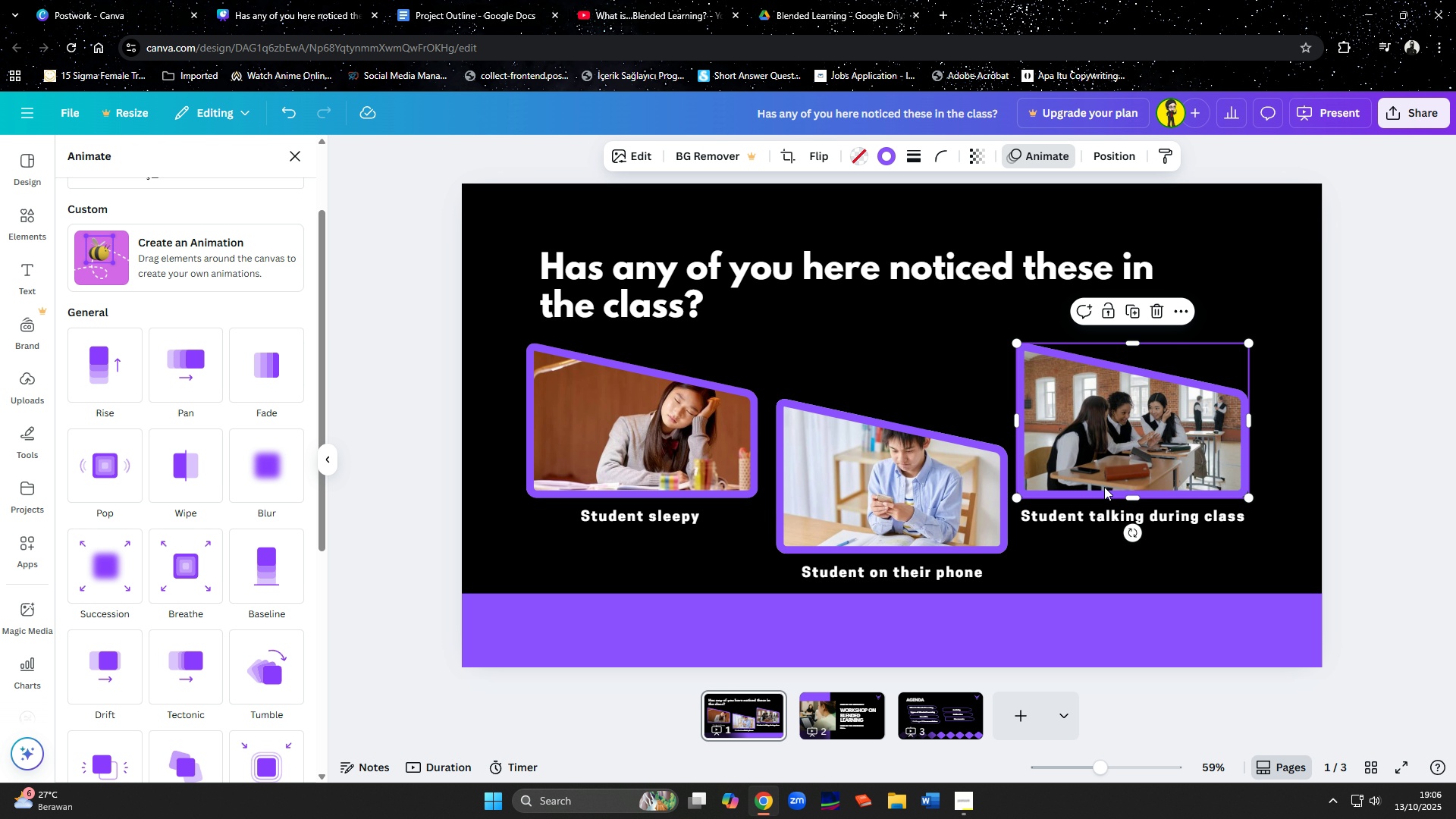 
hold_key(key=ShiftLeft, duration=0.69)
left_click([1104, 522])
 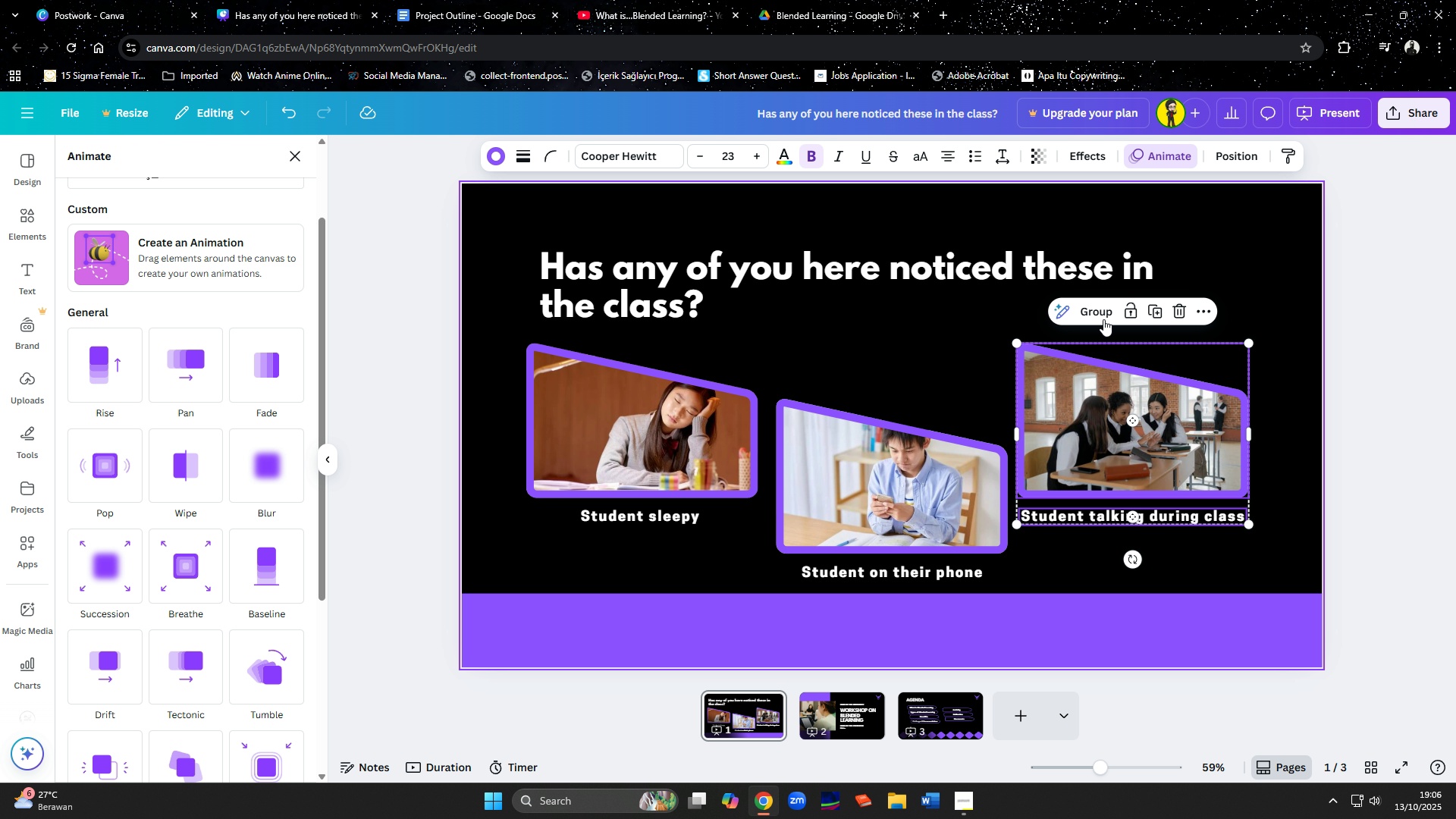 
left_click([1103, 316])
 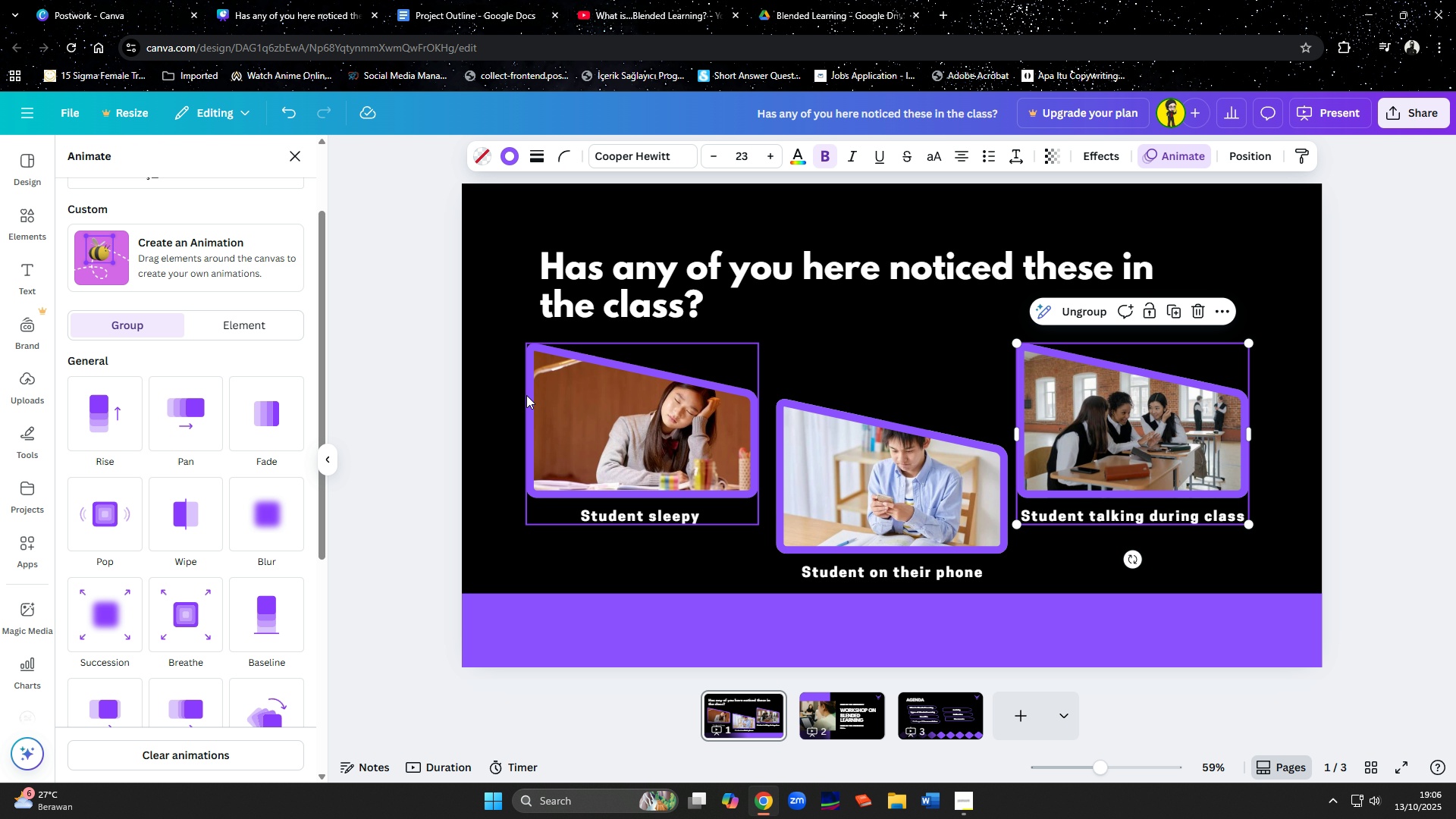 
left_click([565, 284])
 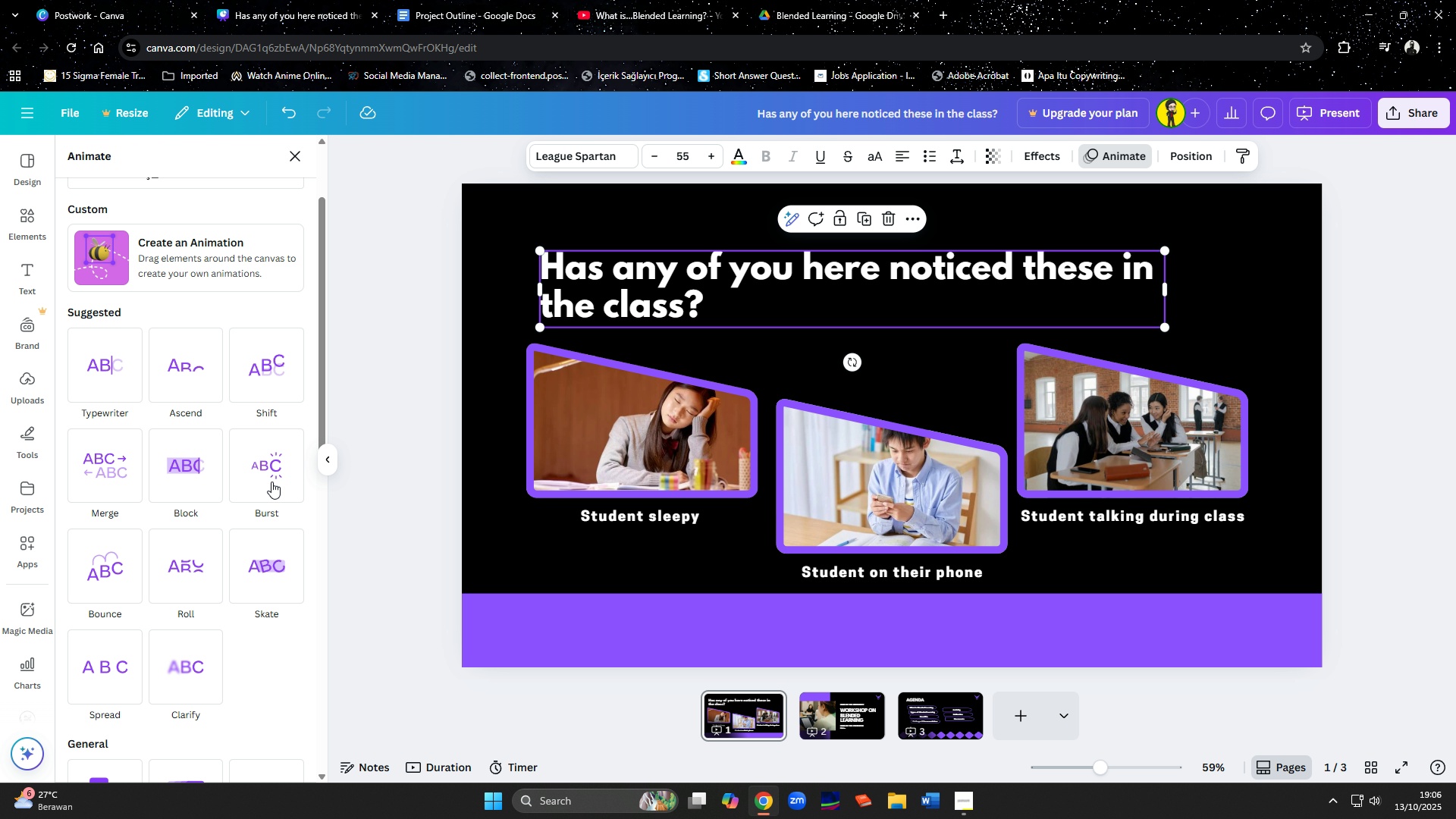 
scroll: coordinate [240, 575], scroll_direction: down, amount: 6.0
 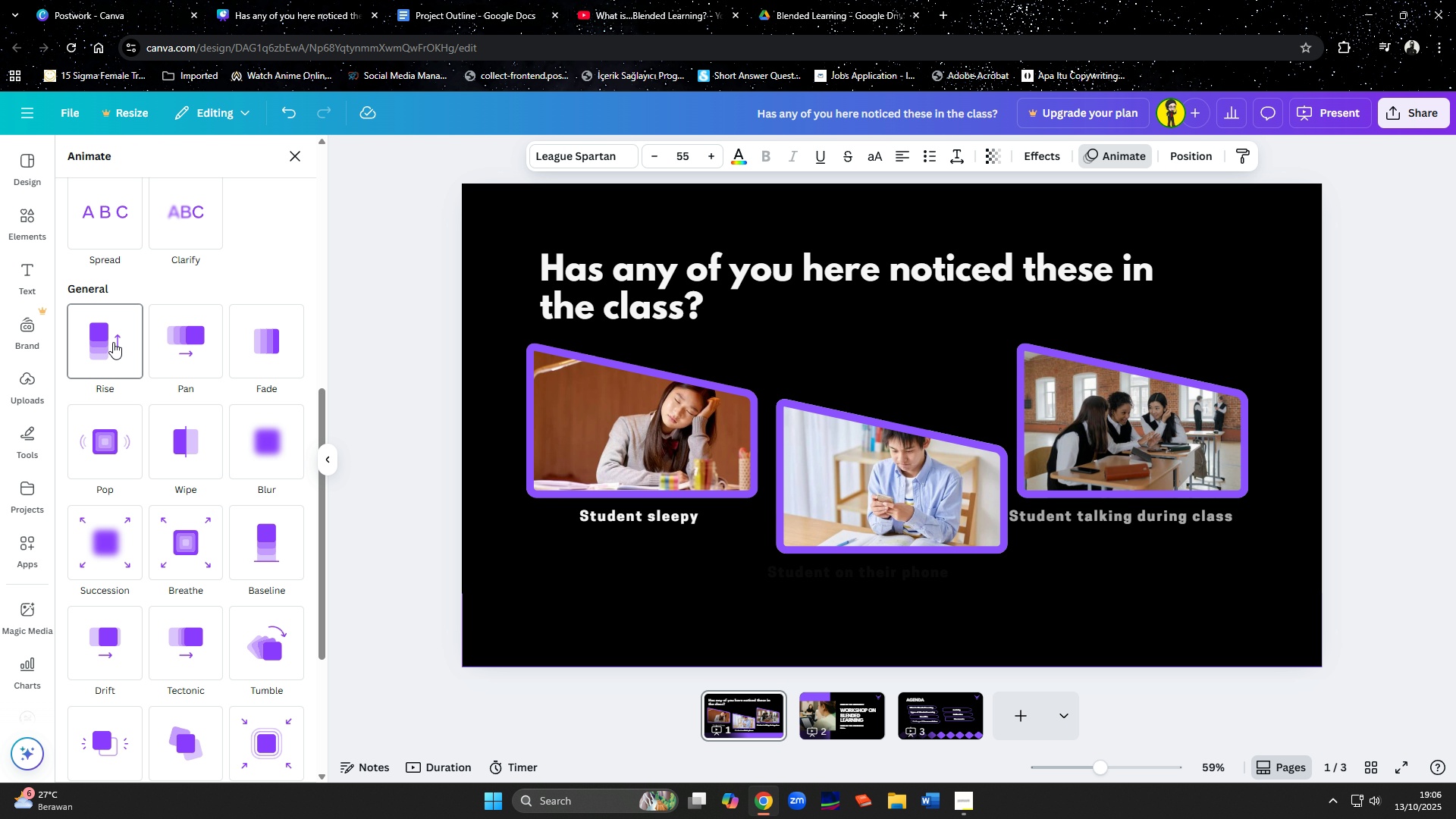 
left_click([113, 342])
 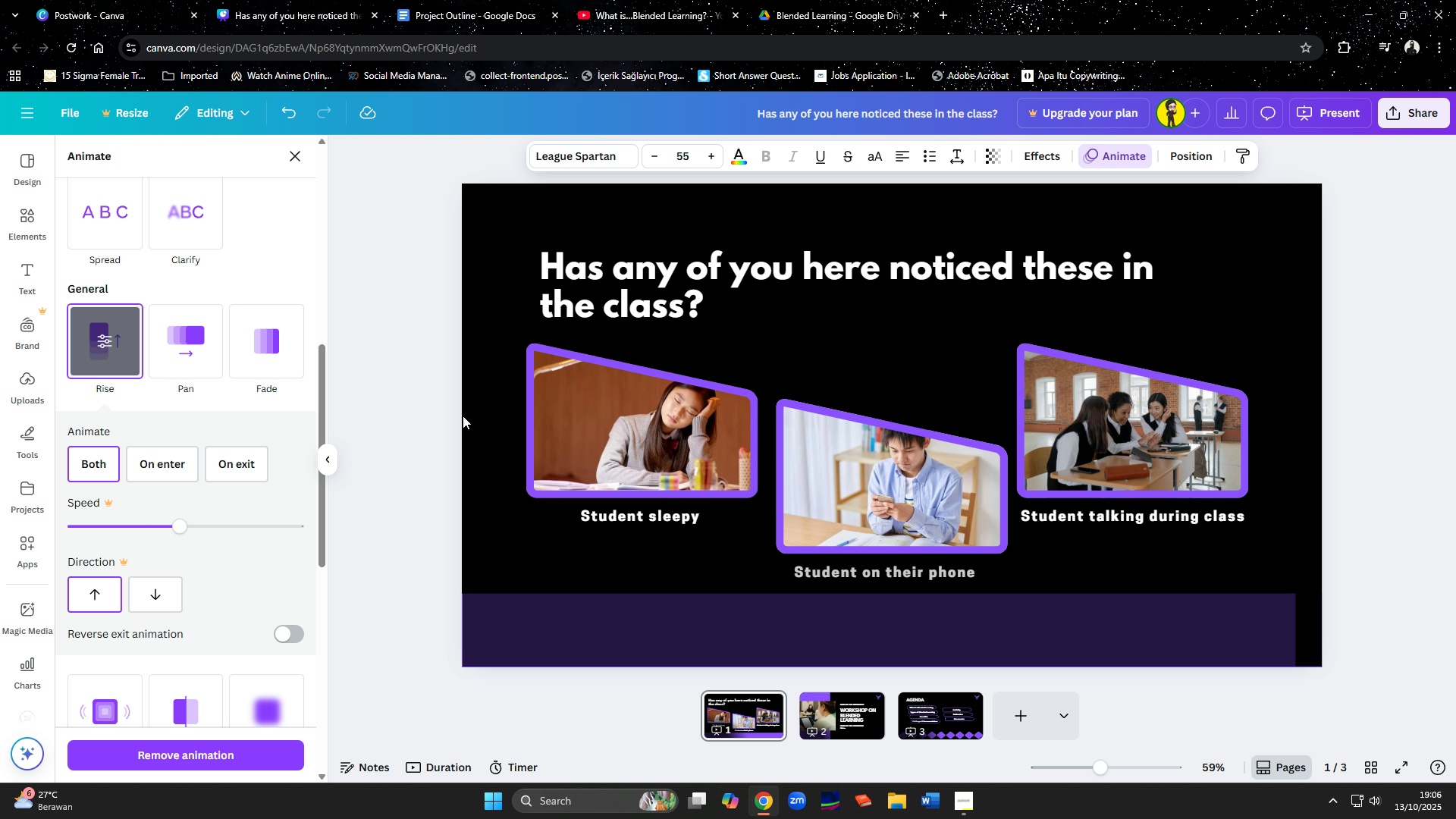 
left_click([615, 427])
 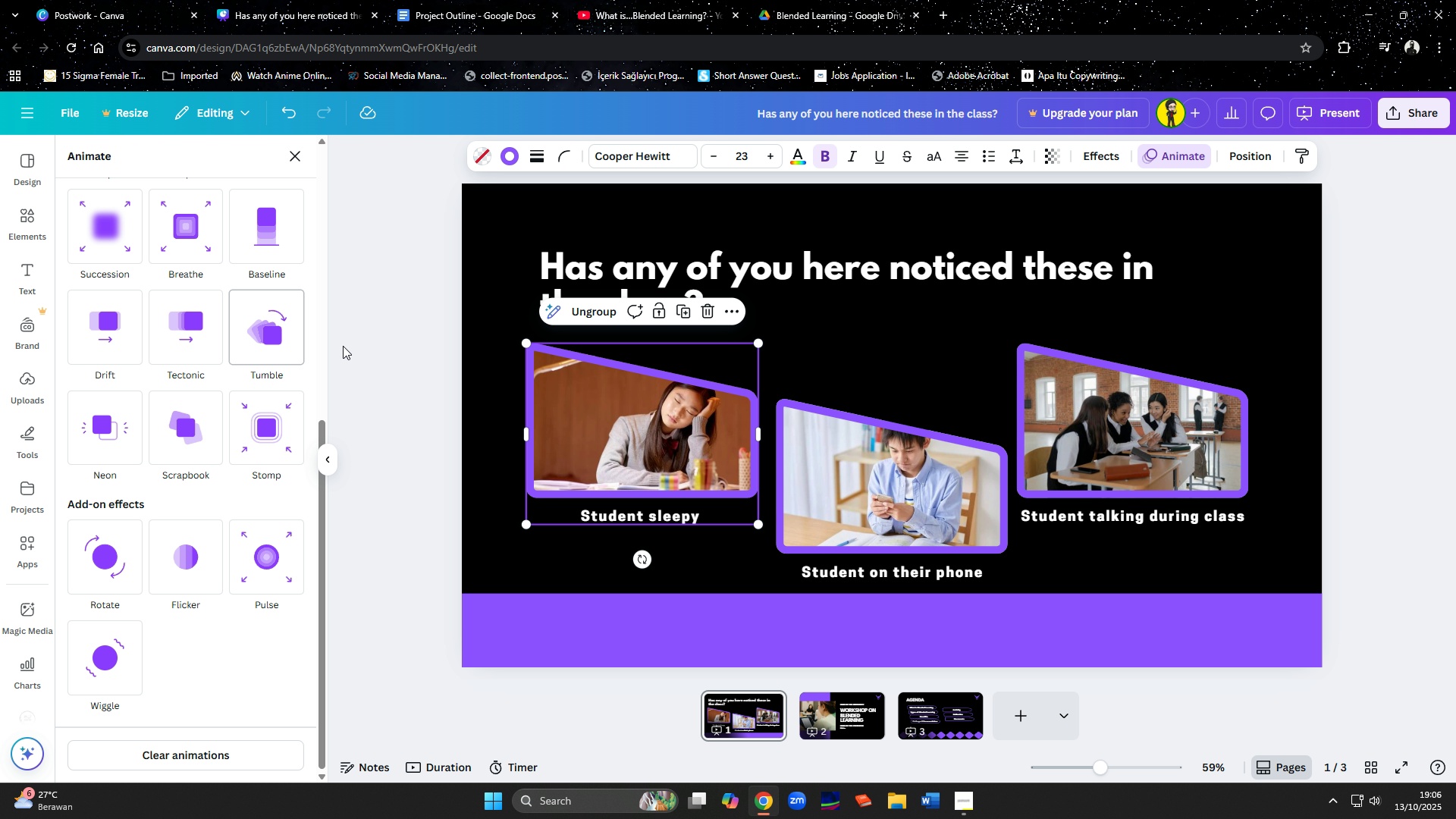 
left_click([633, 256])
 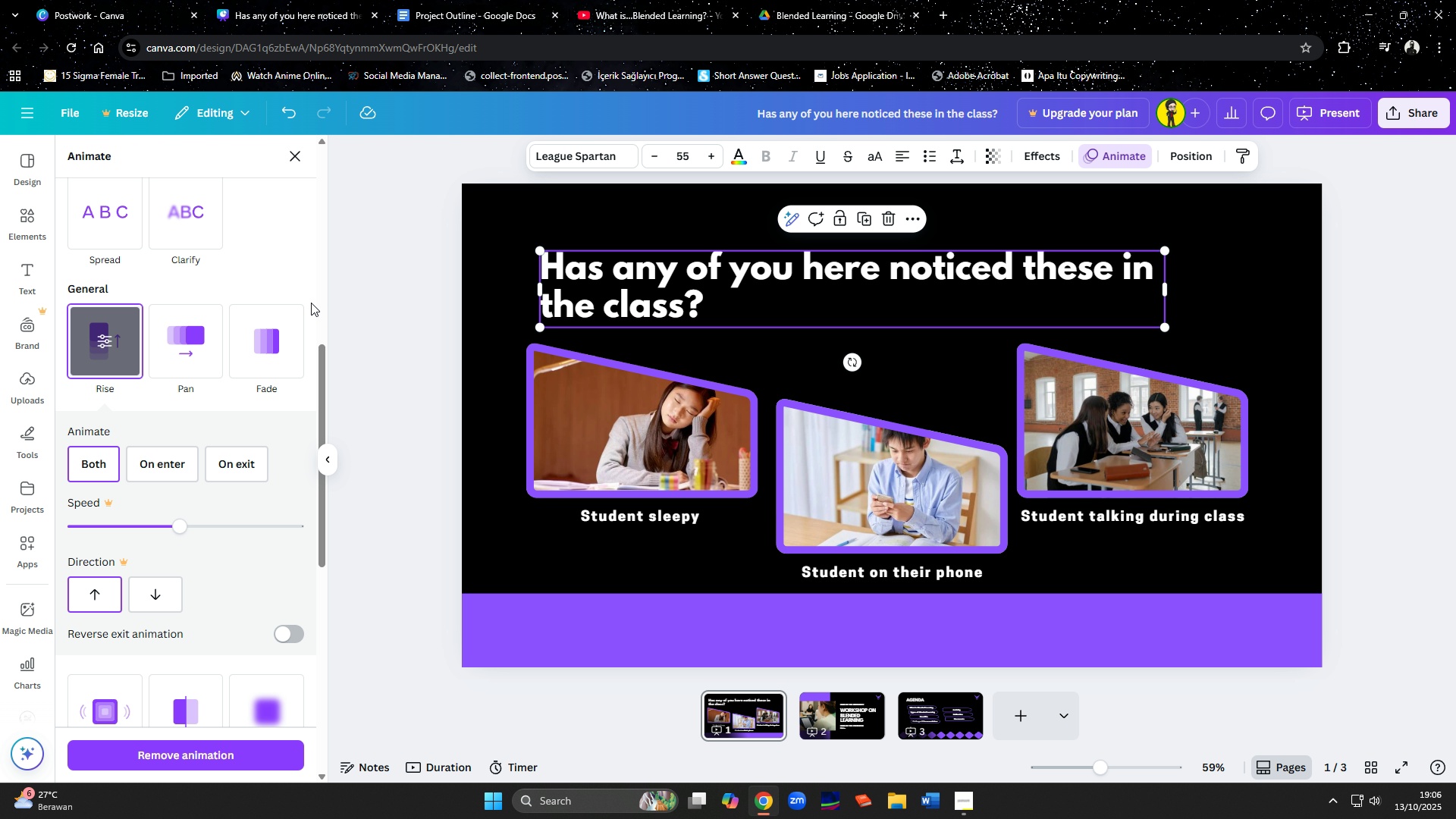 
scroll: coordinate [311, 303], scroll_direction: up, amount: 7.0
 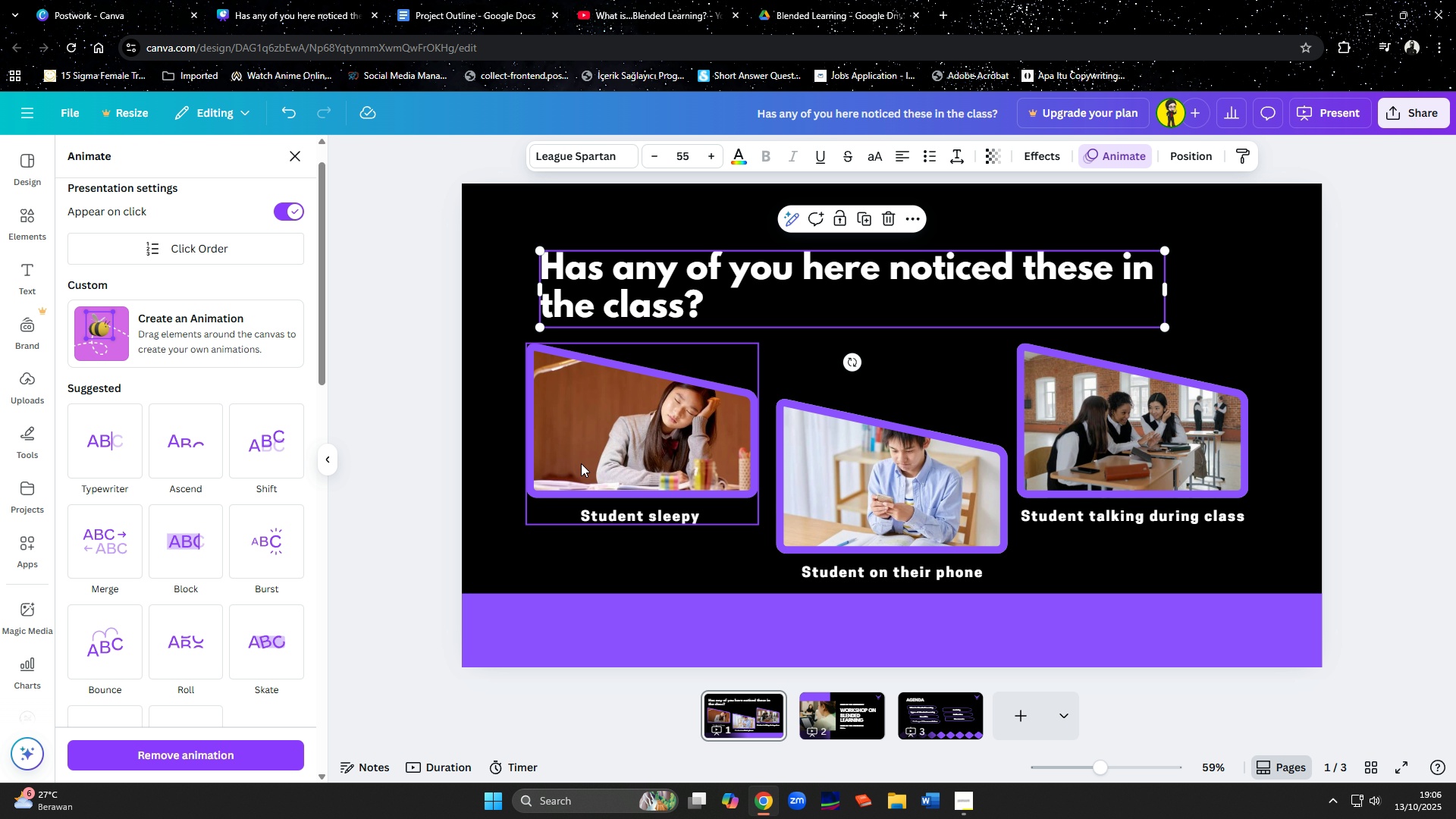 
left_click([582, 463])
 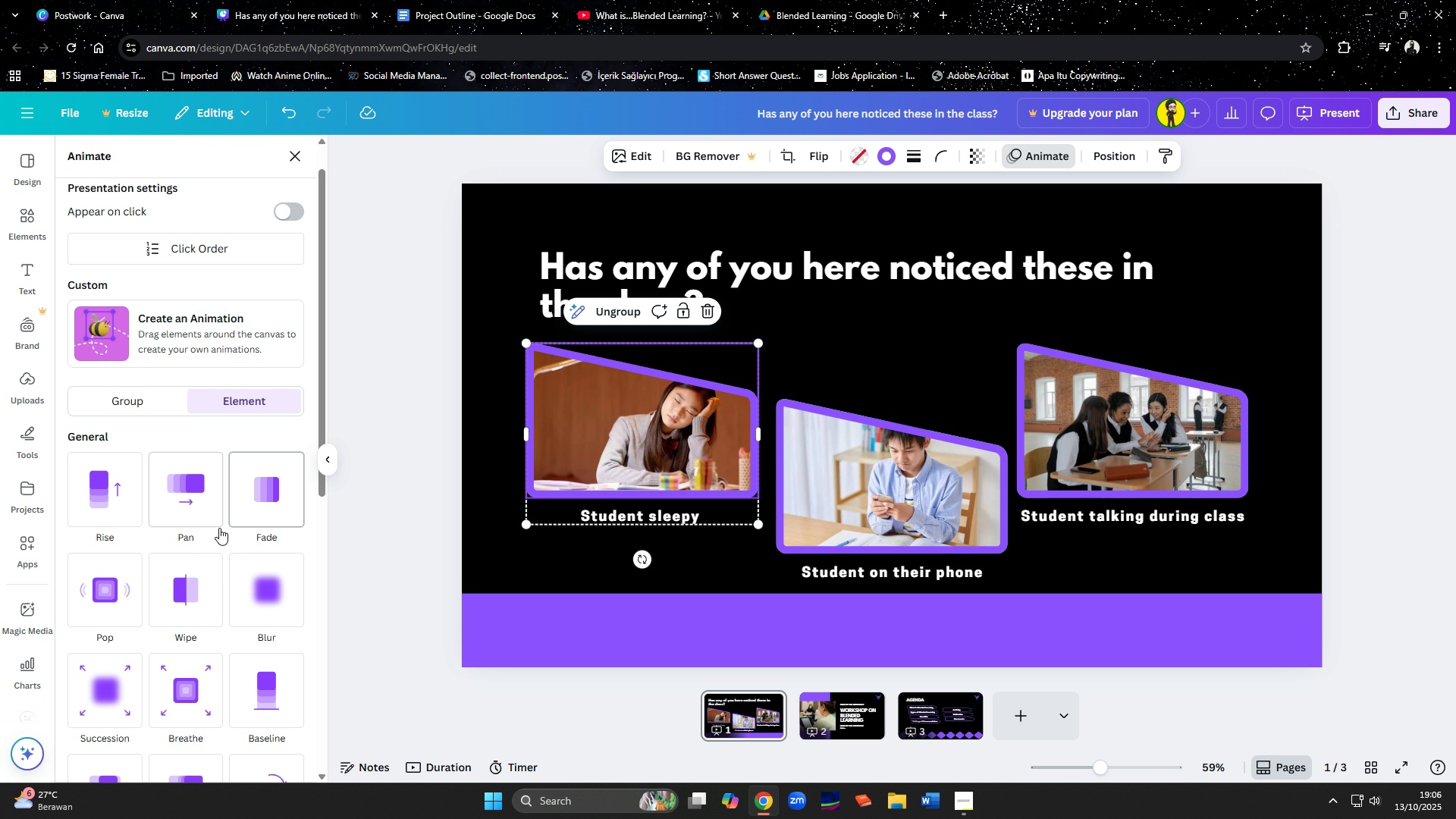 
left_click([196, 493])
 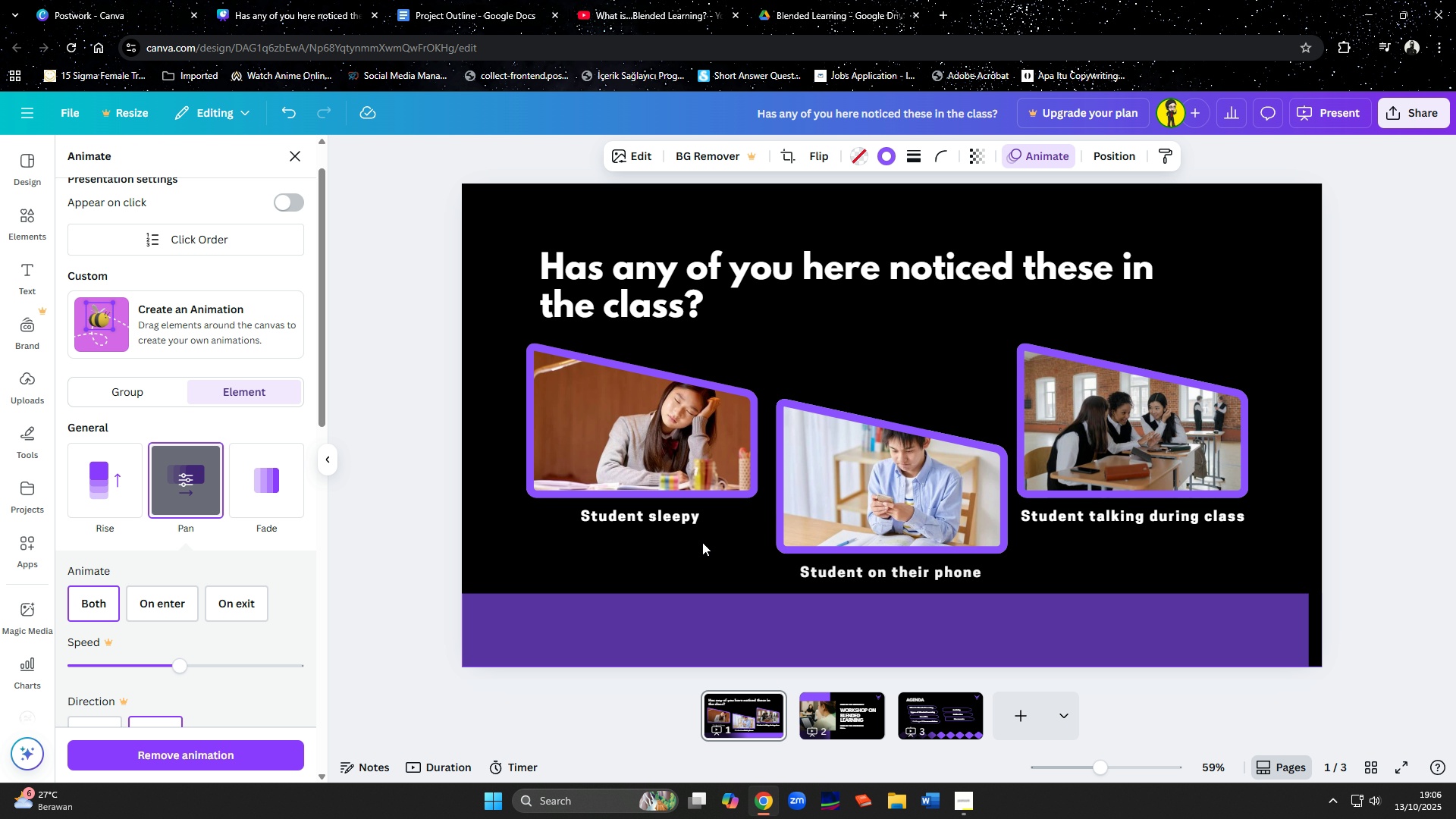 
left_click([870, 493])
 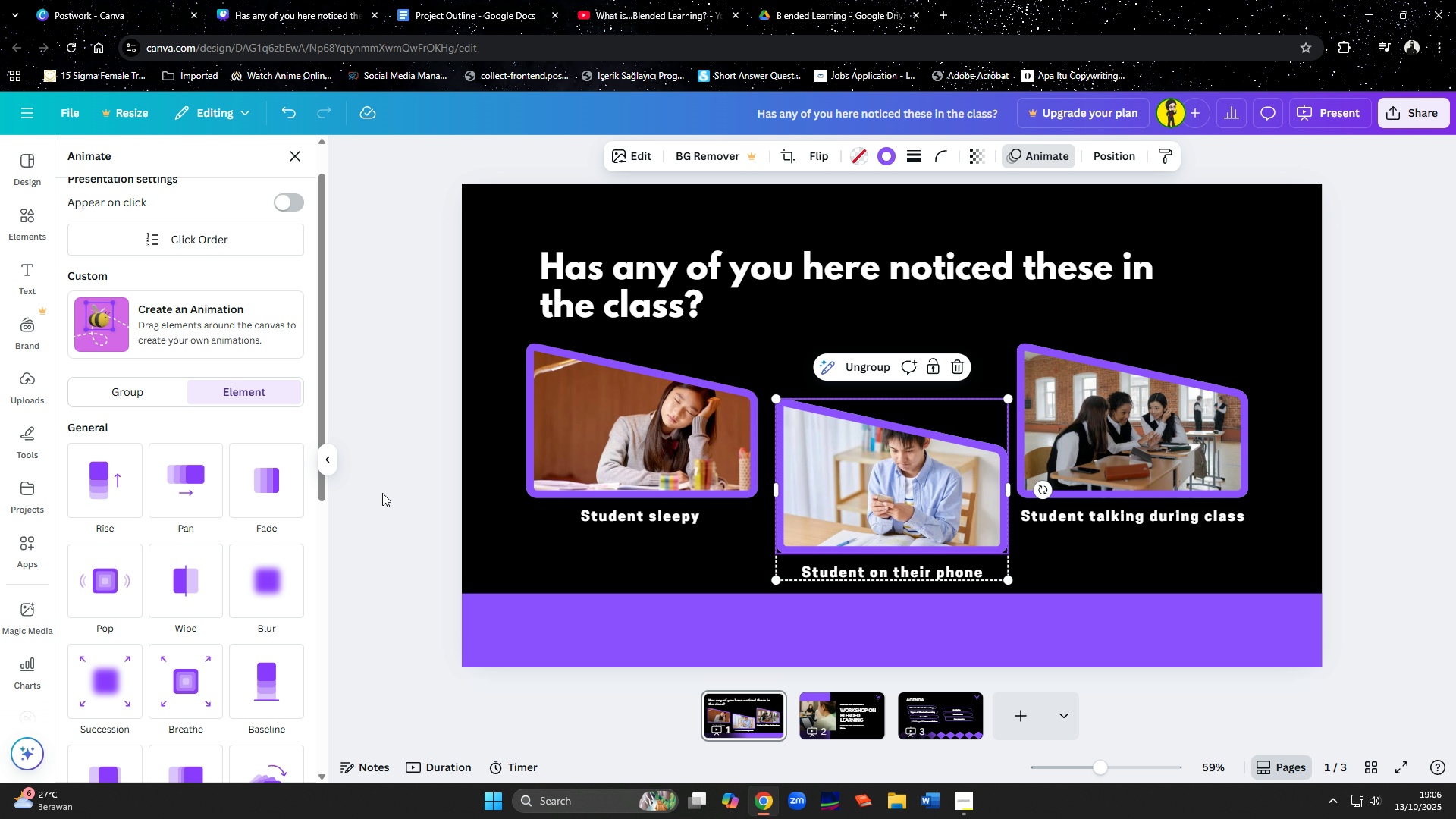 
left_click([271, 497])
 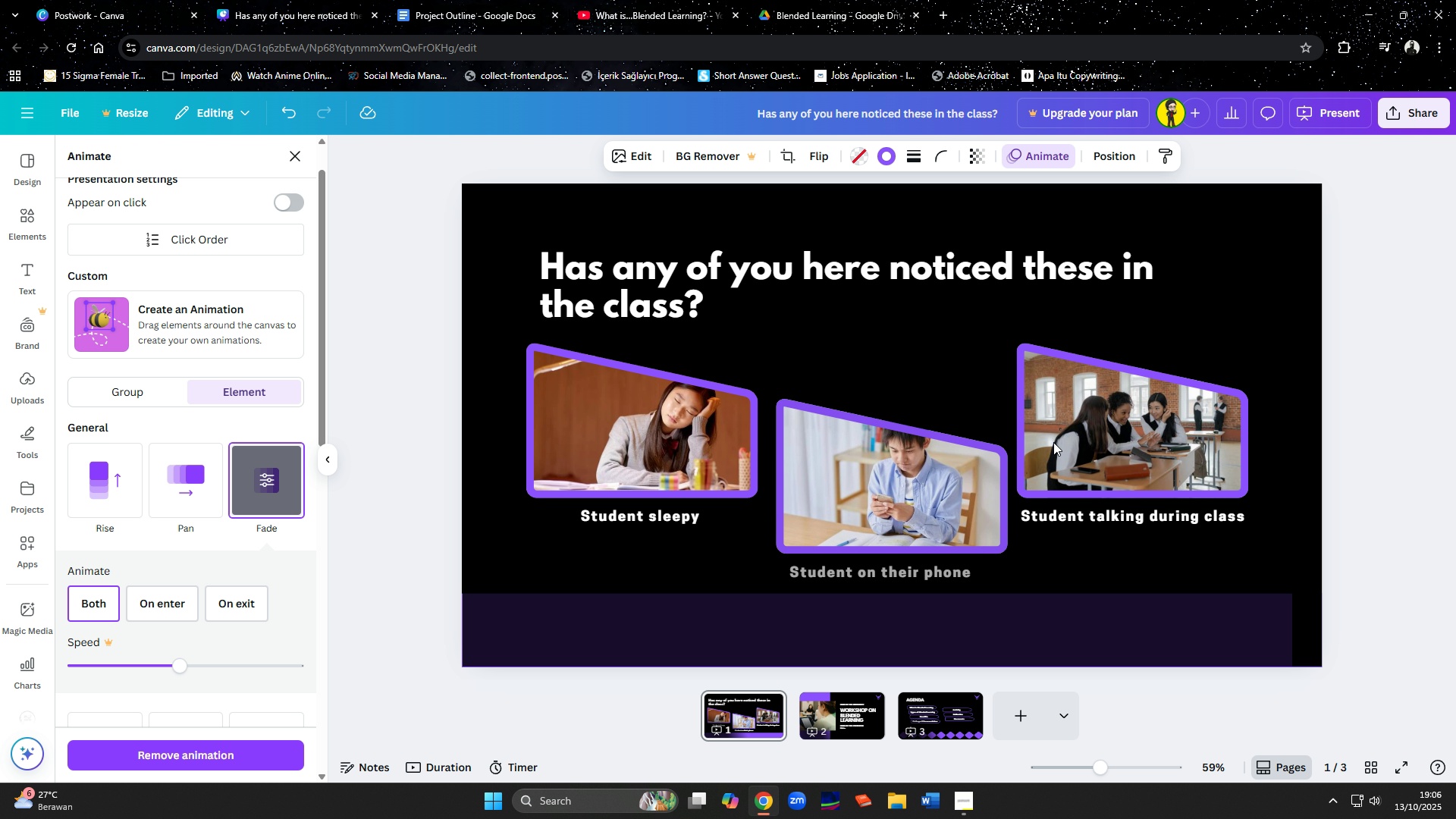 
left_click([1156, 414])
 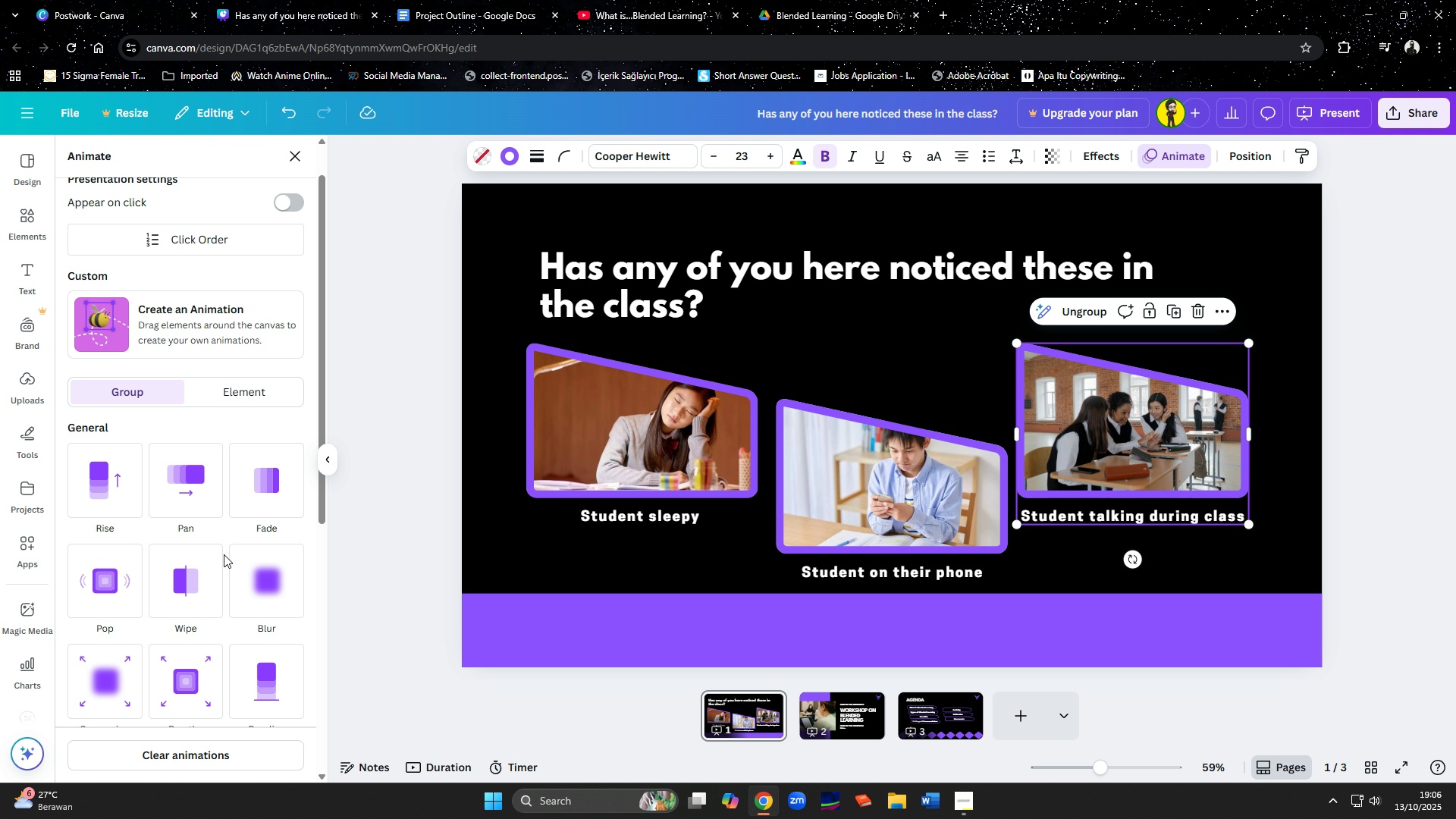 
left_click([91, 493])
 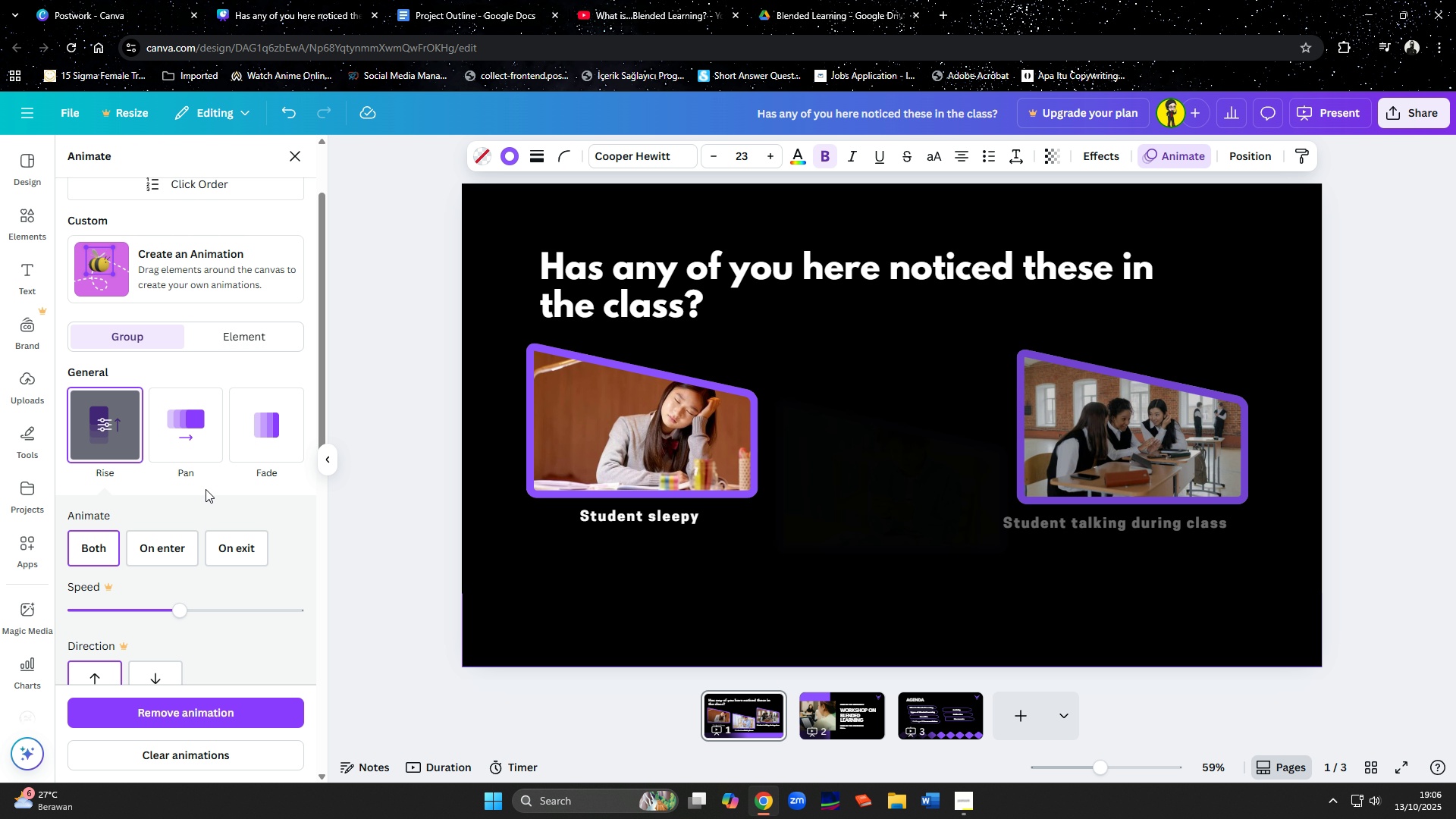 
scroll: coordinate [187, 328], scroll_direction: up, amount: 9.0
 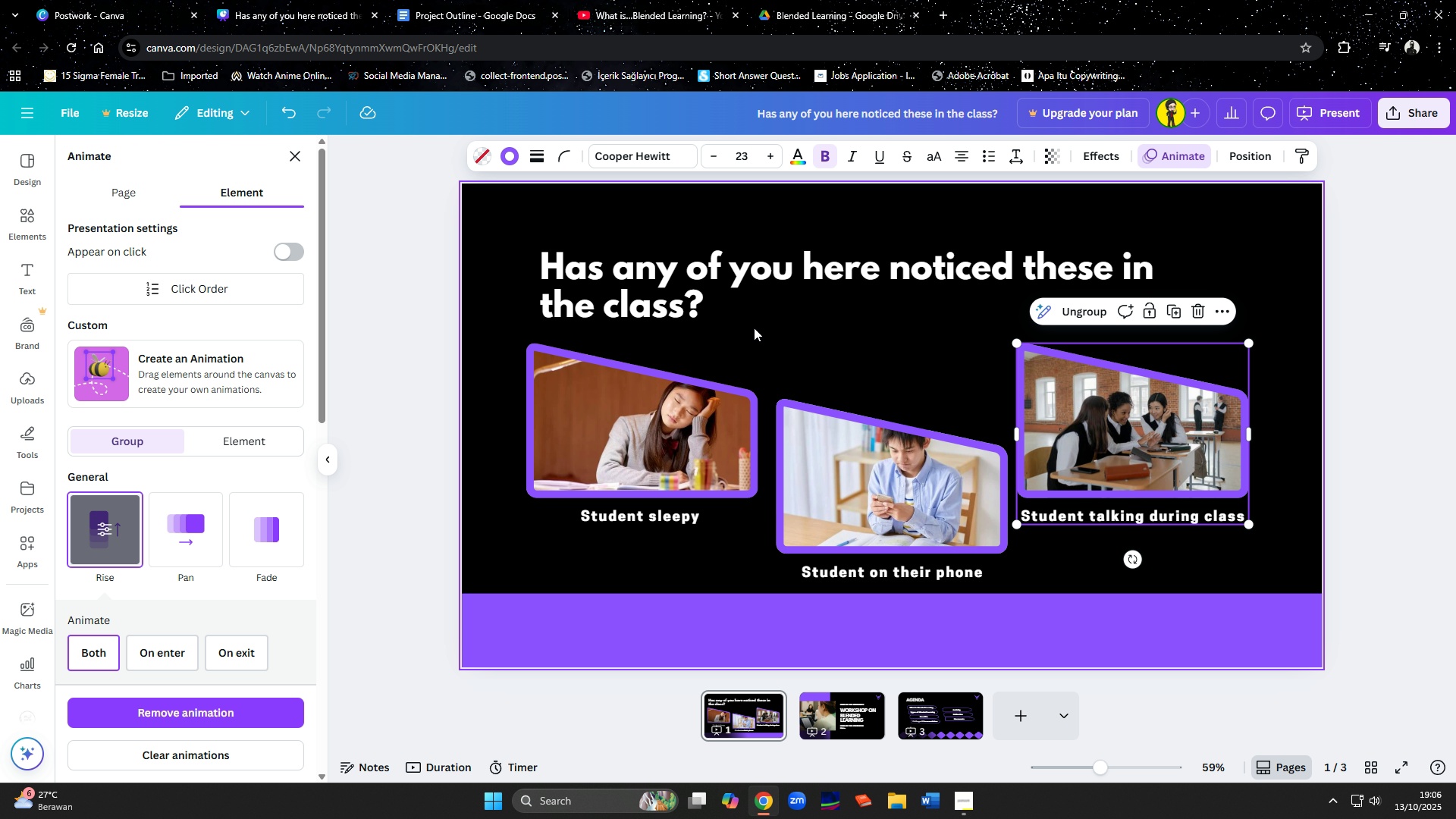 
left_click([720, 294])
 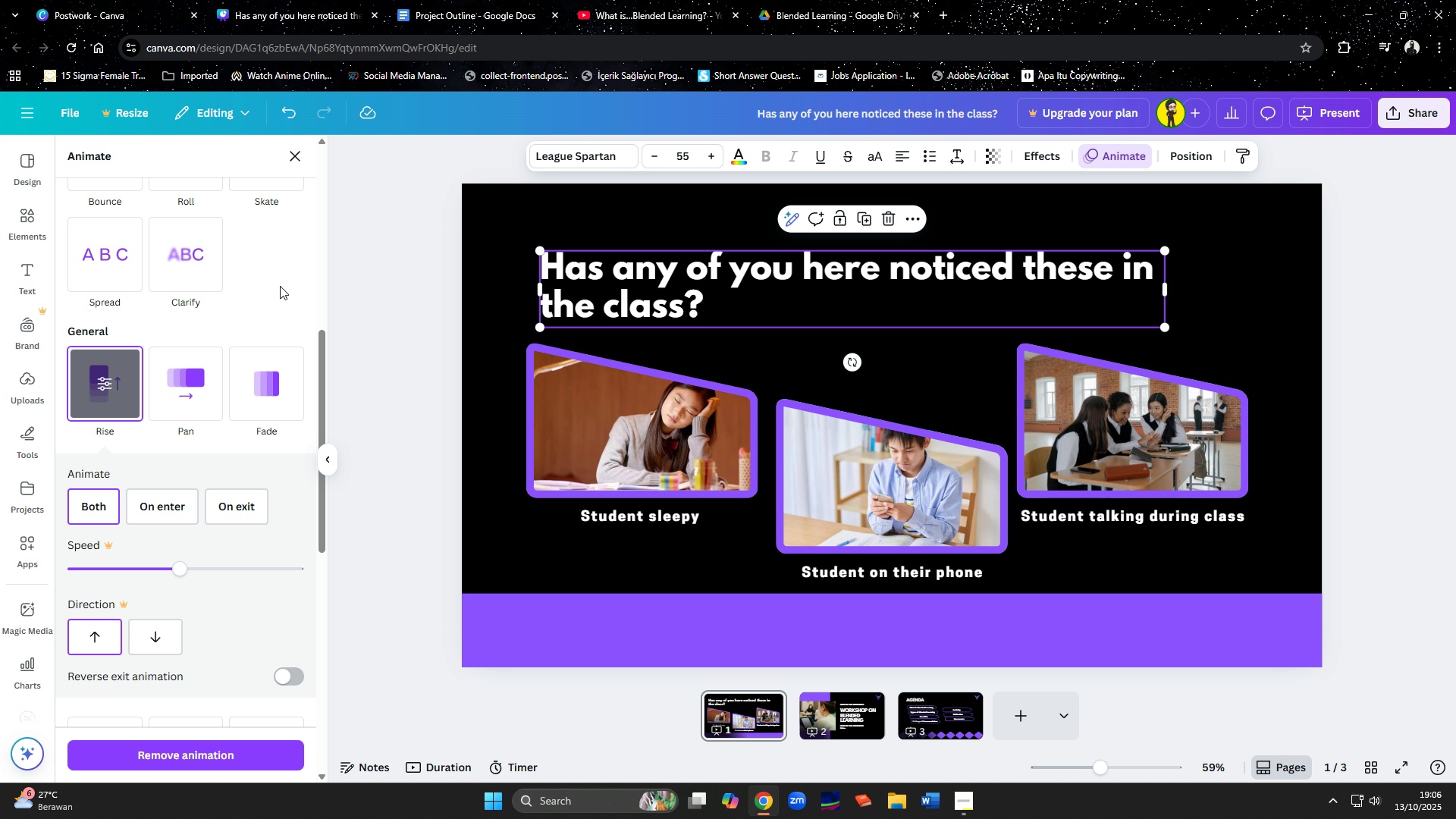 
scroll: coordinate [249, 286], scroll_direction: up, amount: 8.0
 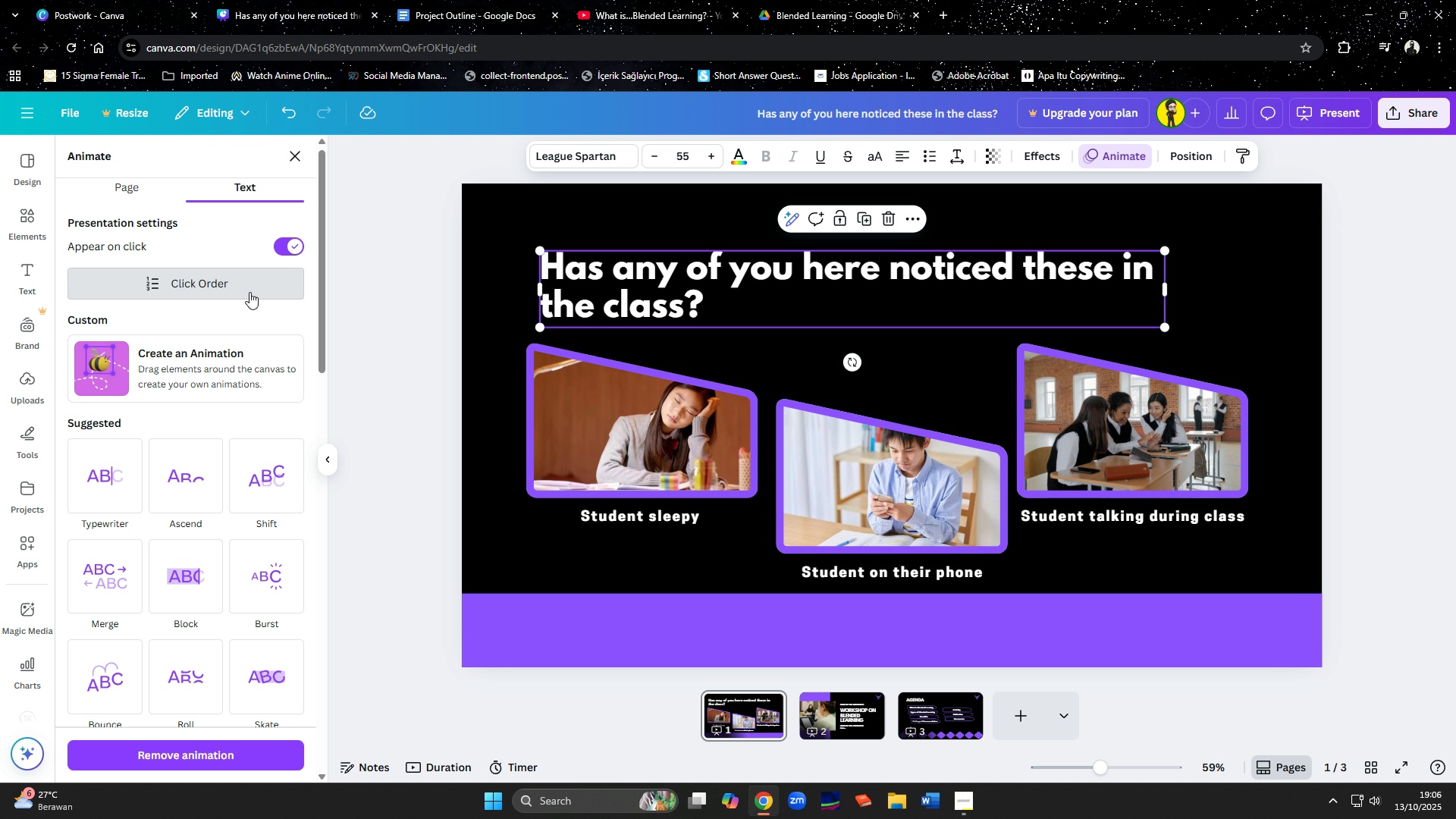 
scroll: coordinate [249, 292], scroll_direction: down, amount: 7.0
 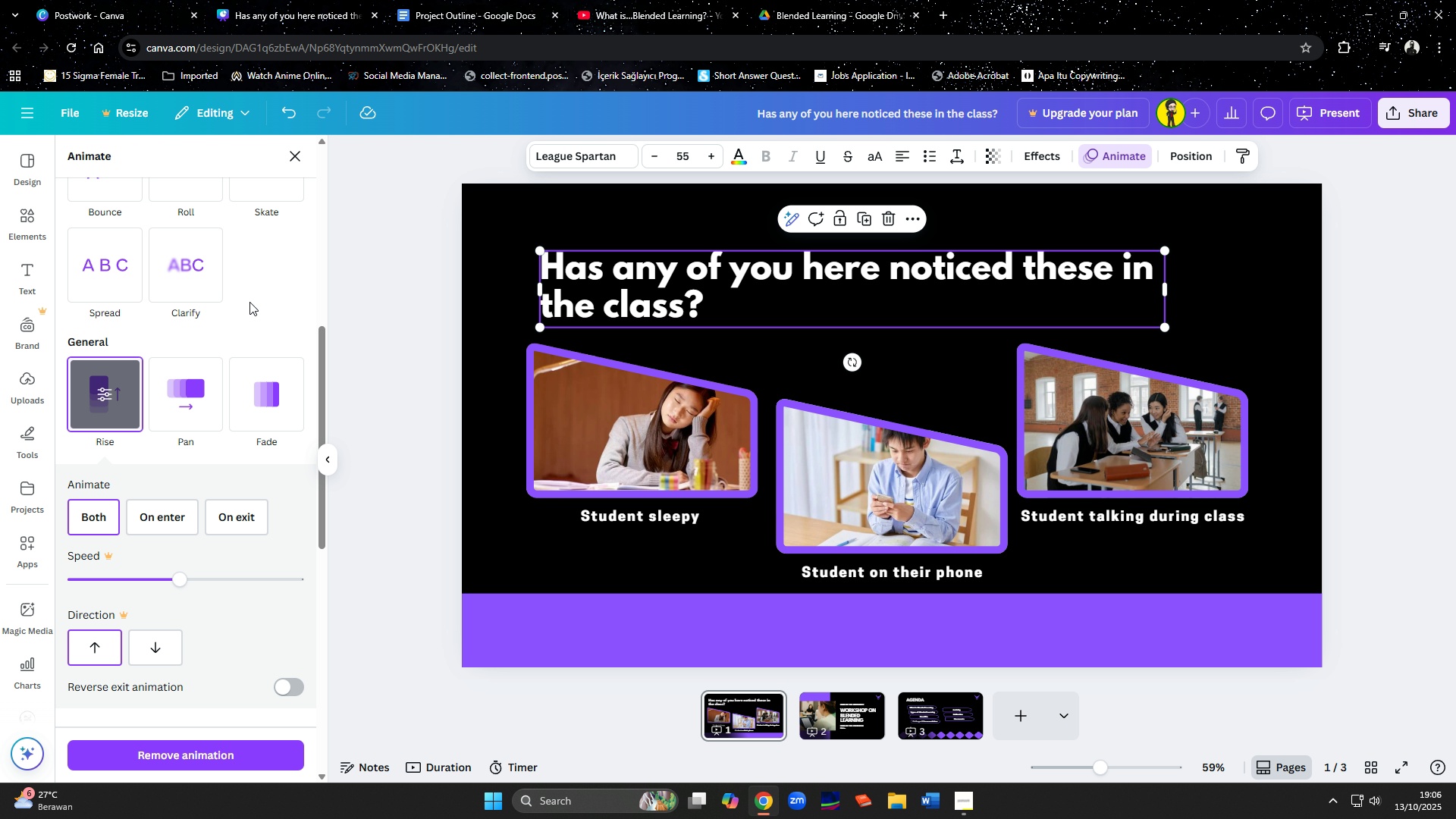 
scroll: coordinate [249, 302], scroll_direction: none, amount: 0.0
 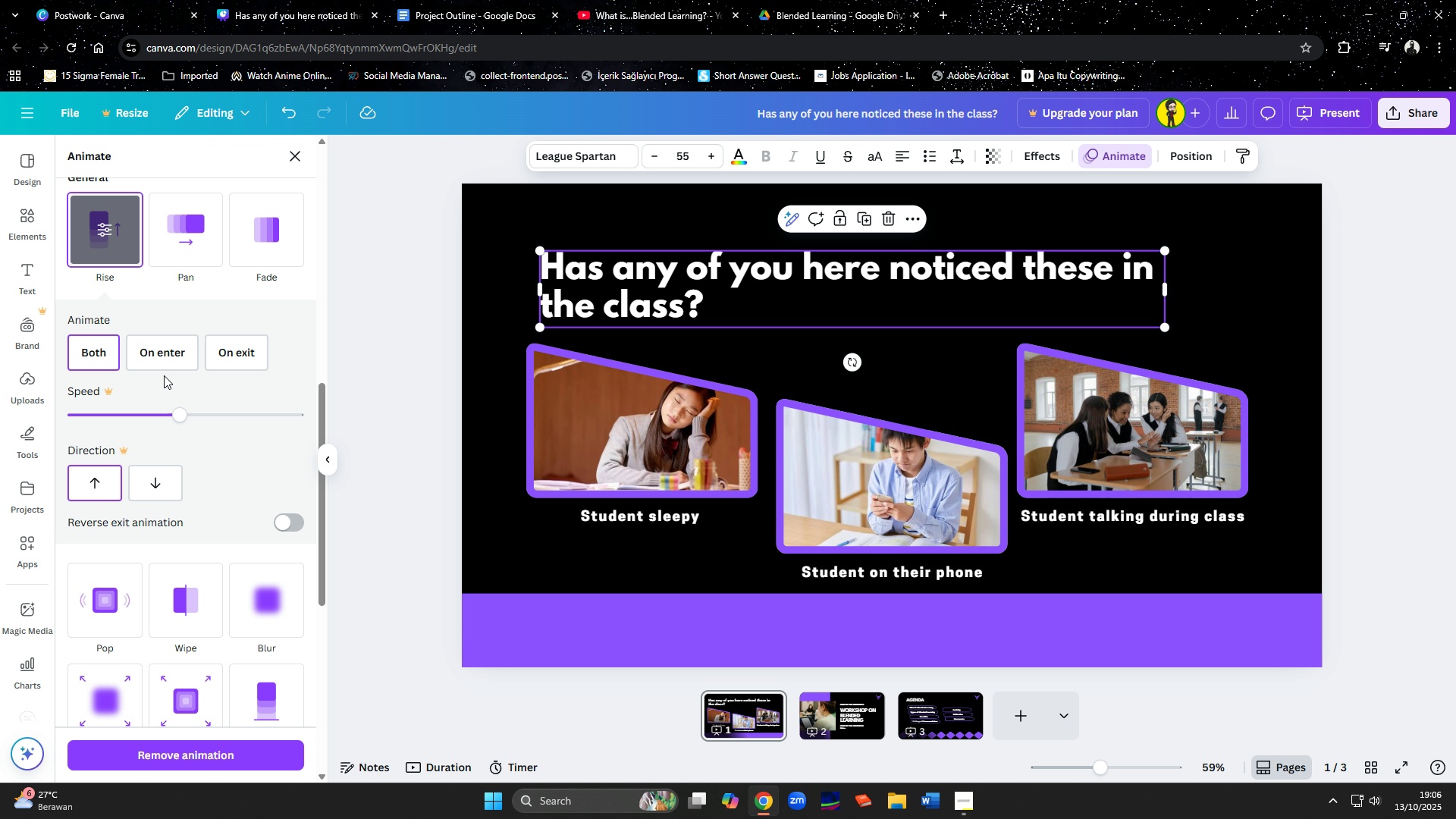 
left_click([164, 359])
 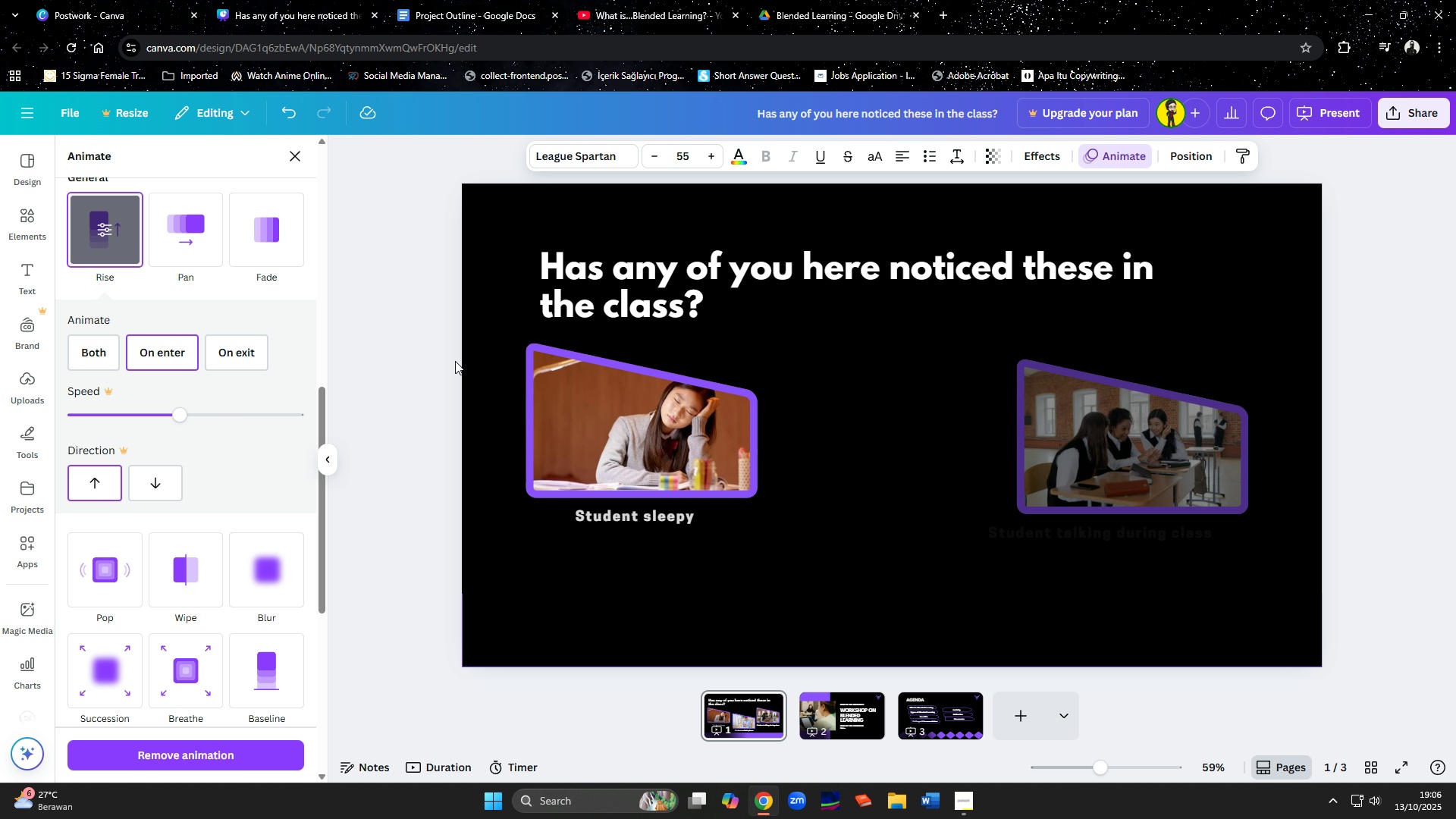 
scroll: coordinate [227, 343], scroll_direction: up, amount: 21.0
 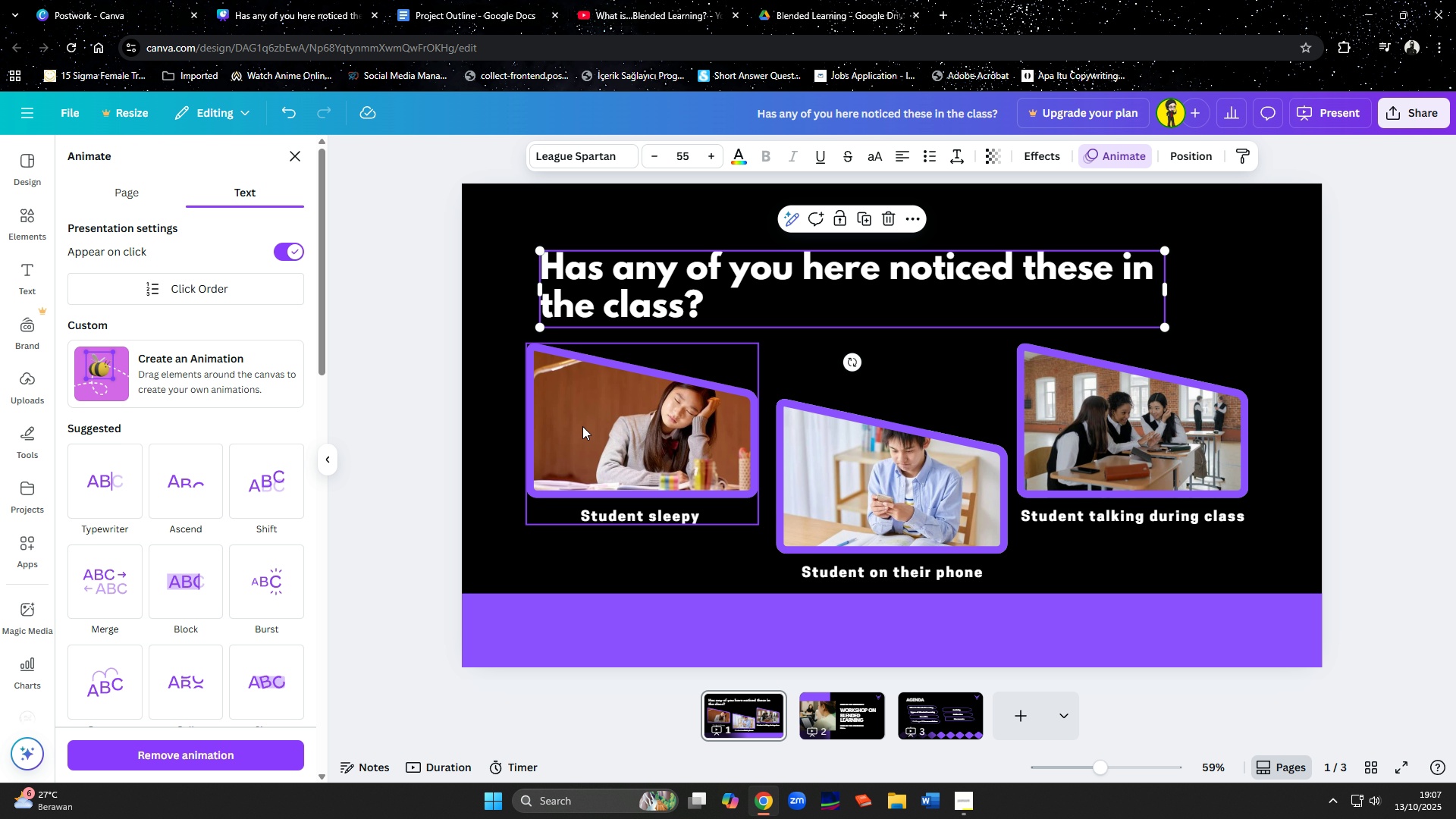 
left_click([590, 433])
 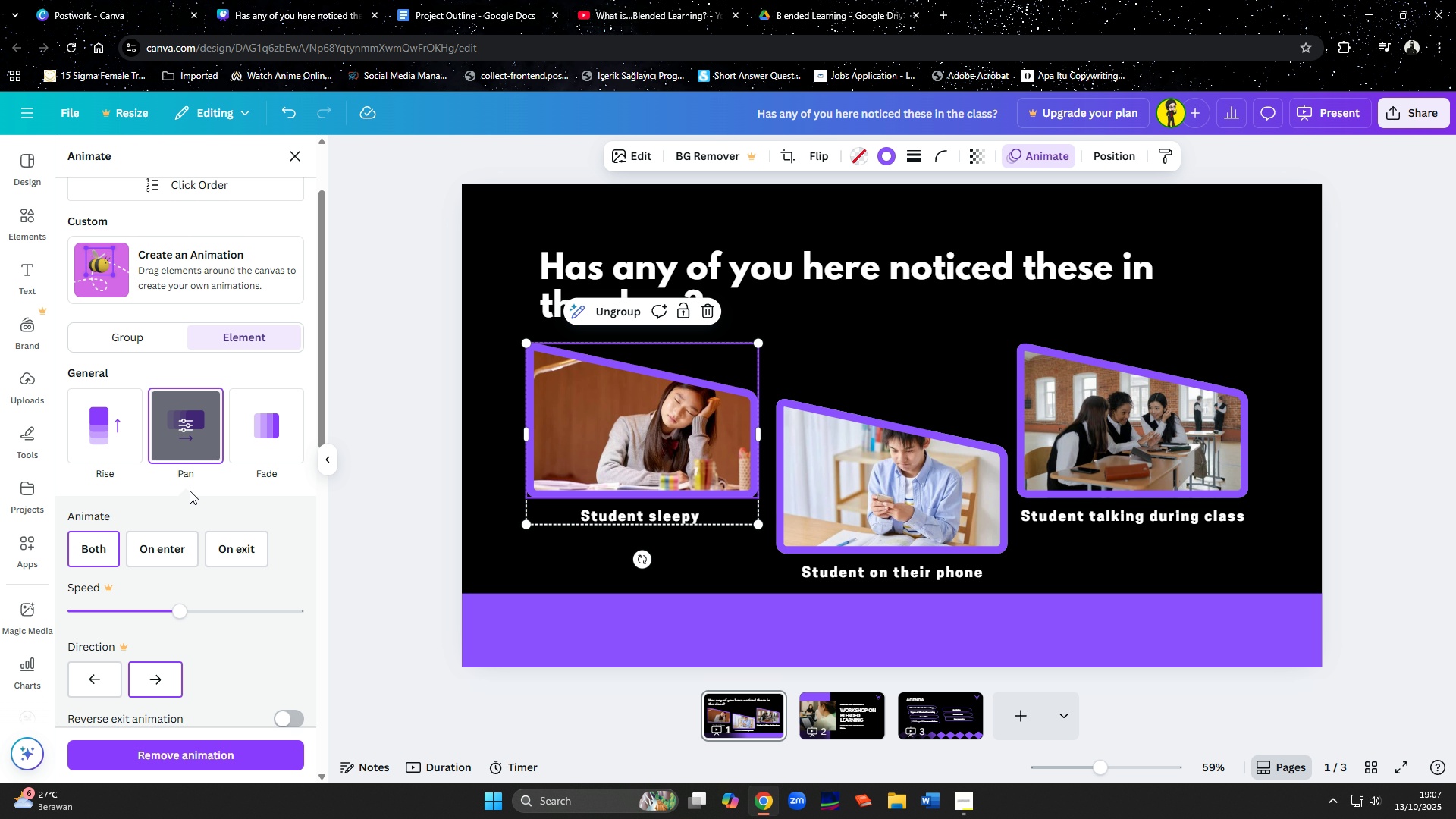 
left_click([168, 554])
 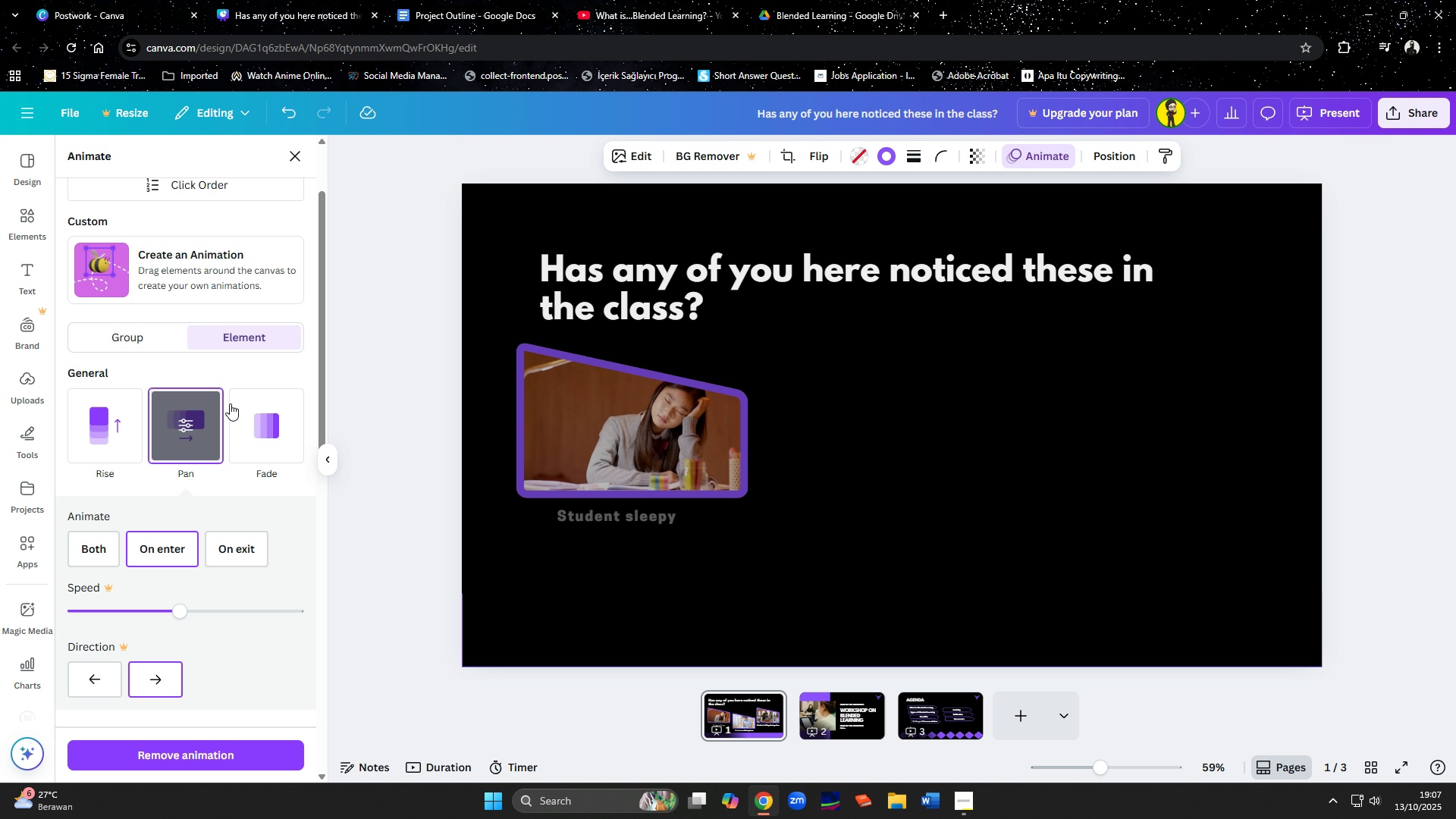 
scroll: coordinate [230, 403], scroll_direction: up, amount: 7.0
 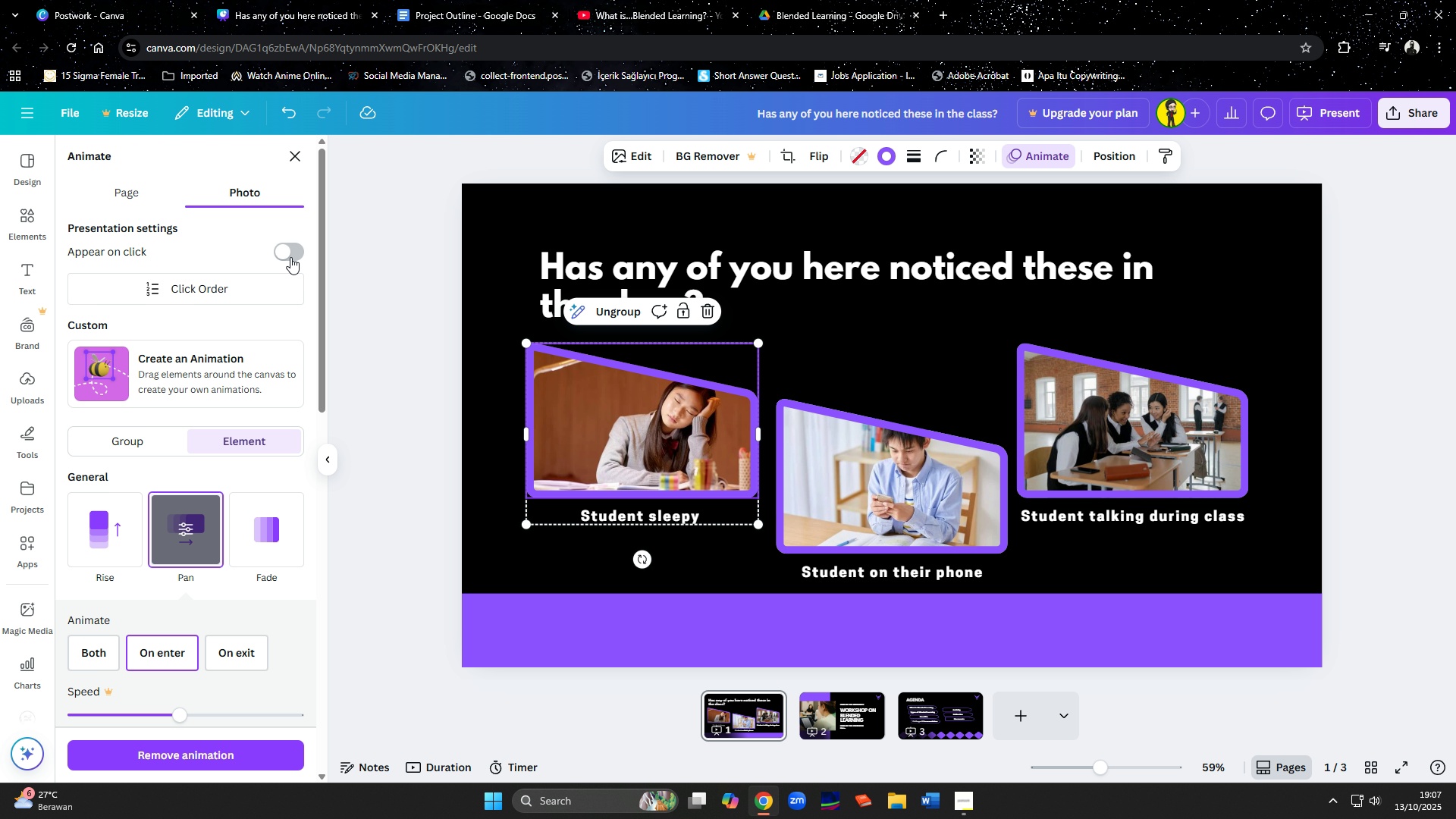 
left_click([290, 251])
 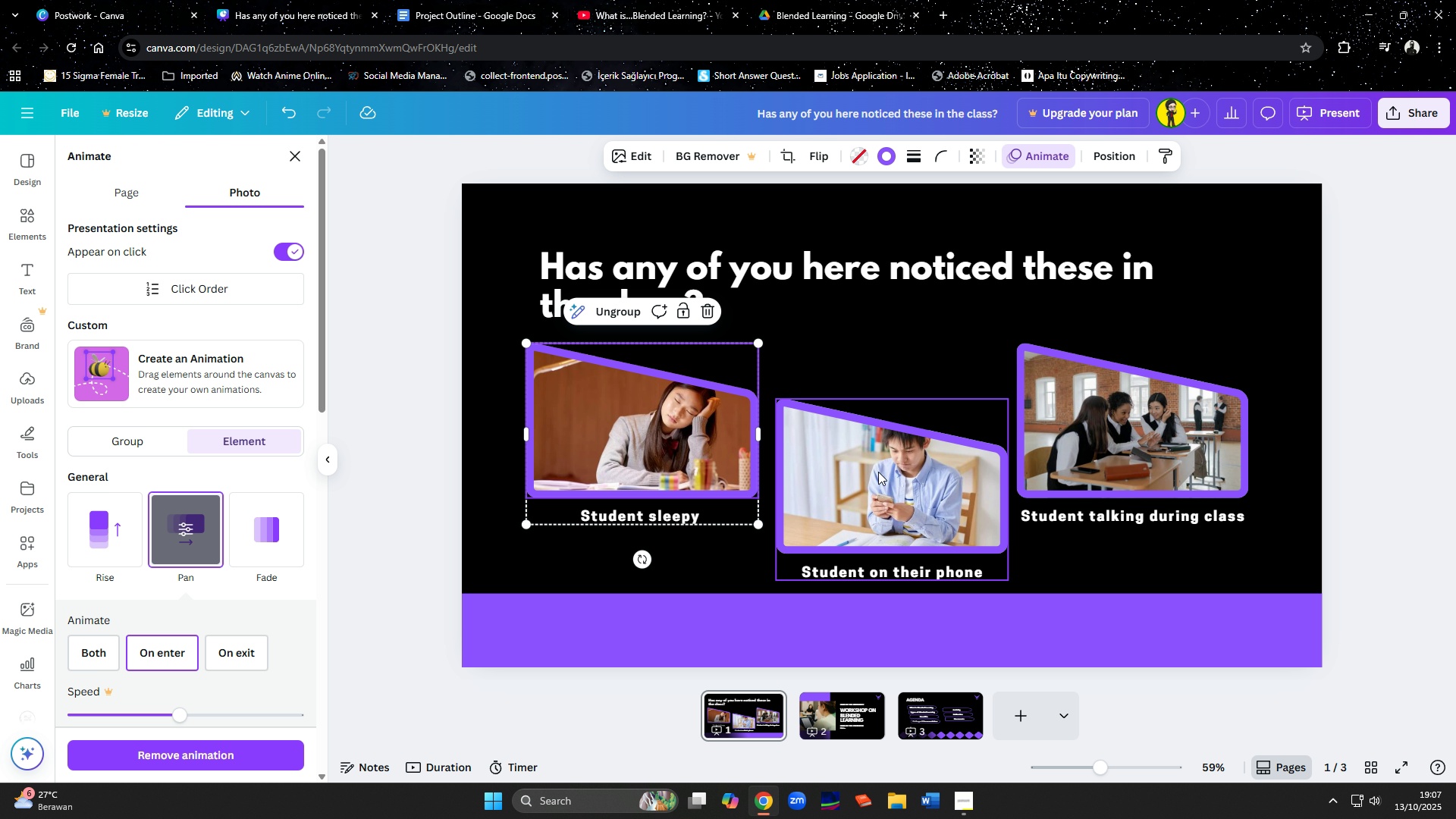 
left_click([913, 473])
 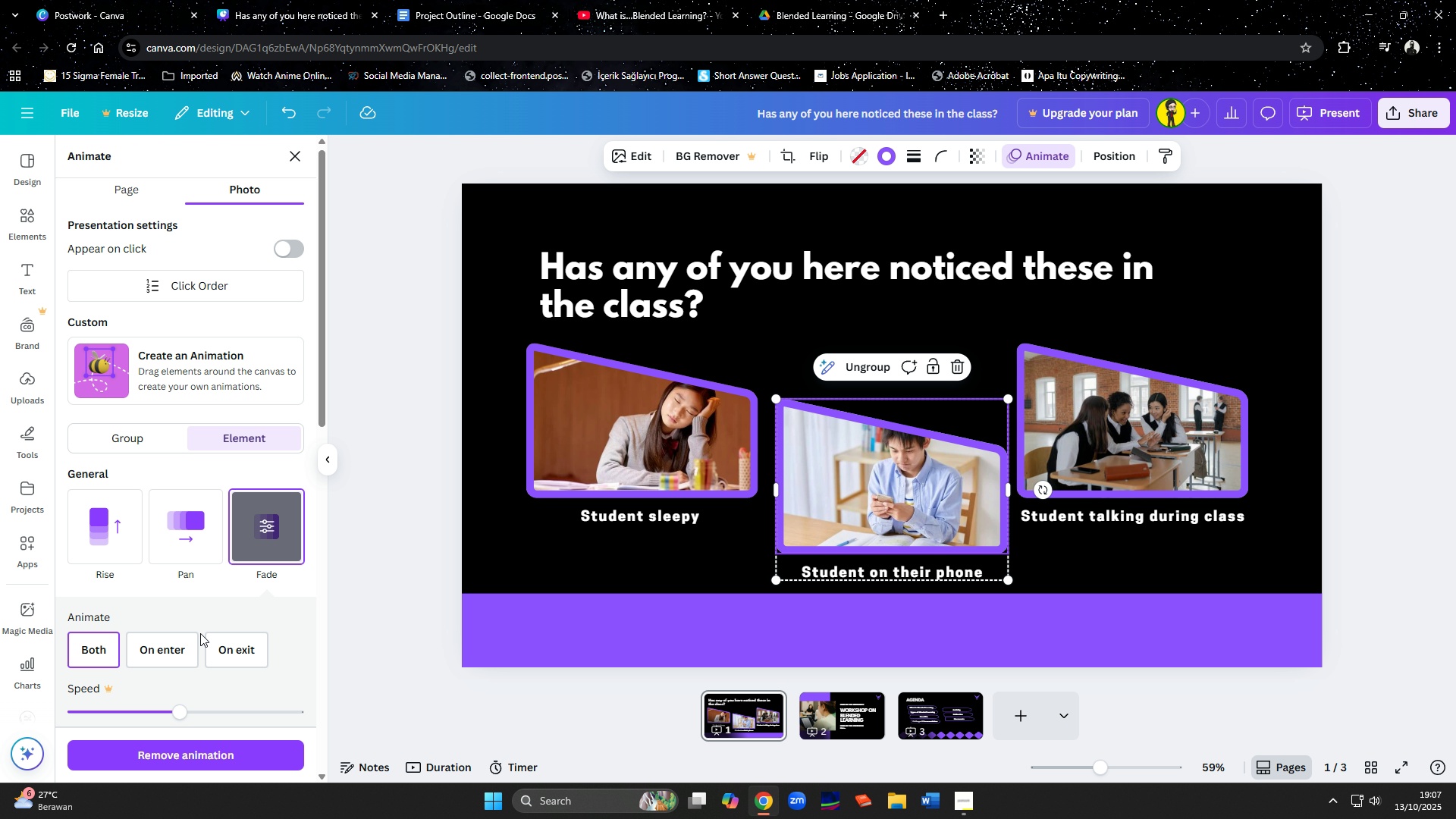 
left_click([174, 646])
 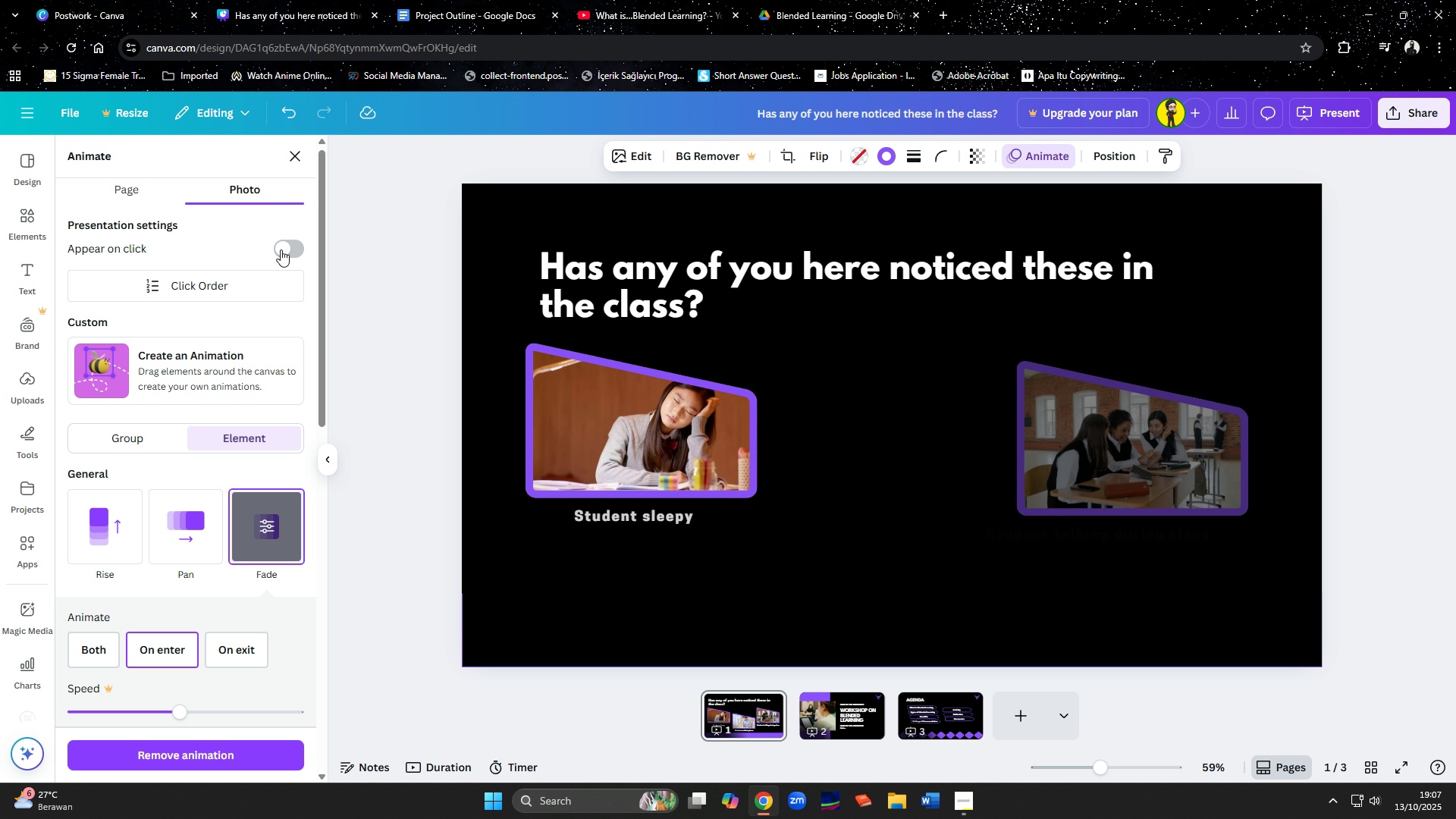 
left_click([281, 248])
 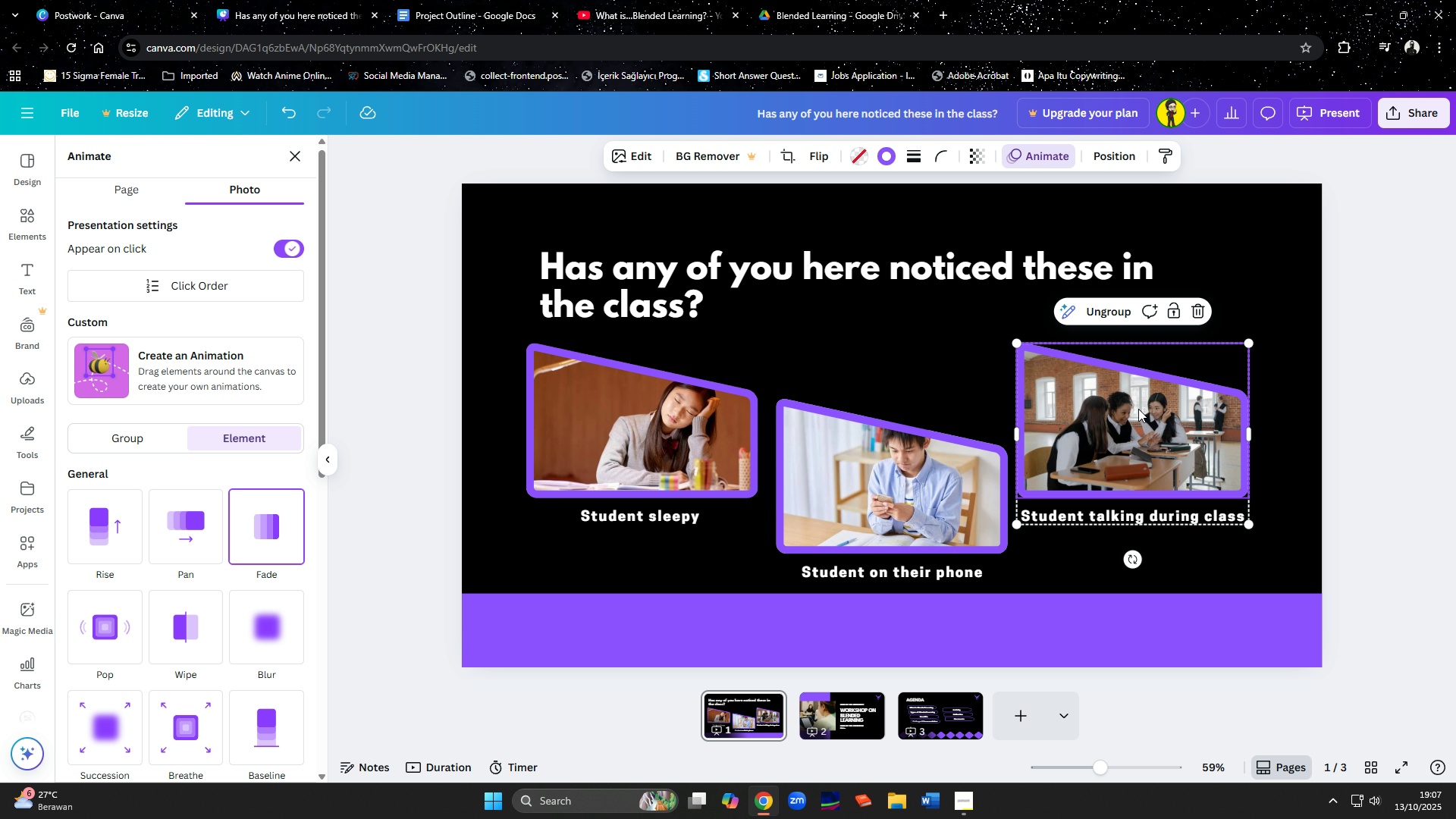 
left_click([1138, 409])
 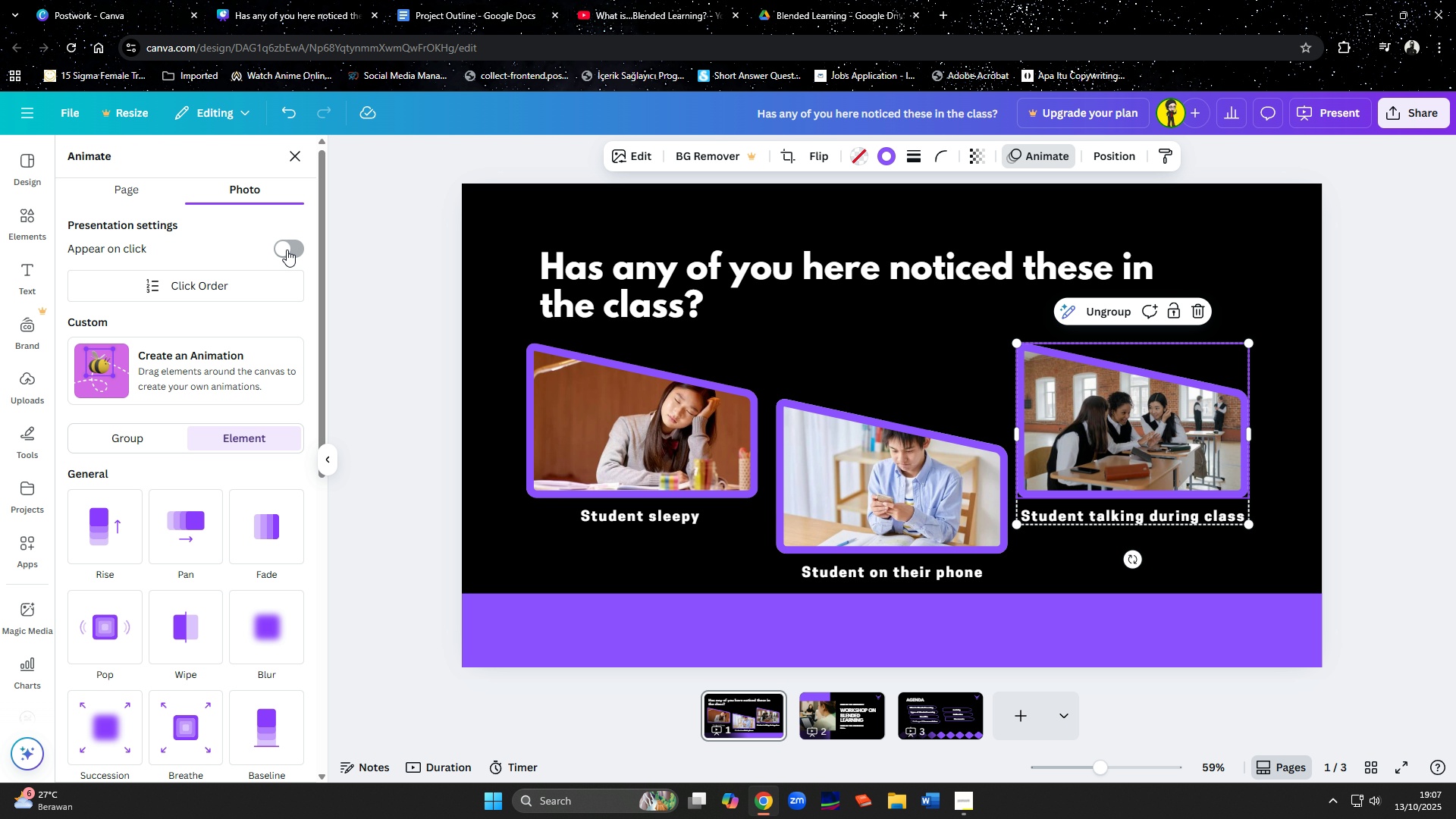 
scroll: coordinate [176, 489], scroll_direction: down, amount: 2.0
 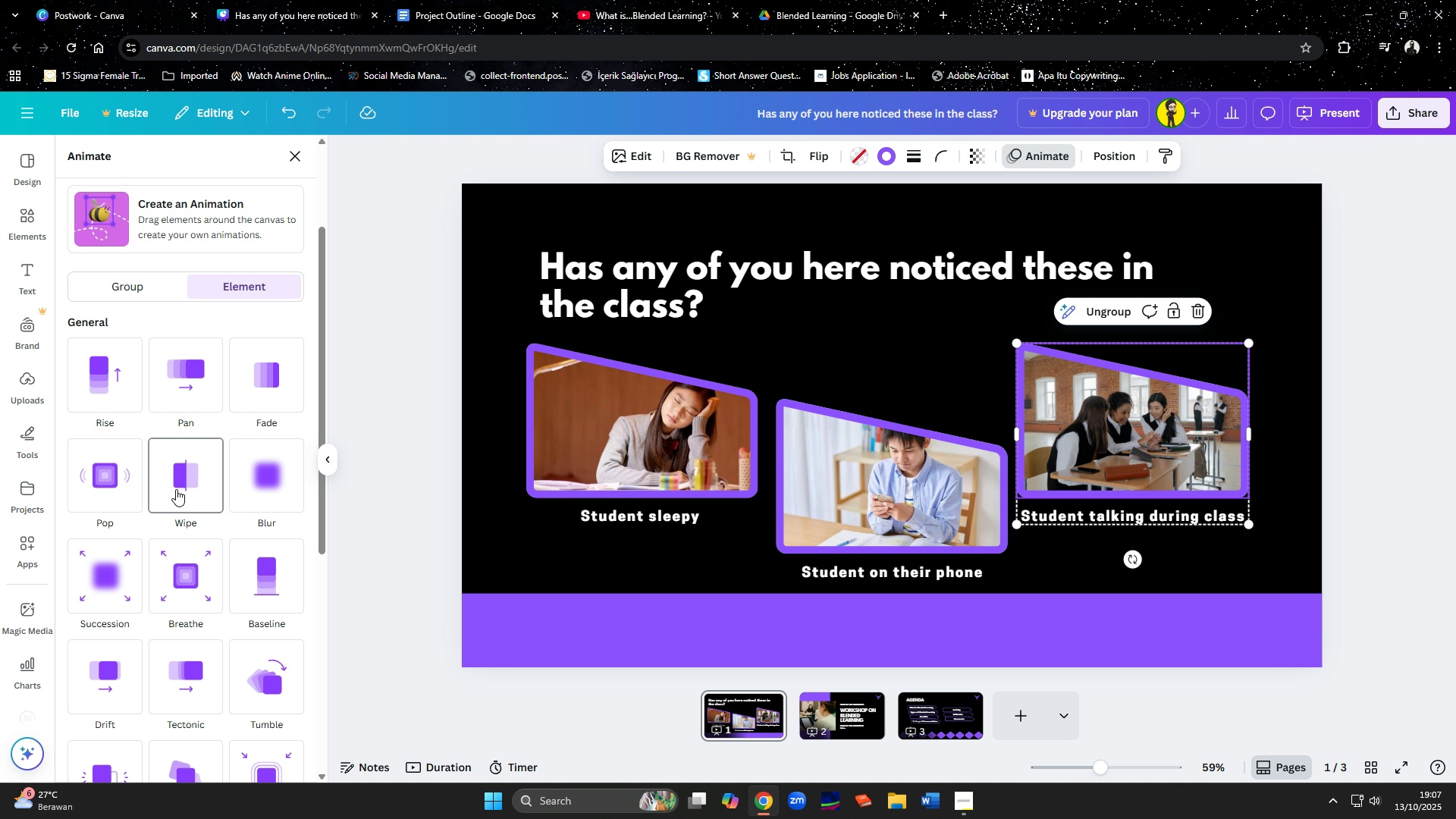 
scroll: coordinate [181, 551], scroll_direction: up, amount: 3.0
 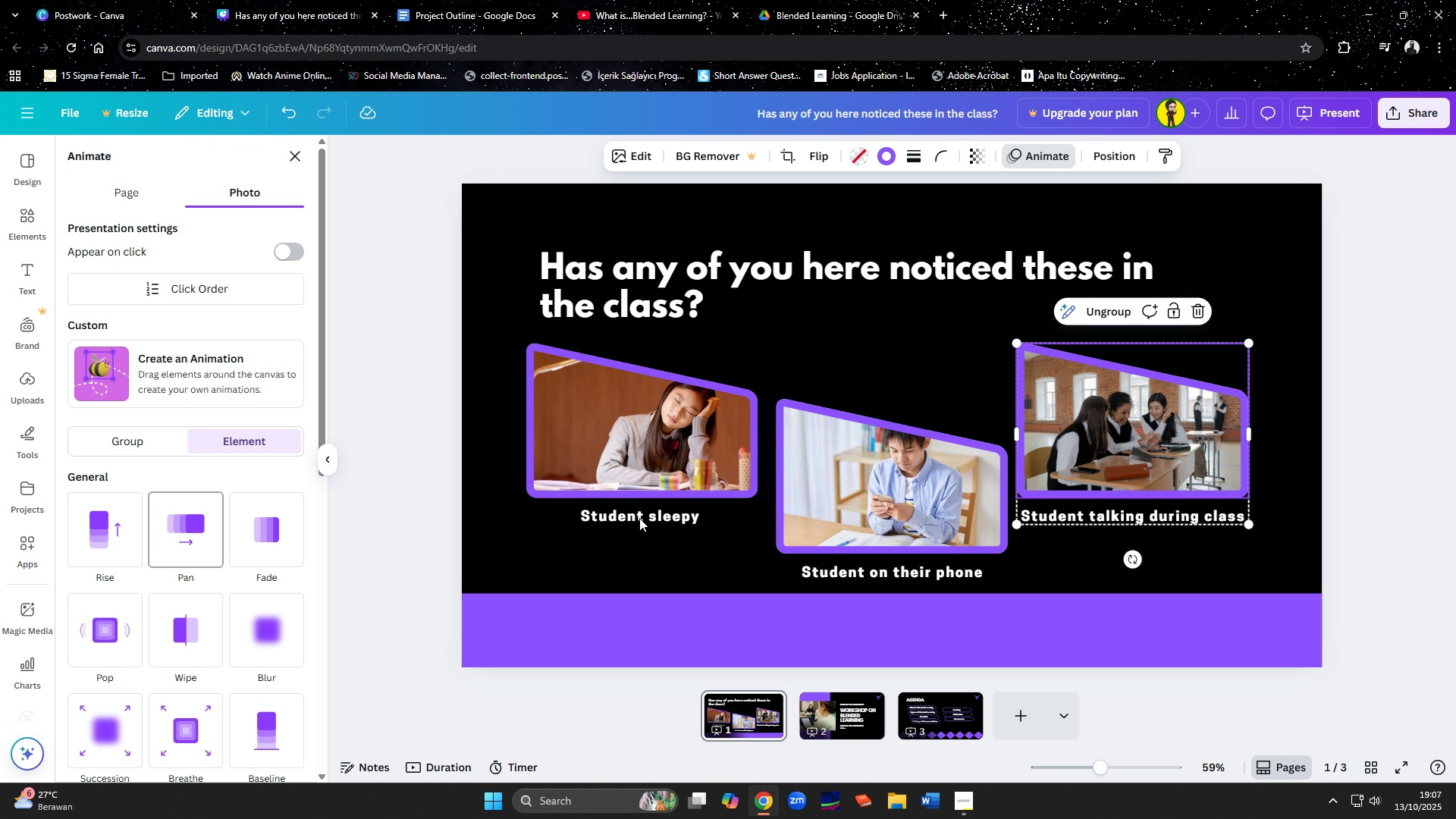 
wait(5.75)
 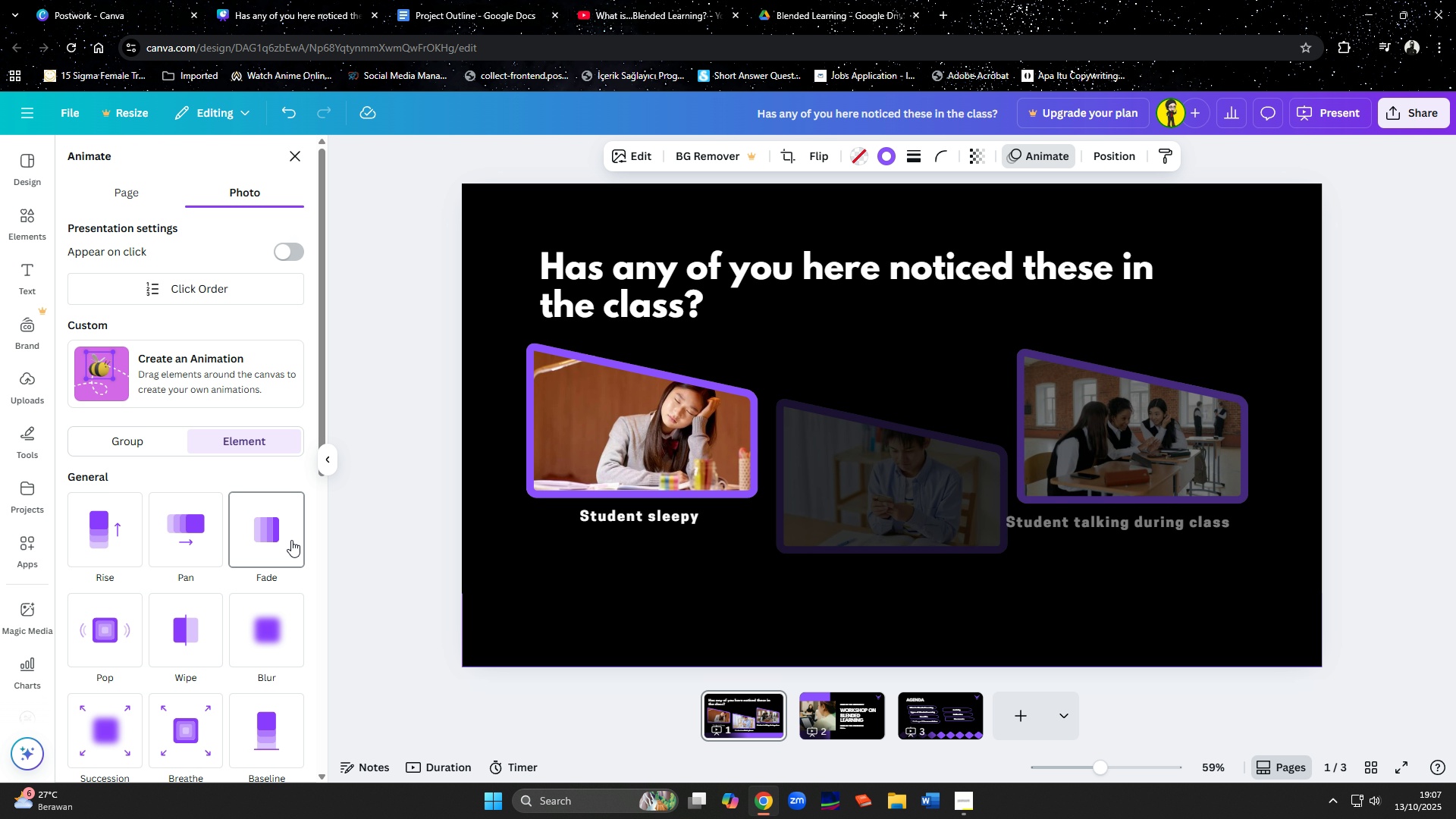 
scroll: coordinate [278, 512], scroll_direction: down, amount: 5.0
 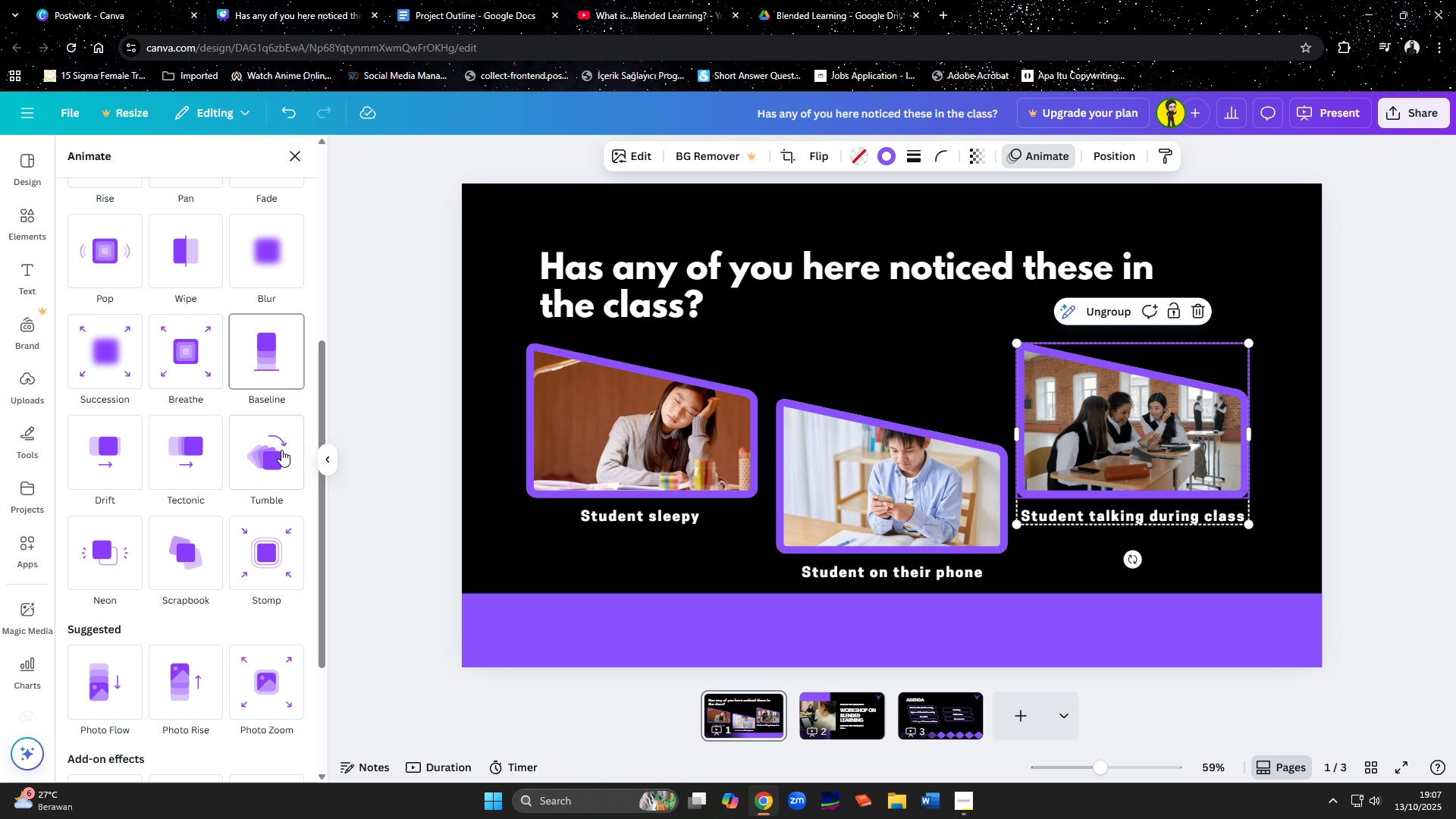 
scroll: coordinate [140, 341], scroll_direction: up, amount: 5.0
 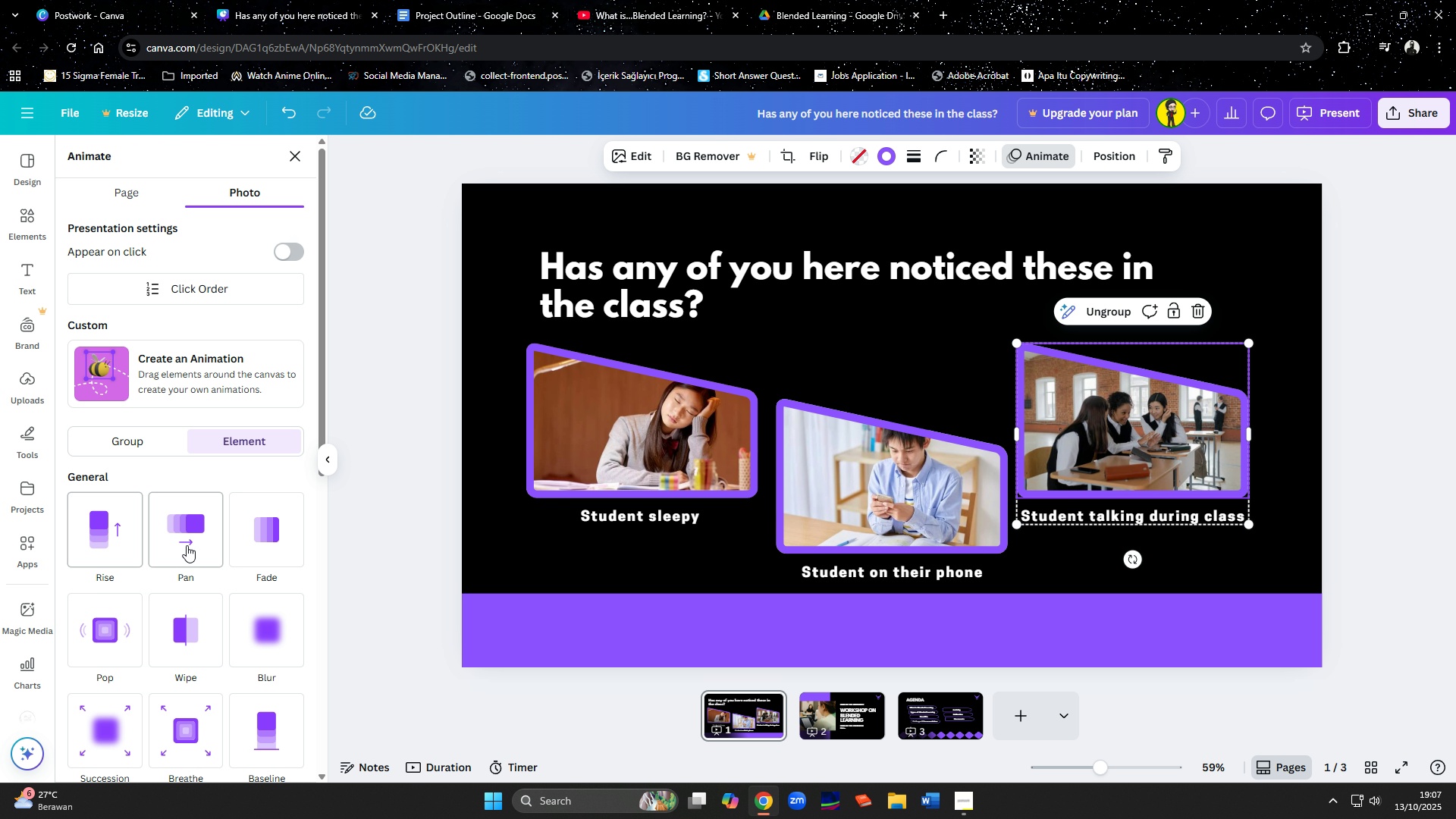 
left_click([187, 545])
 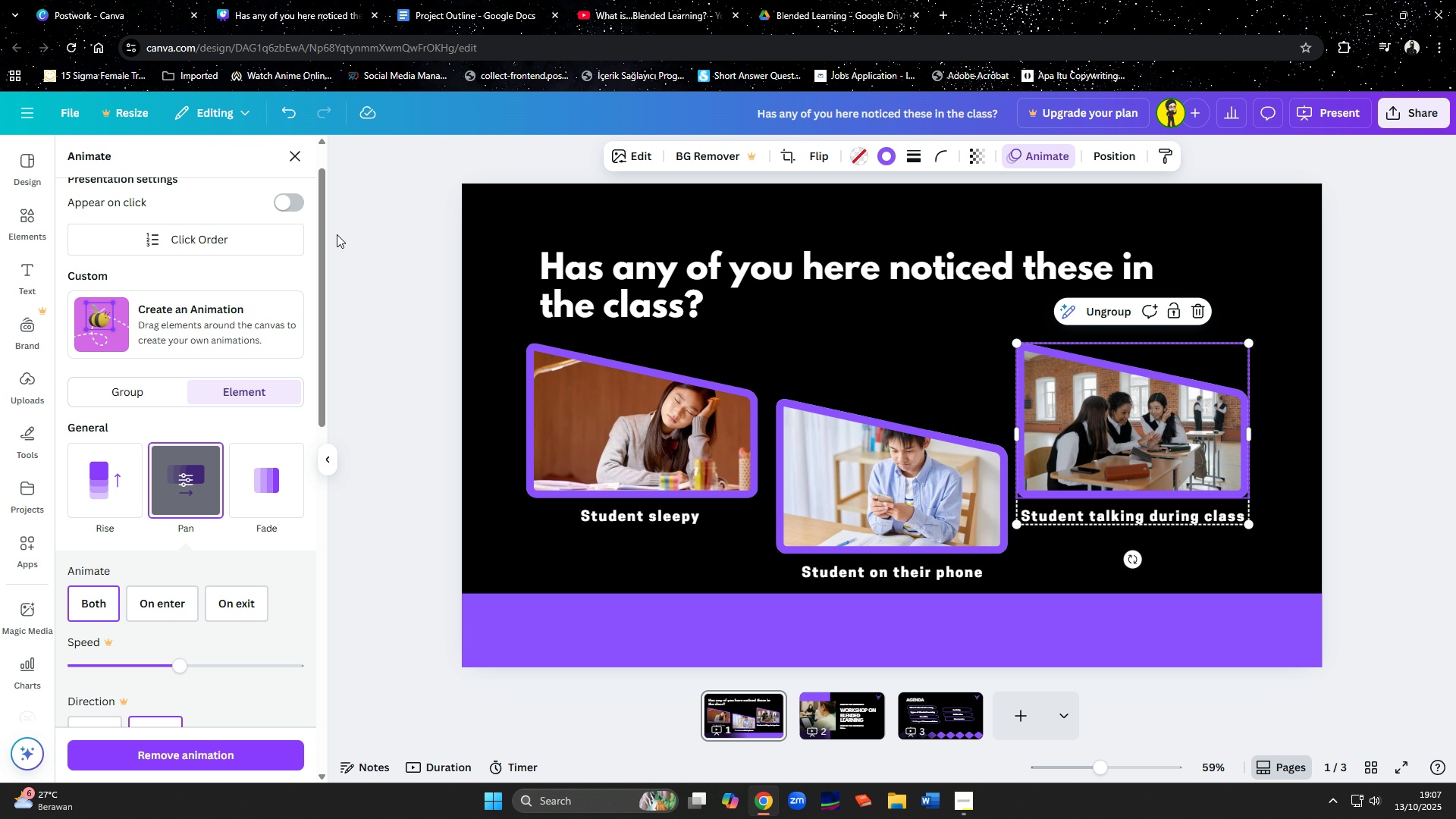 
left_click([284, 203])
 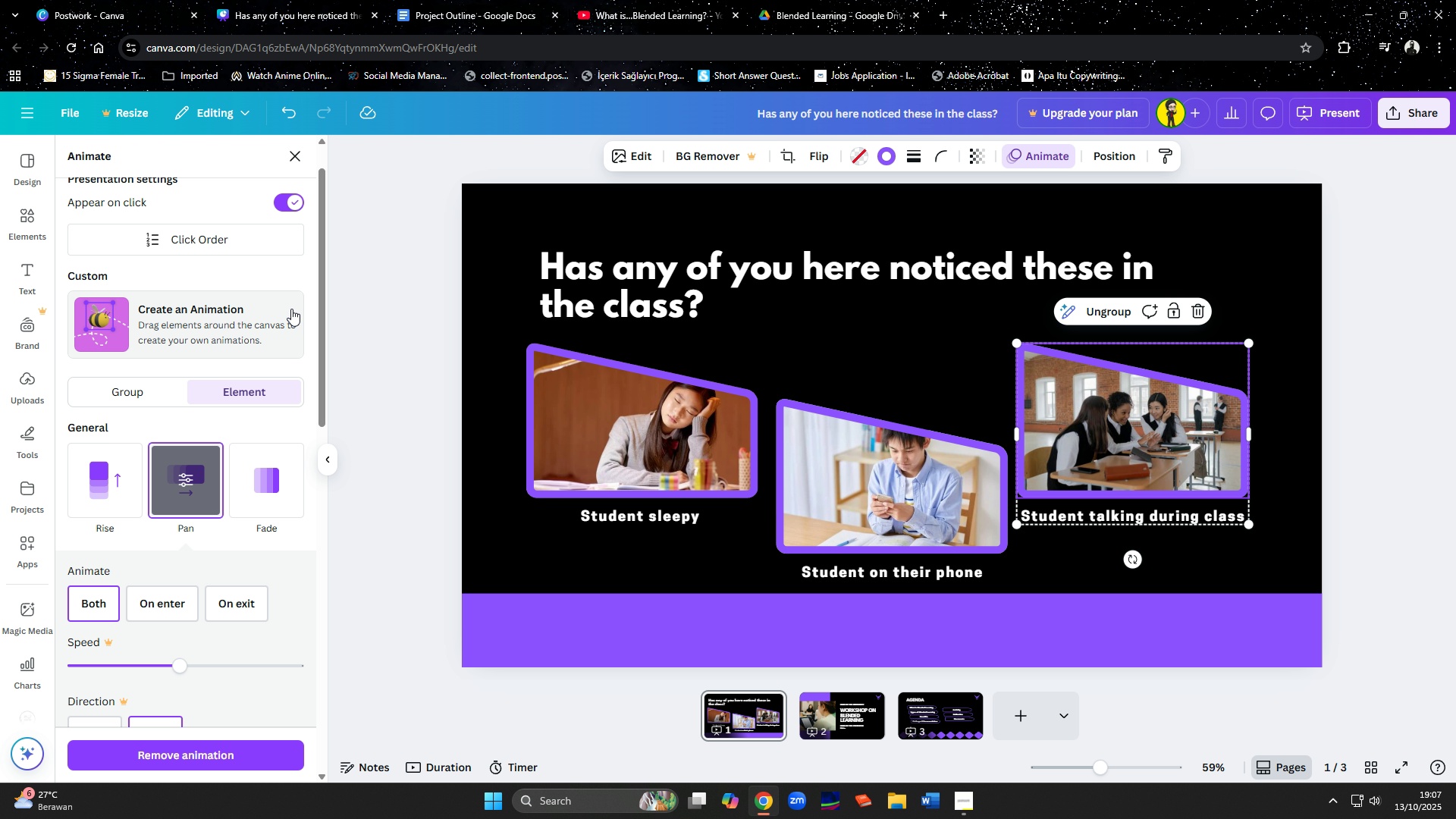 
left_click([196, 236])
 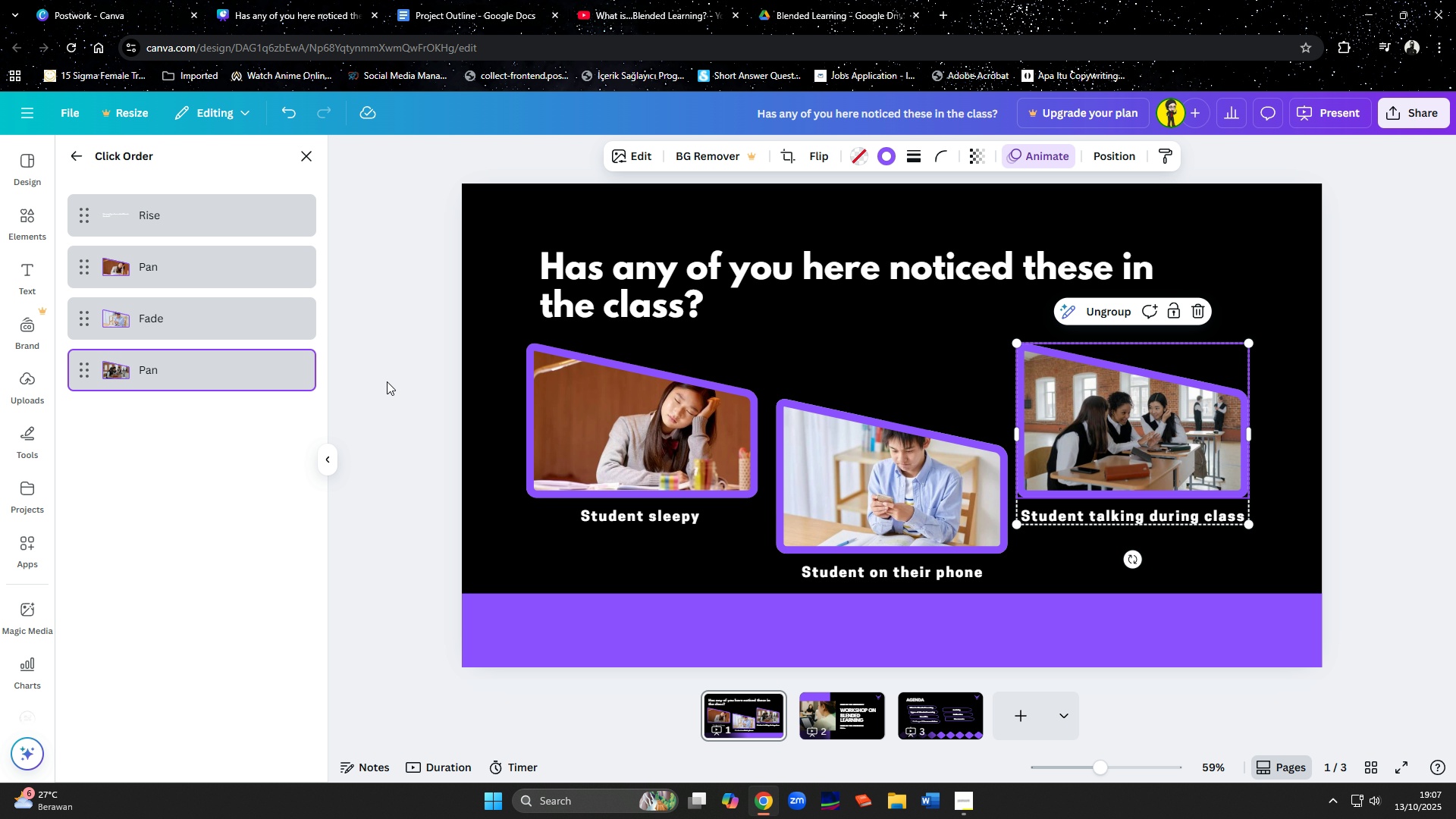 
mouse_move([676, 403])
 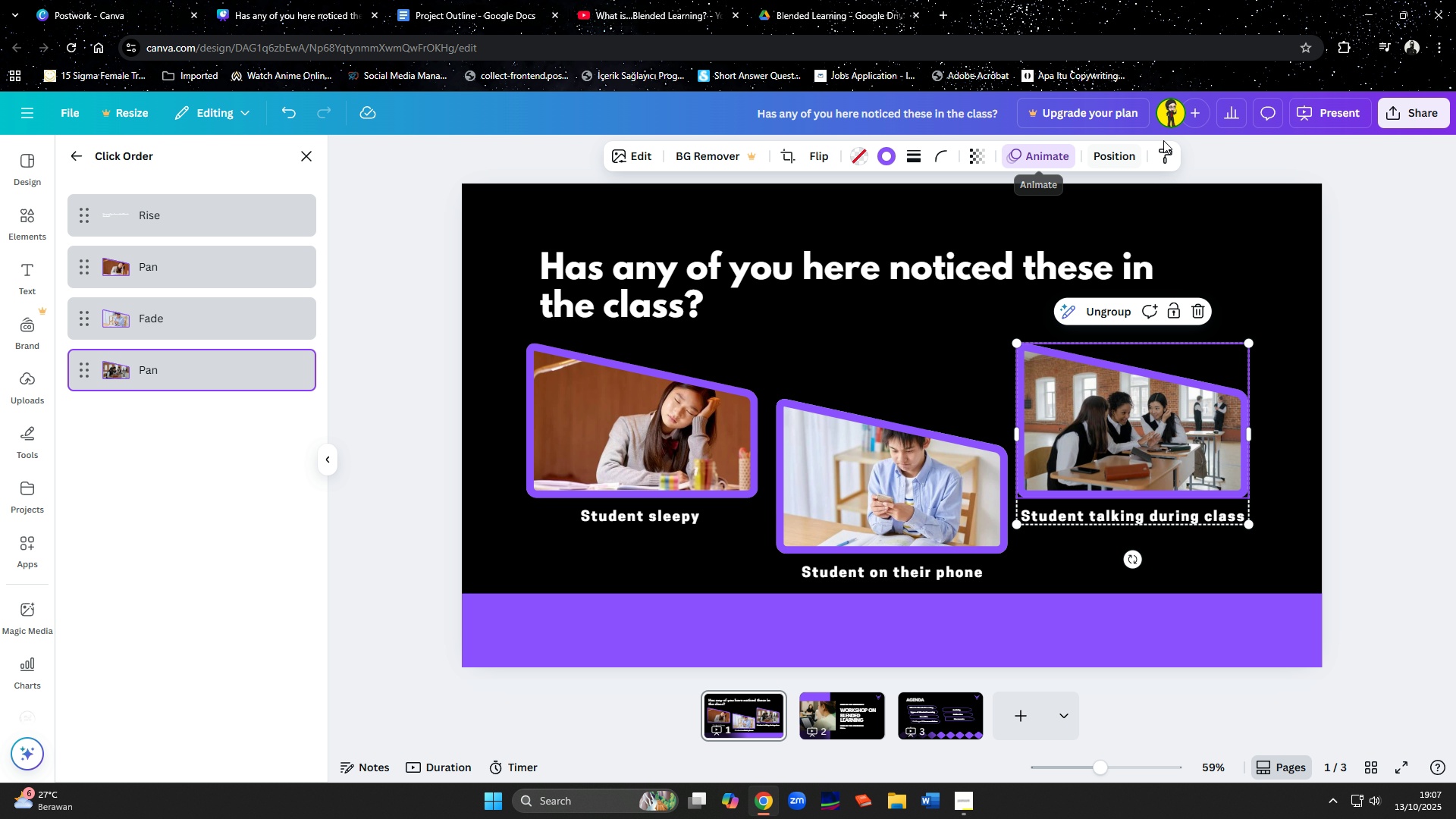 
left_click([1314, 113])
 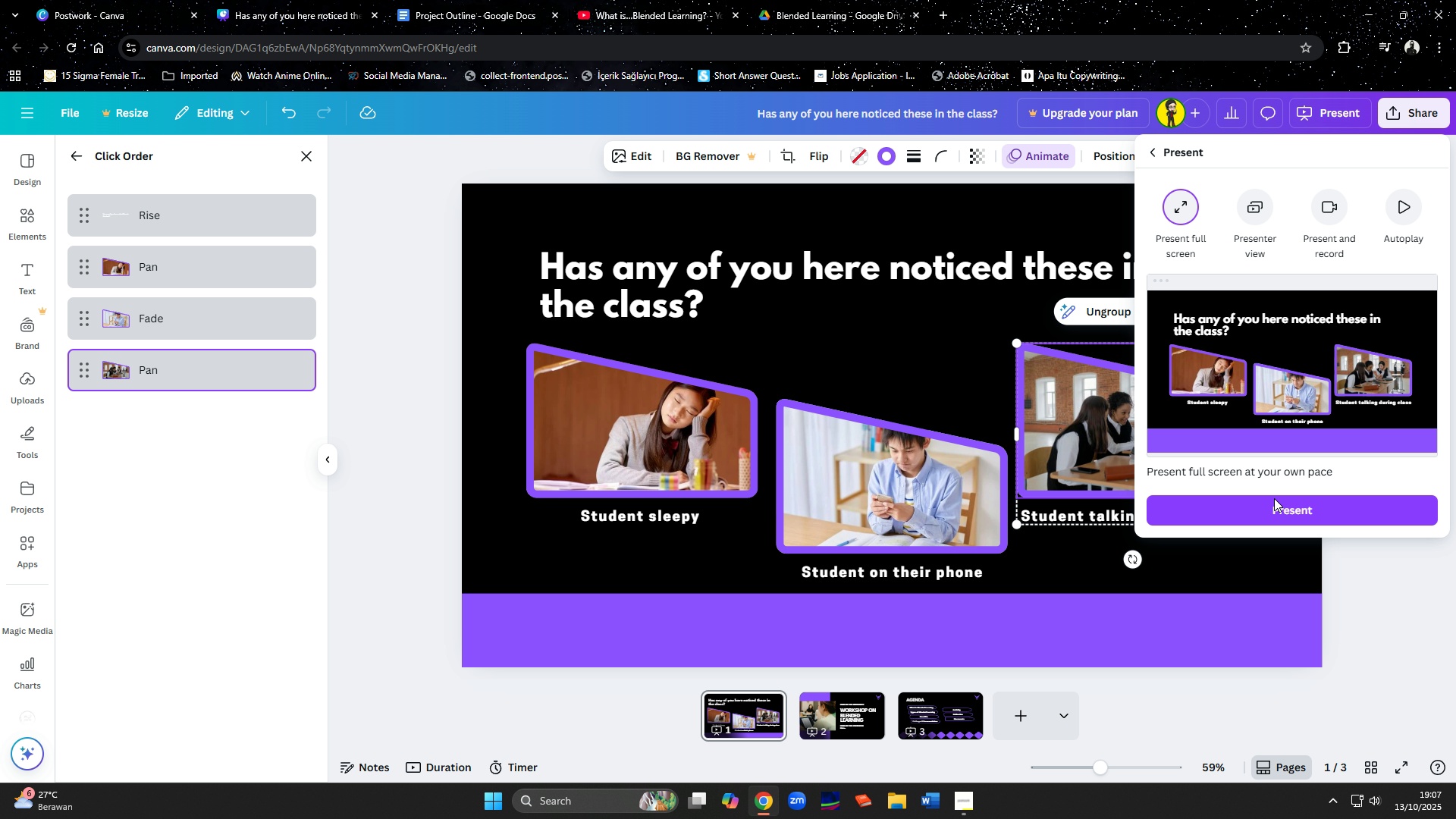 
left_click([1273, 502])
 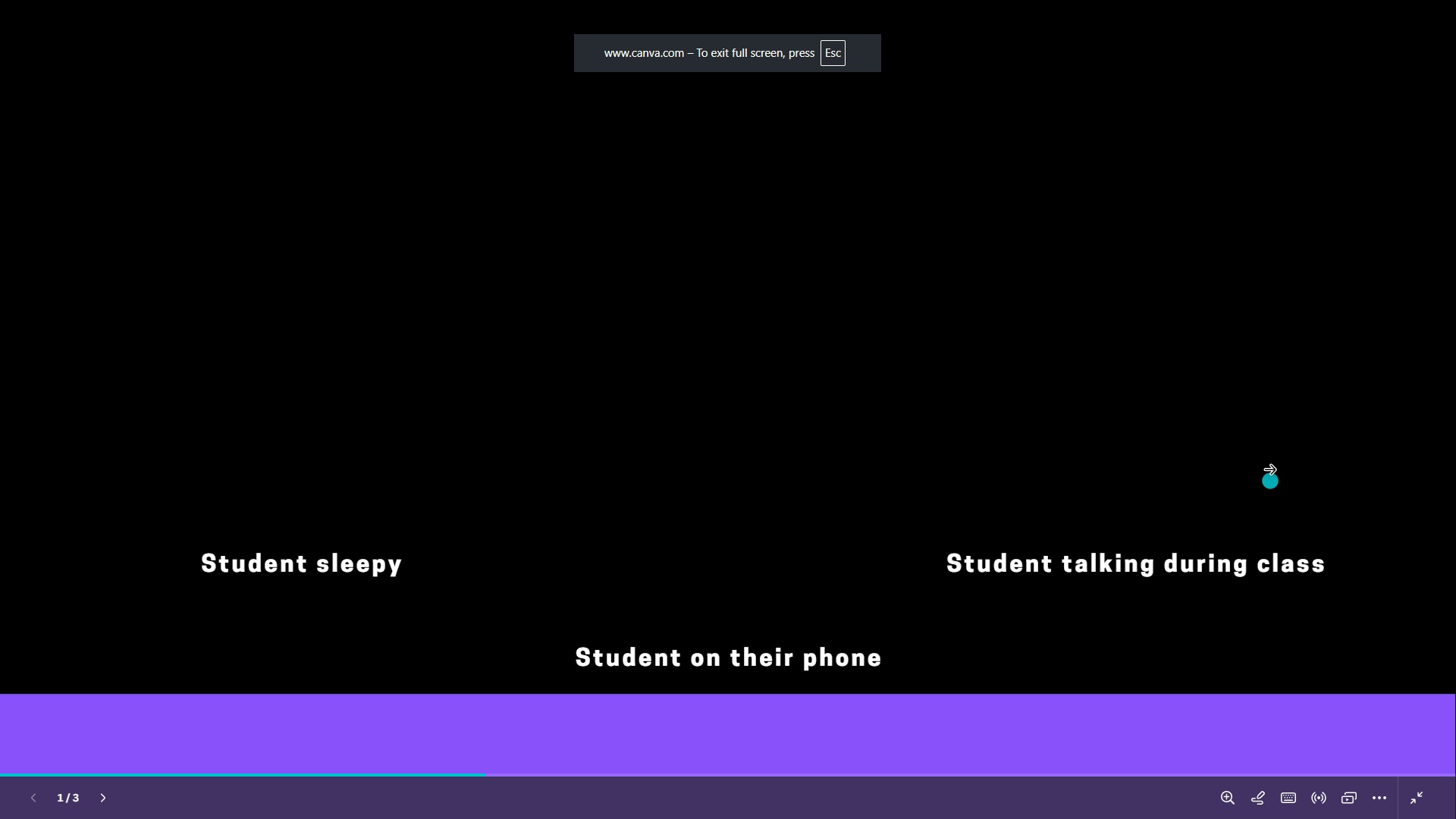 
left_click([1269, 469])
 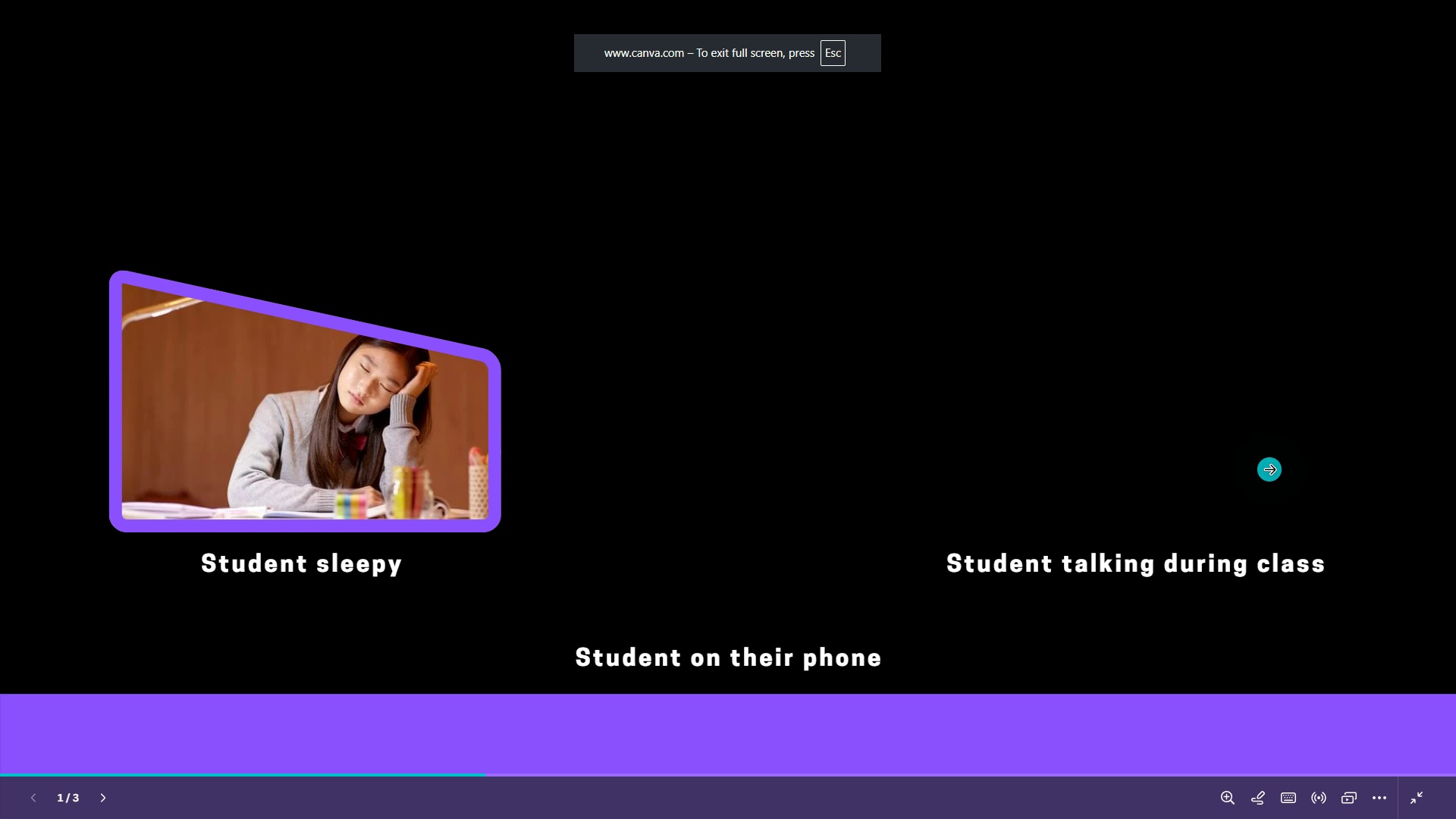 
left_click([1269, 469])
 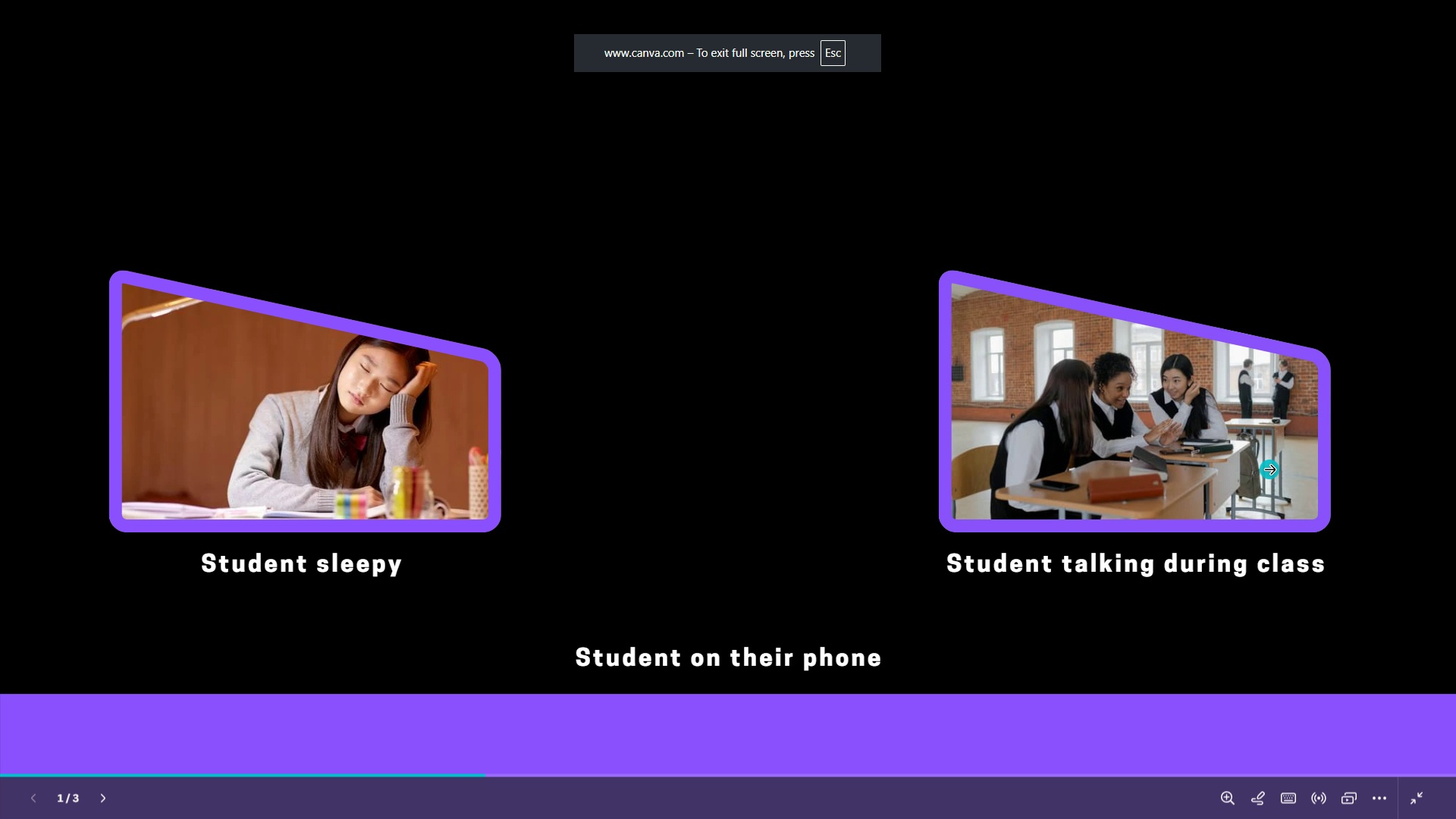 
left_click([1269, 469])
 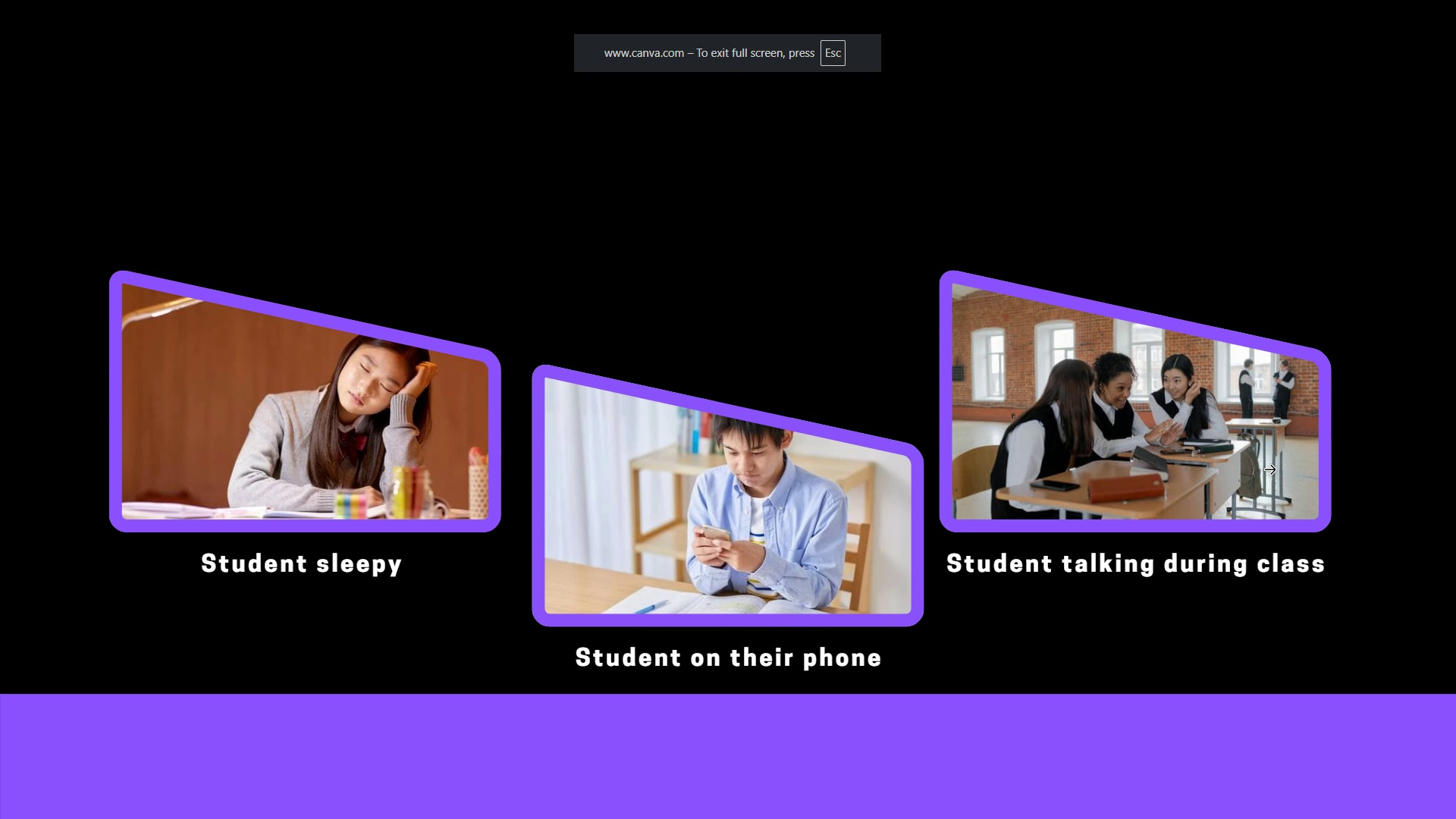 
left_click([1269, 469])
 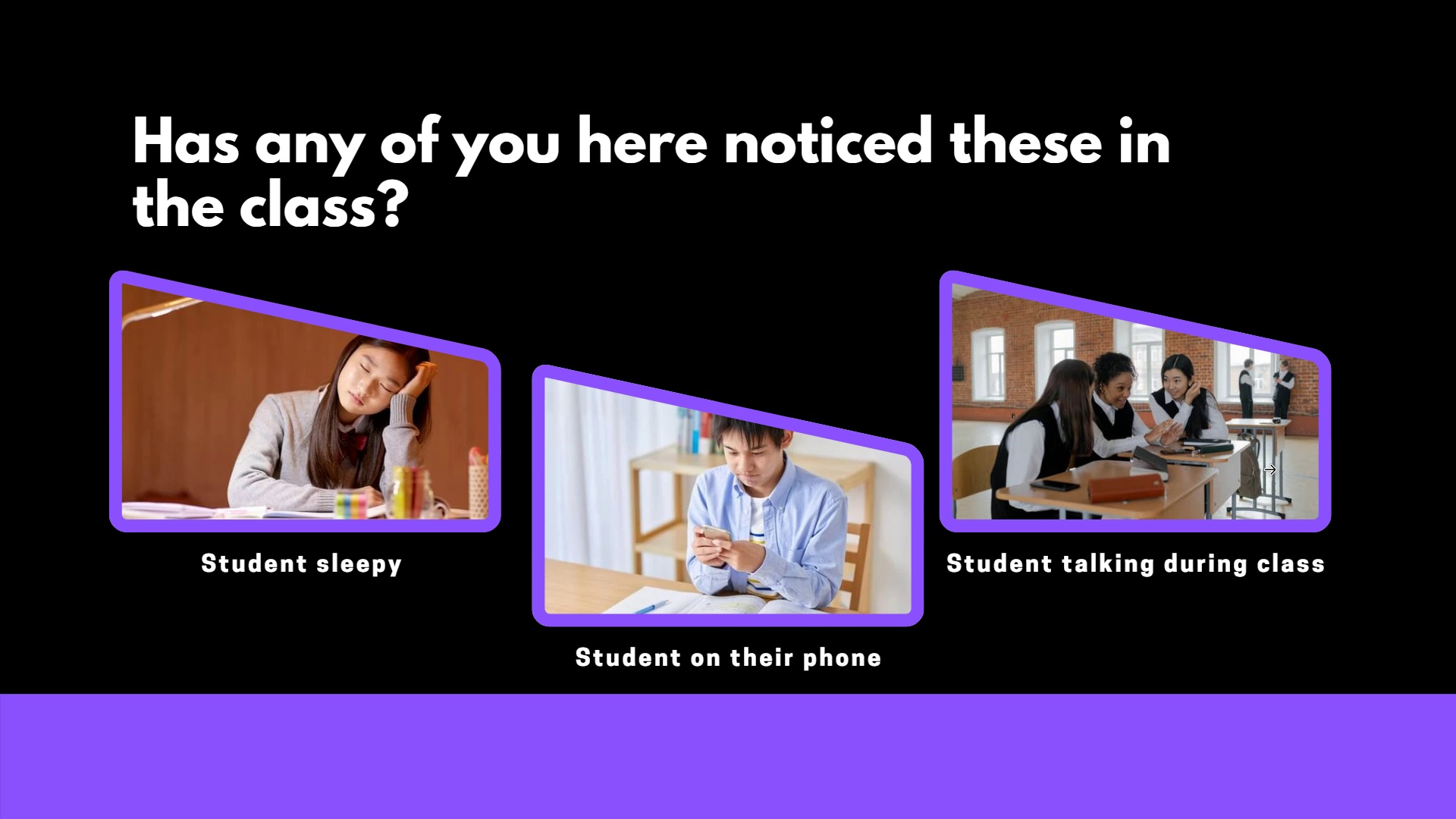 
key(Escape)
 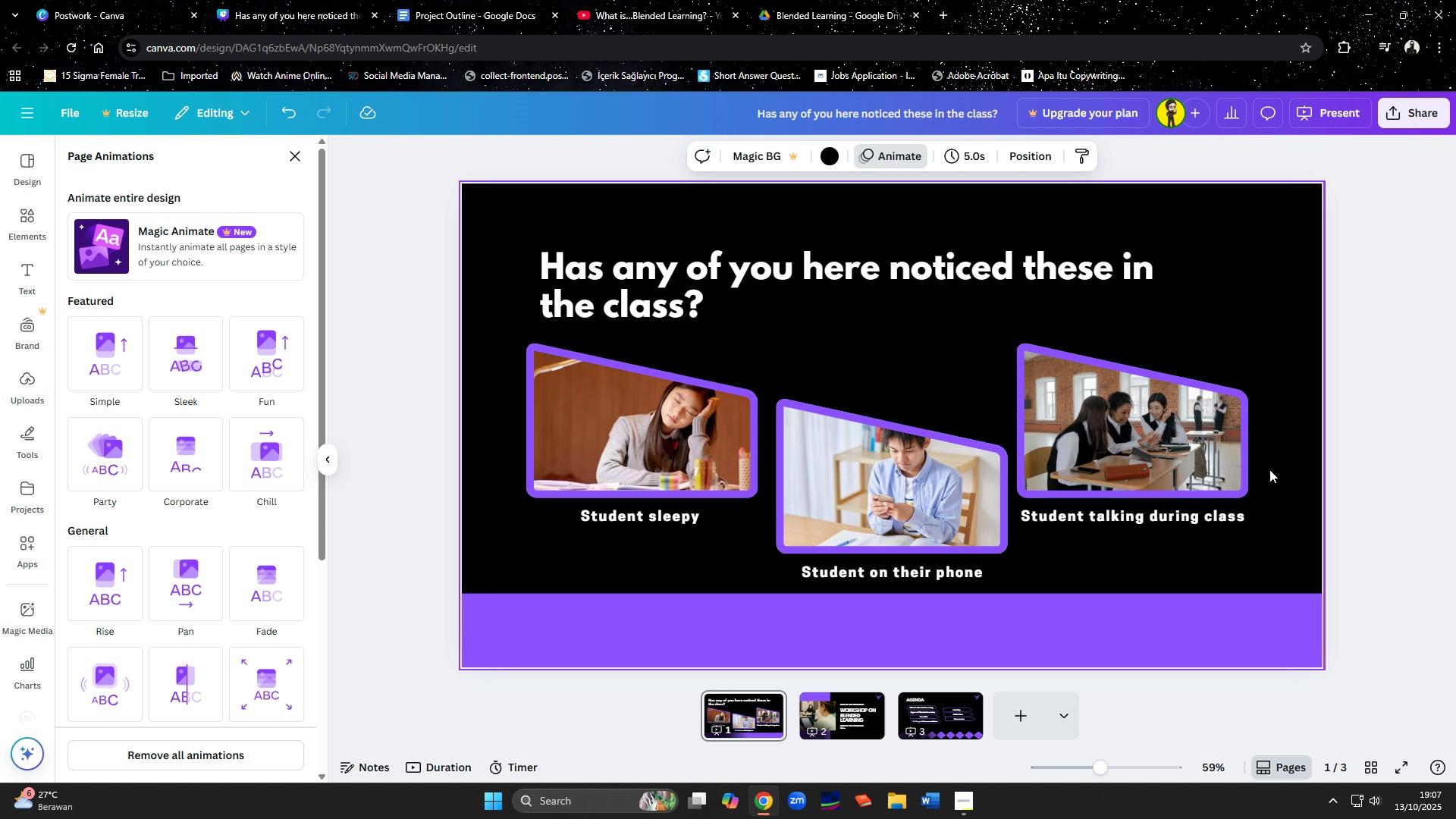 
key(Escape)
 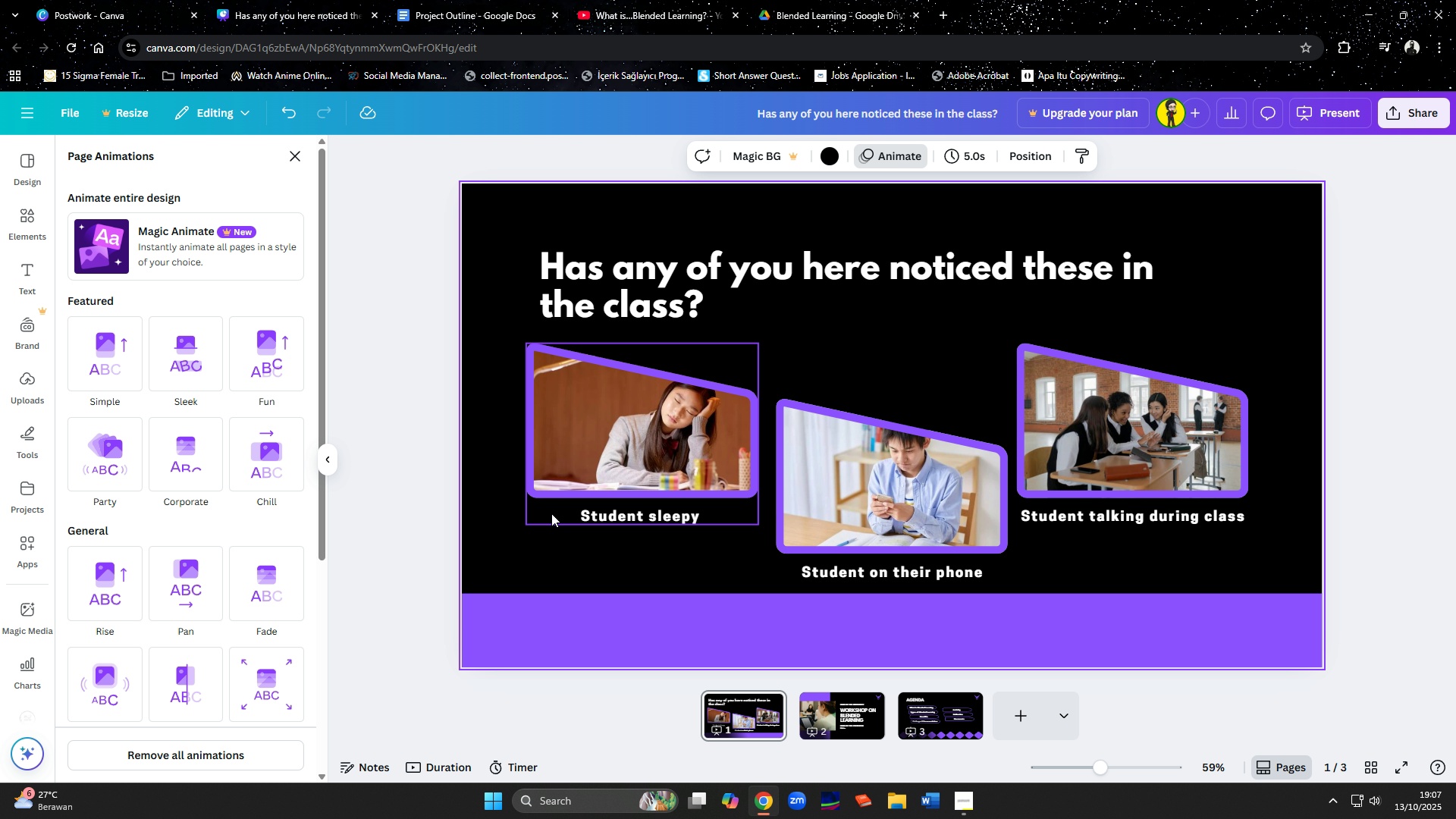 
left_click([623, 510])
 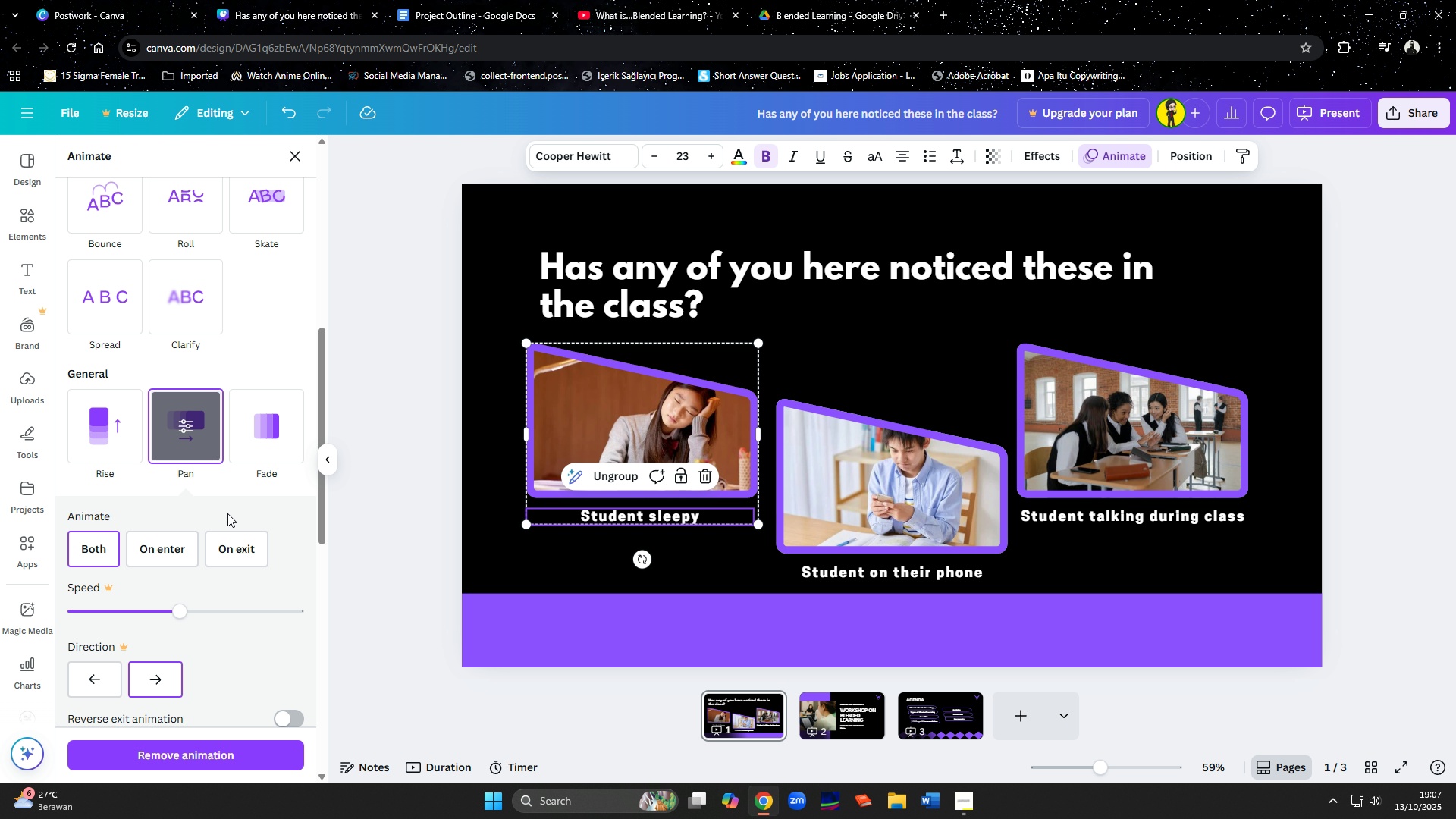 
scroll: coordinate [183, 367], scroll_direction: up, amount: 11.0
 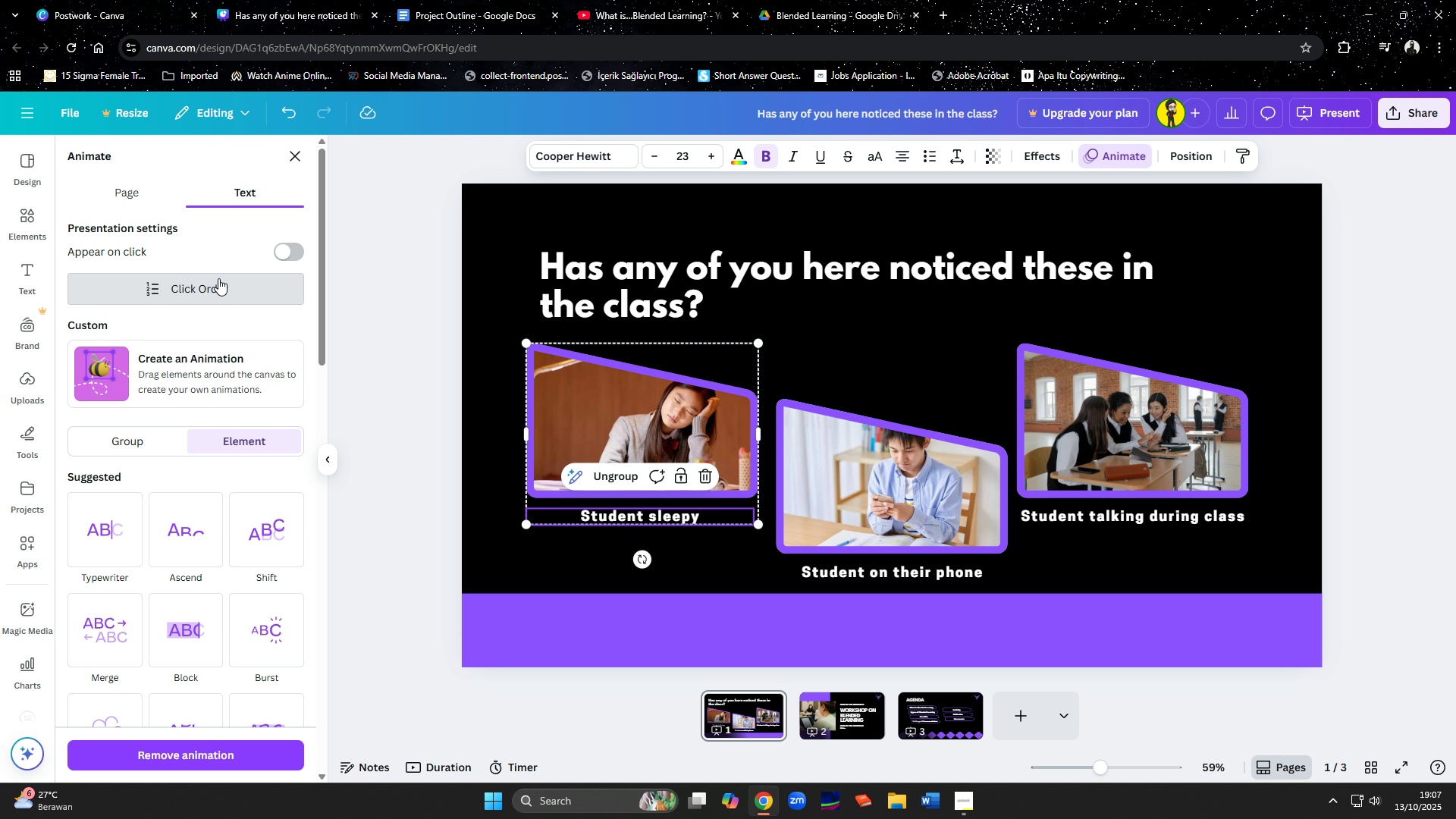 
left_click([218, 278])
 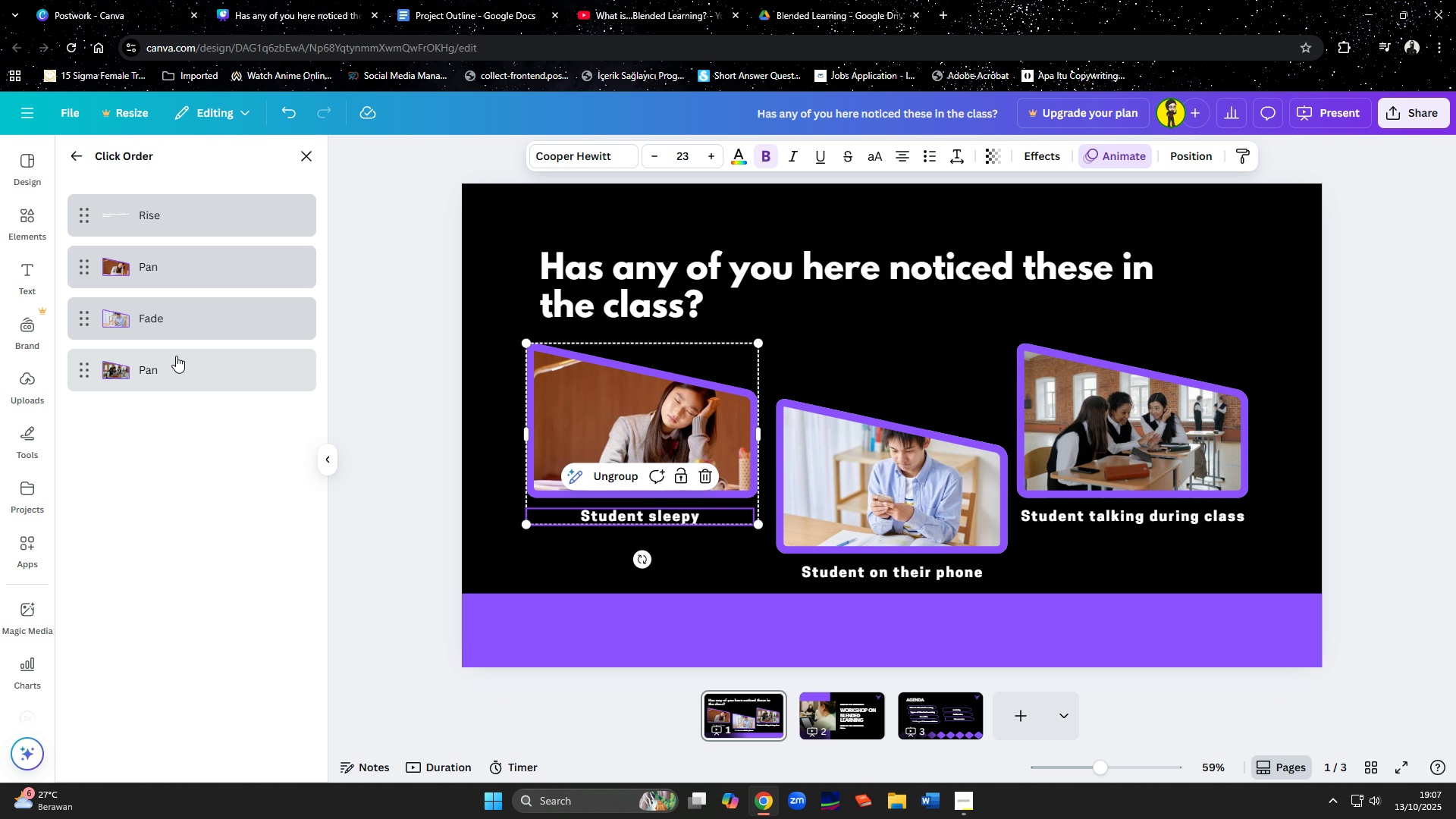 
scroll: coordinate [208, 400], scroll_direction: up, amount: 3.0
 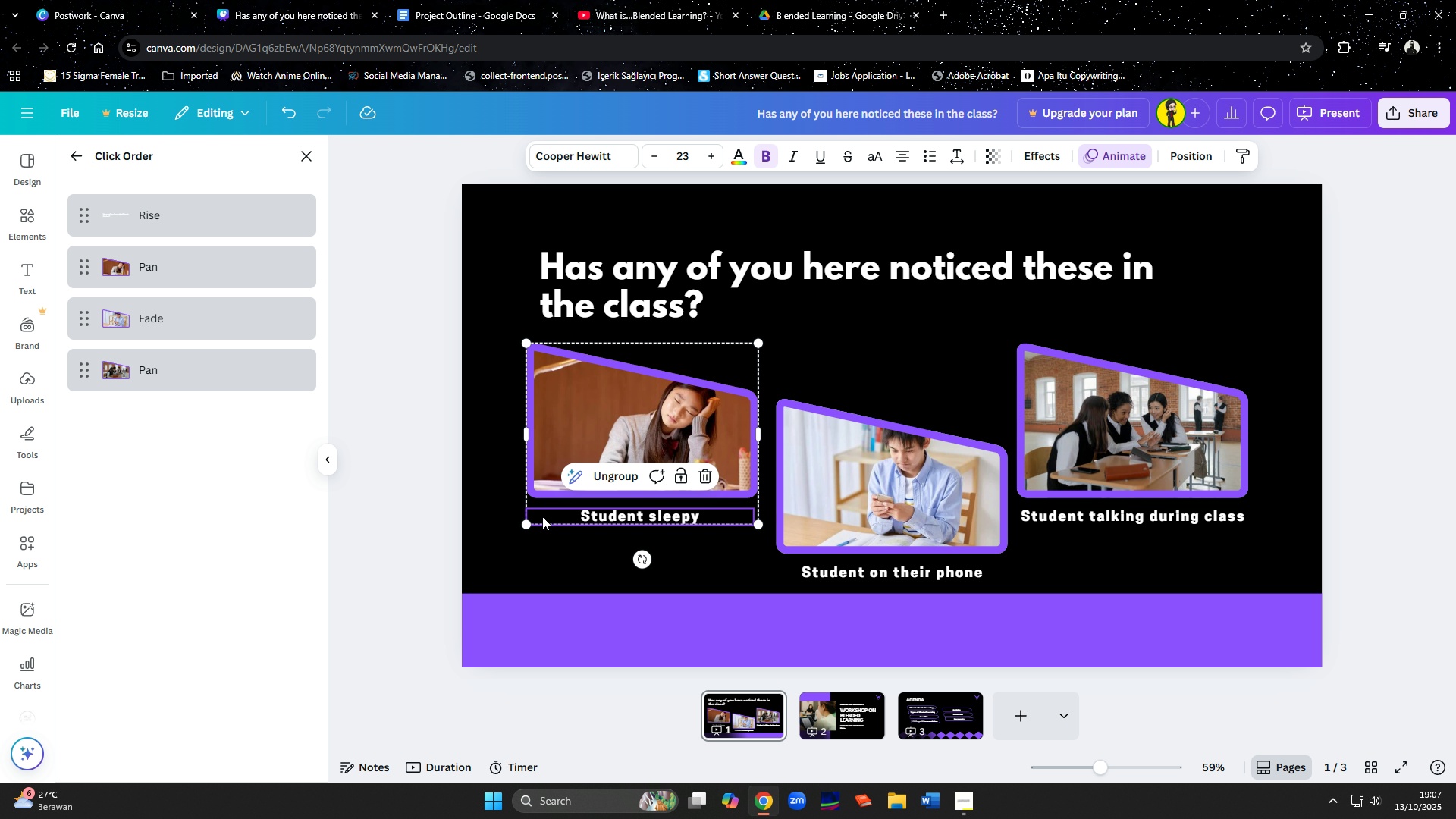 
left_click([542, 517])
 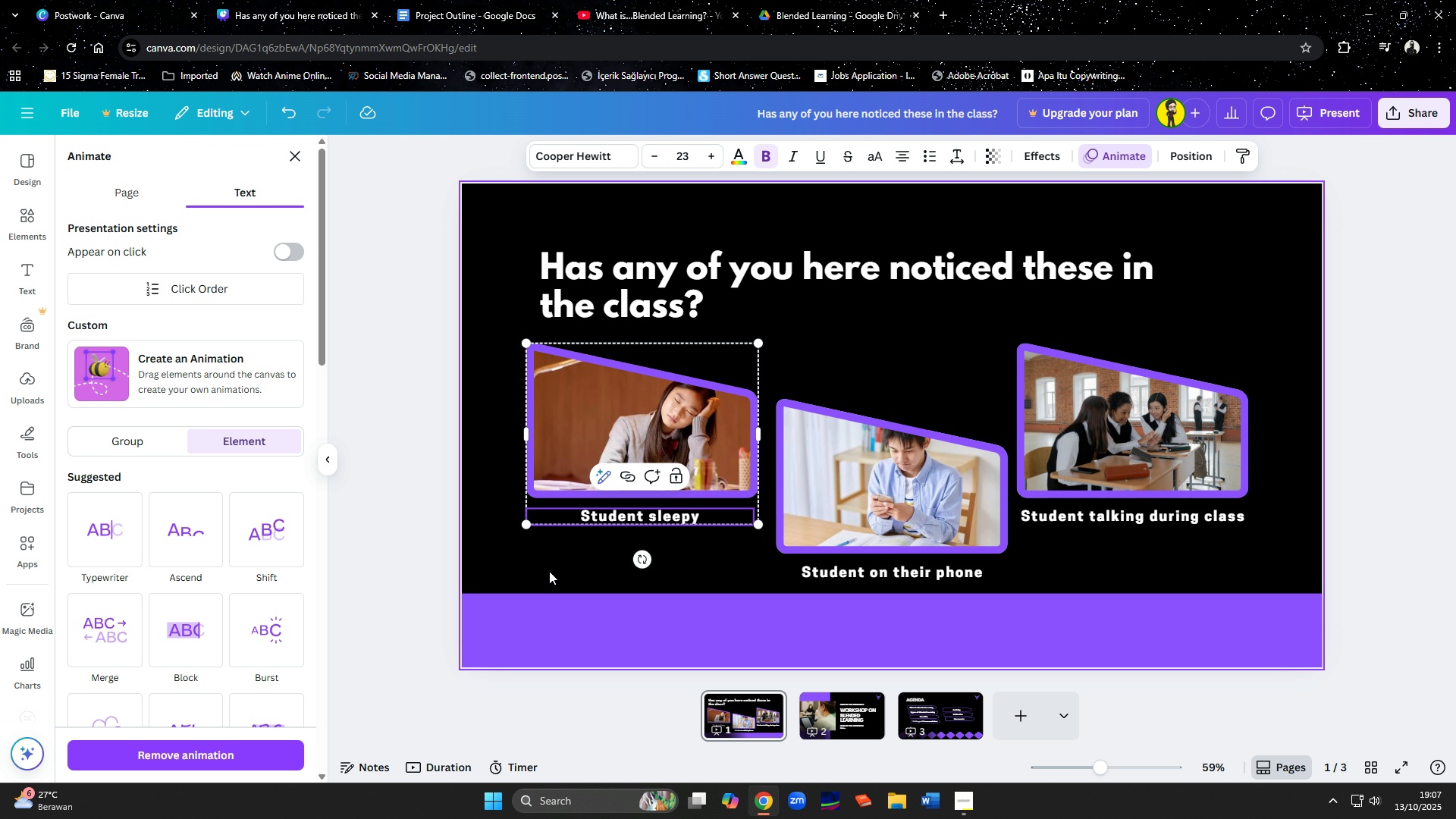 
left_click([549, 571])
 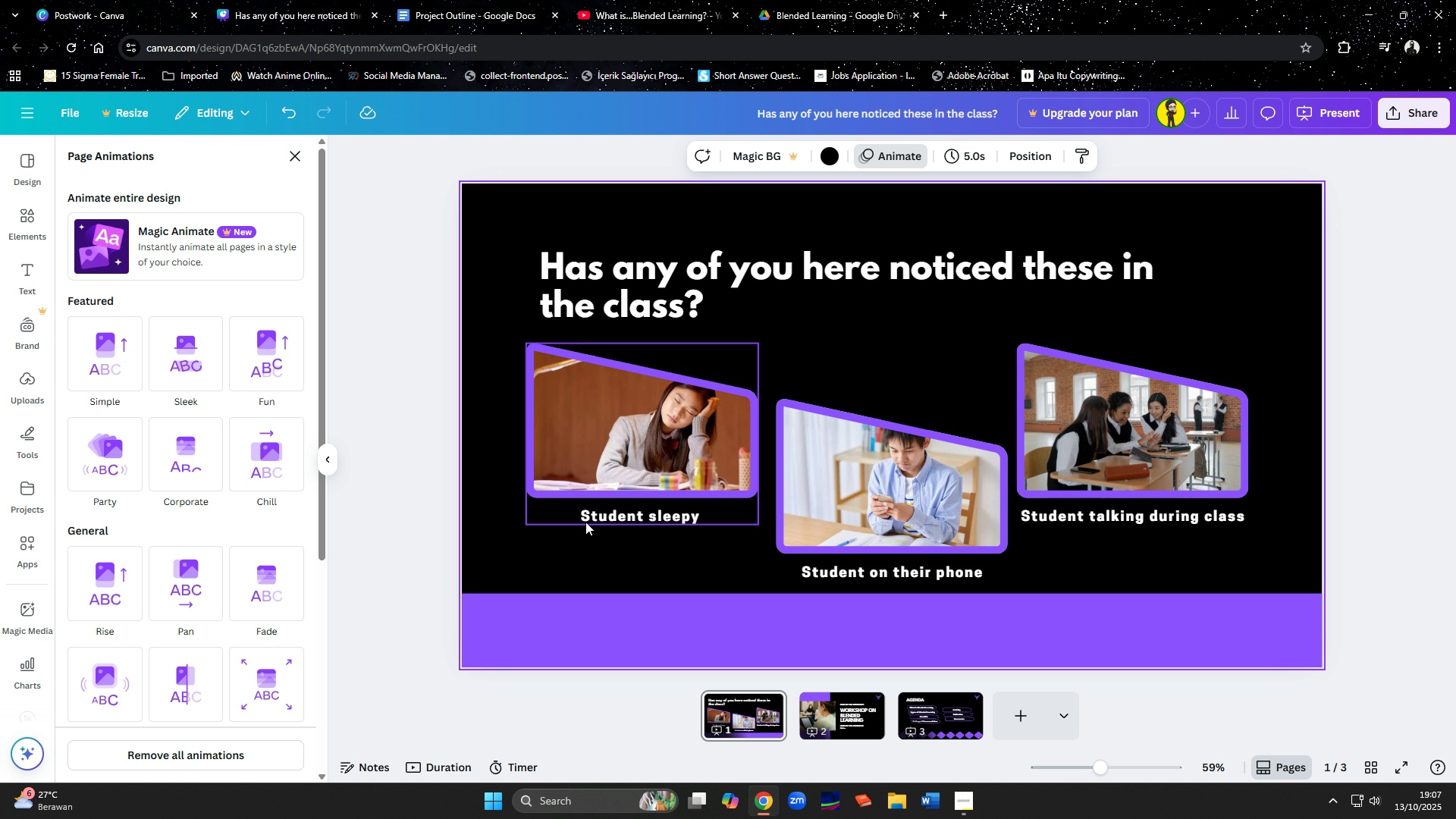 
left_click([591, 519])
 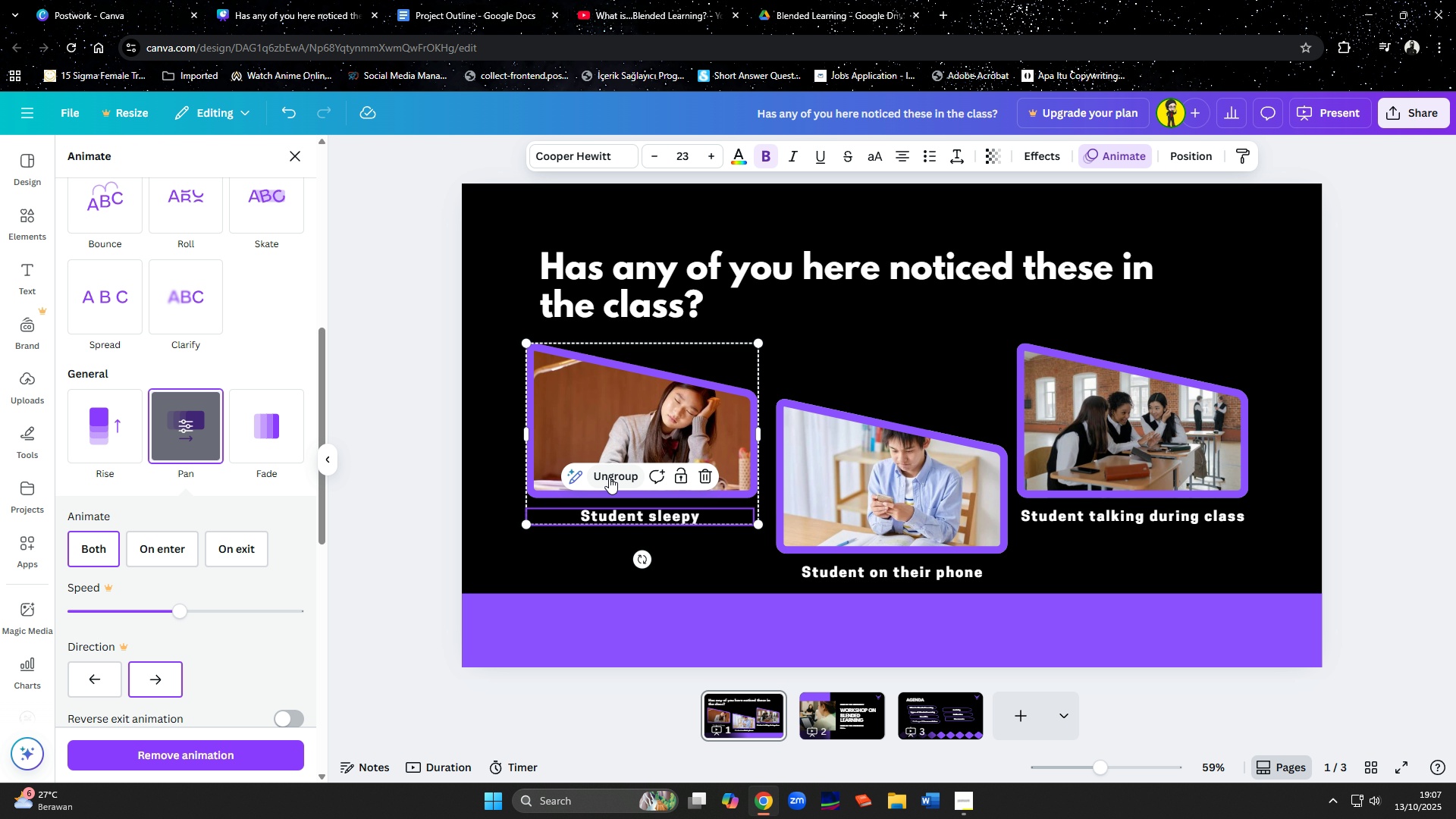 
left_click([609, 473])
 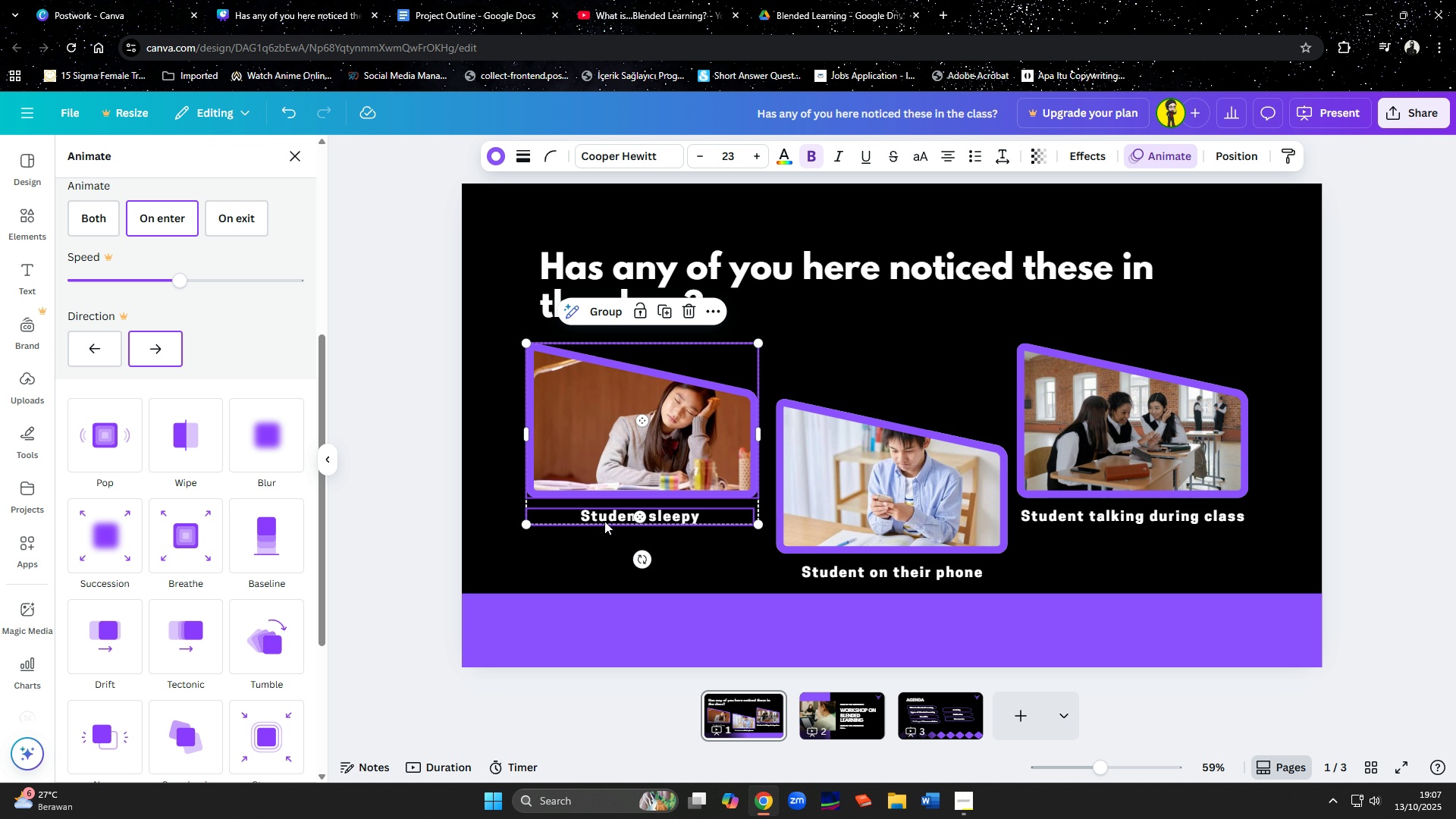 
left_click([600, 538])
 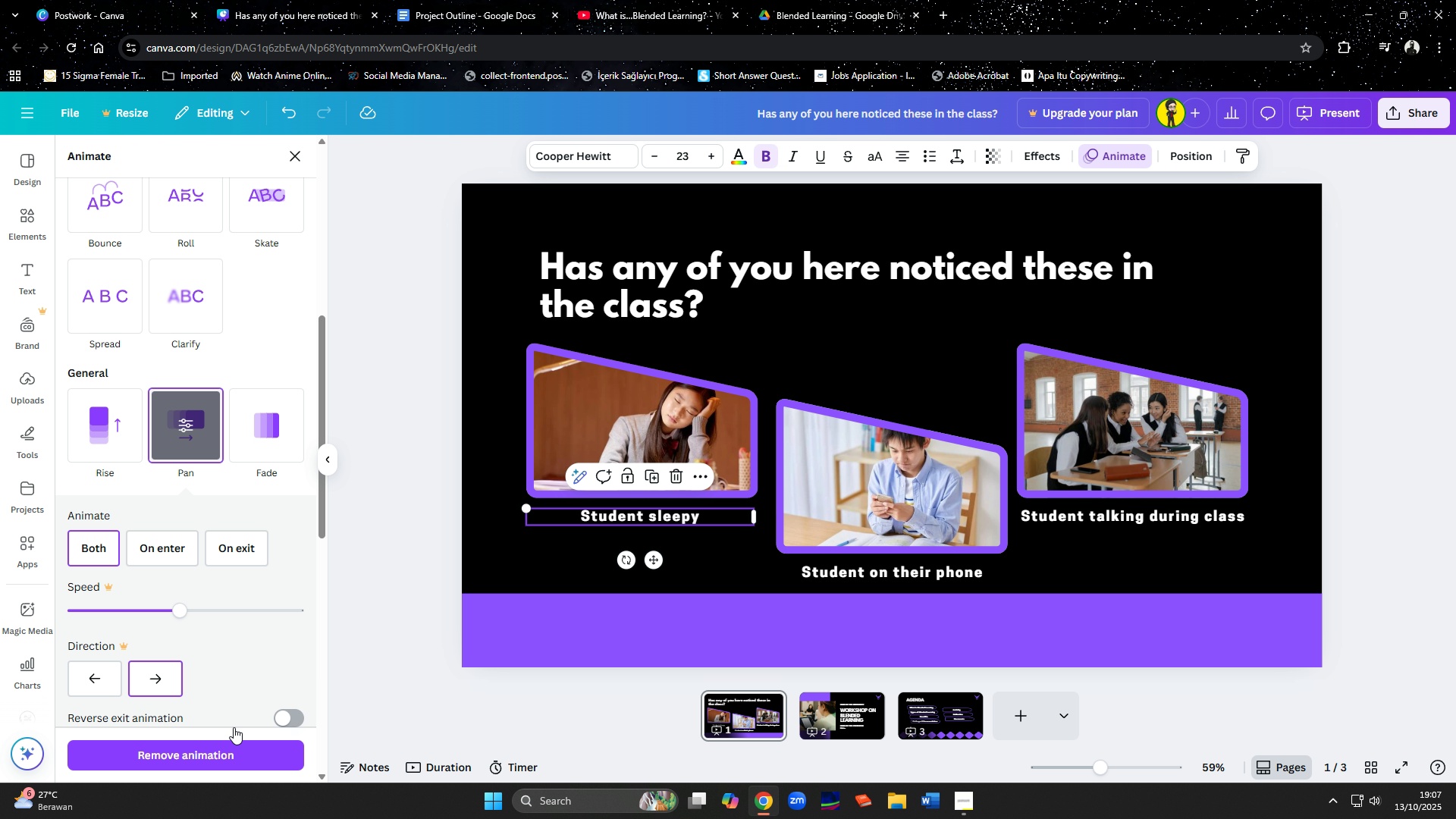 
left_click([224, 750])
 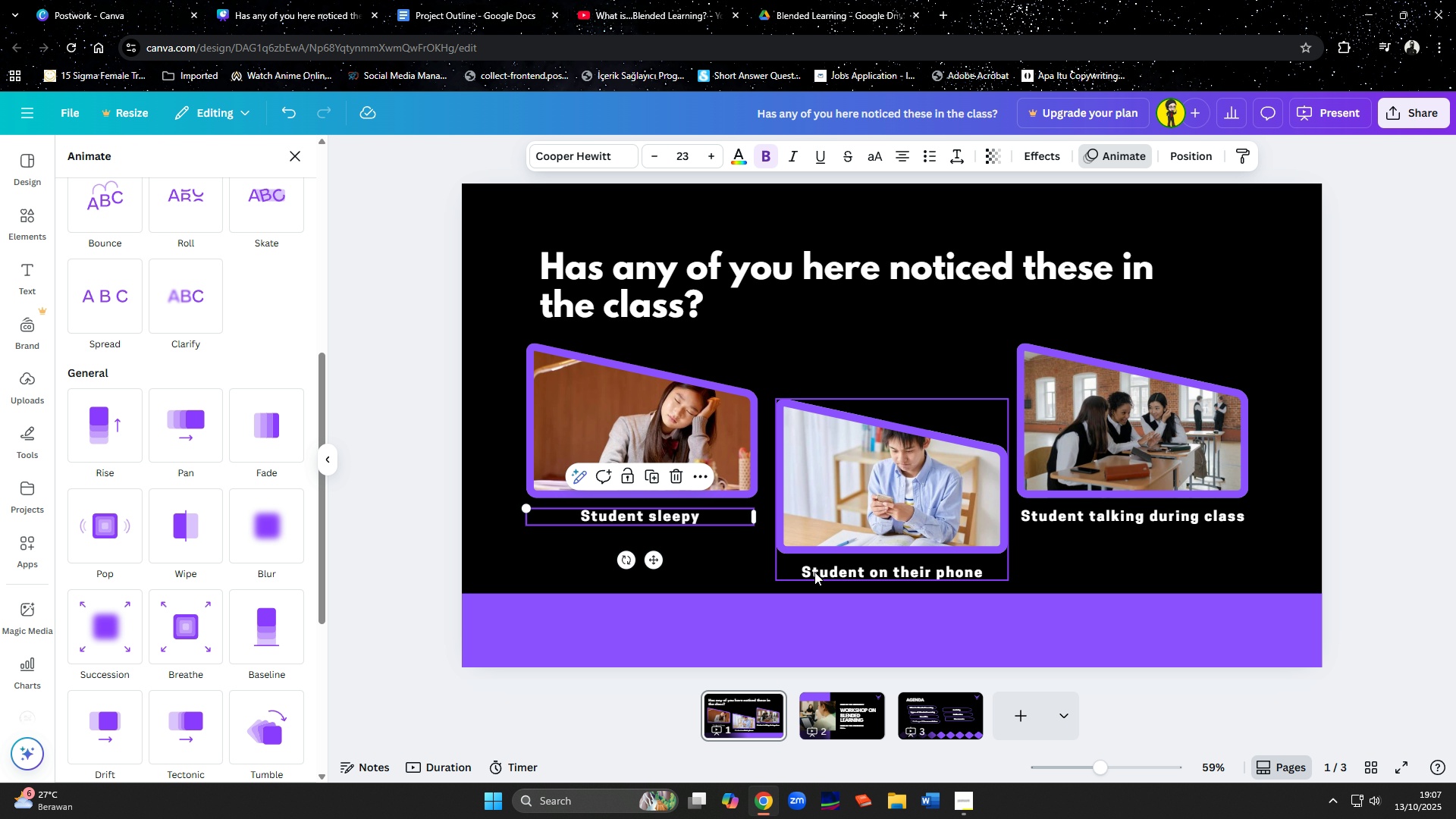 
left_click([818, 570])
 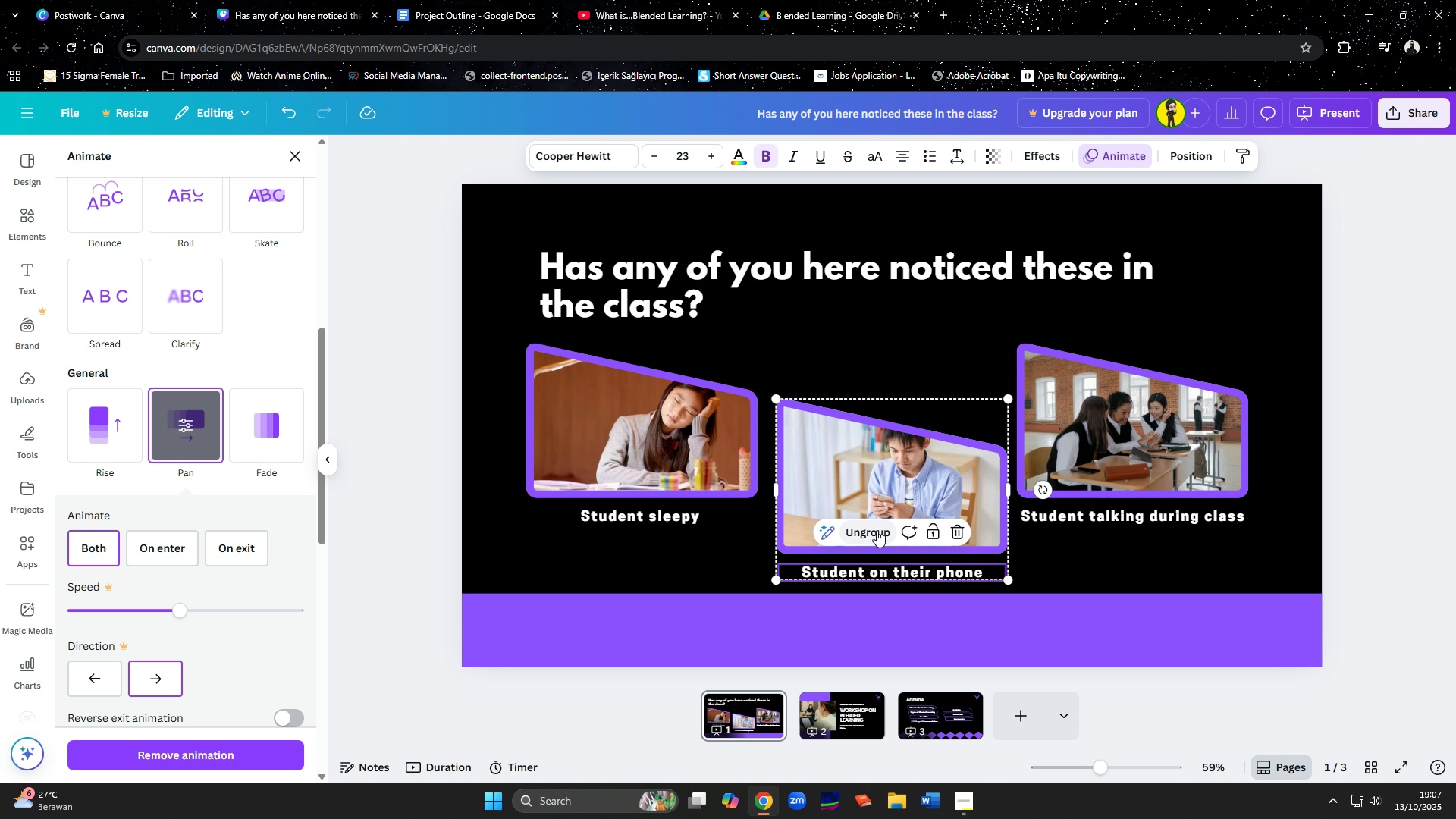 
left_click([877, 529])
 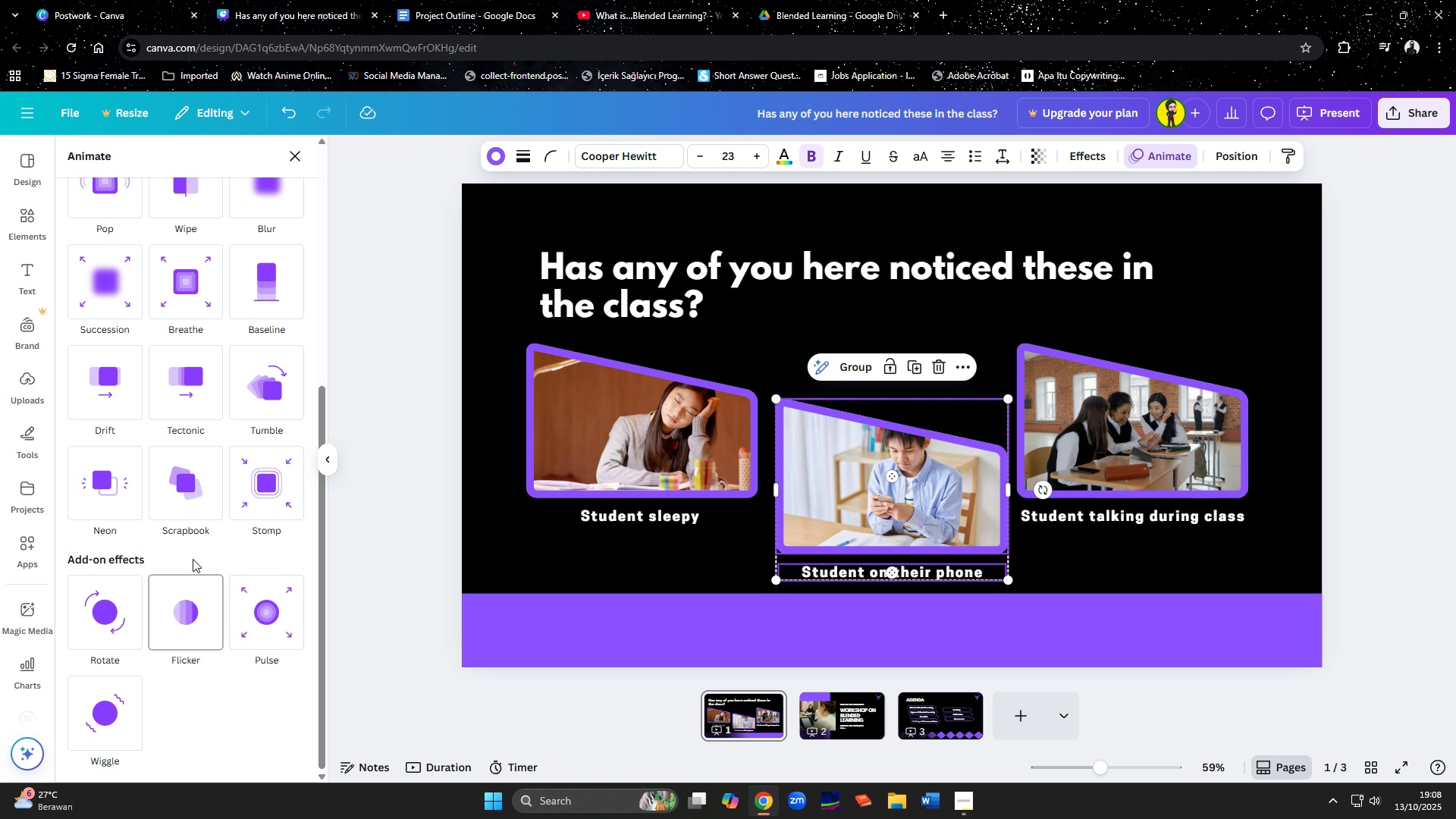 
scroll: coordinate [174, 684], scroll_direction: down, amount: 4.0
 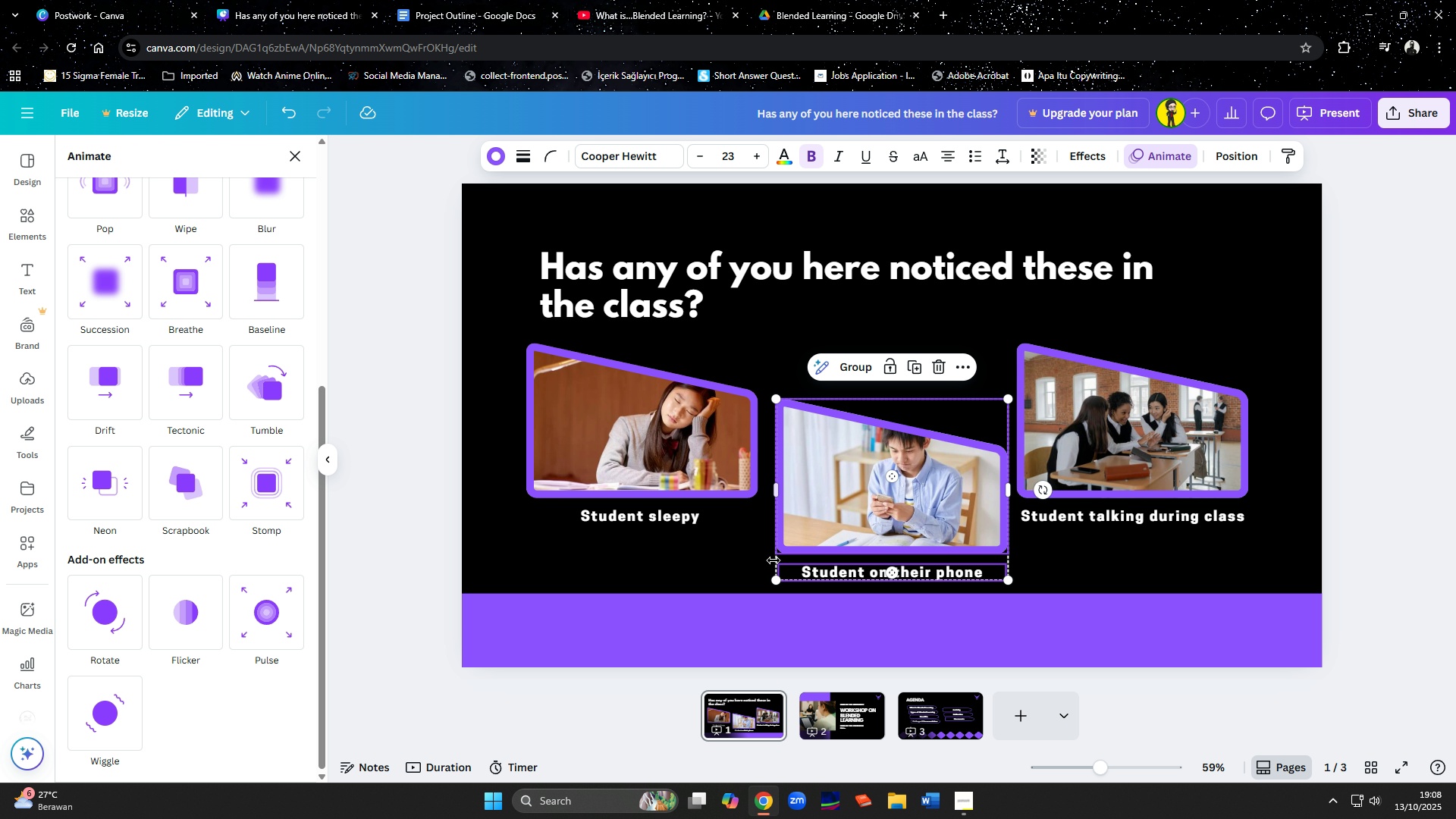 
left_click([820, 566])
 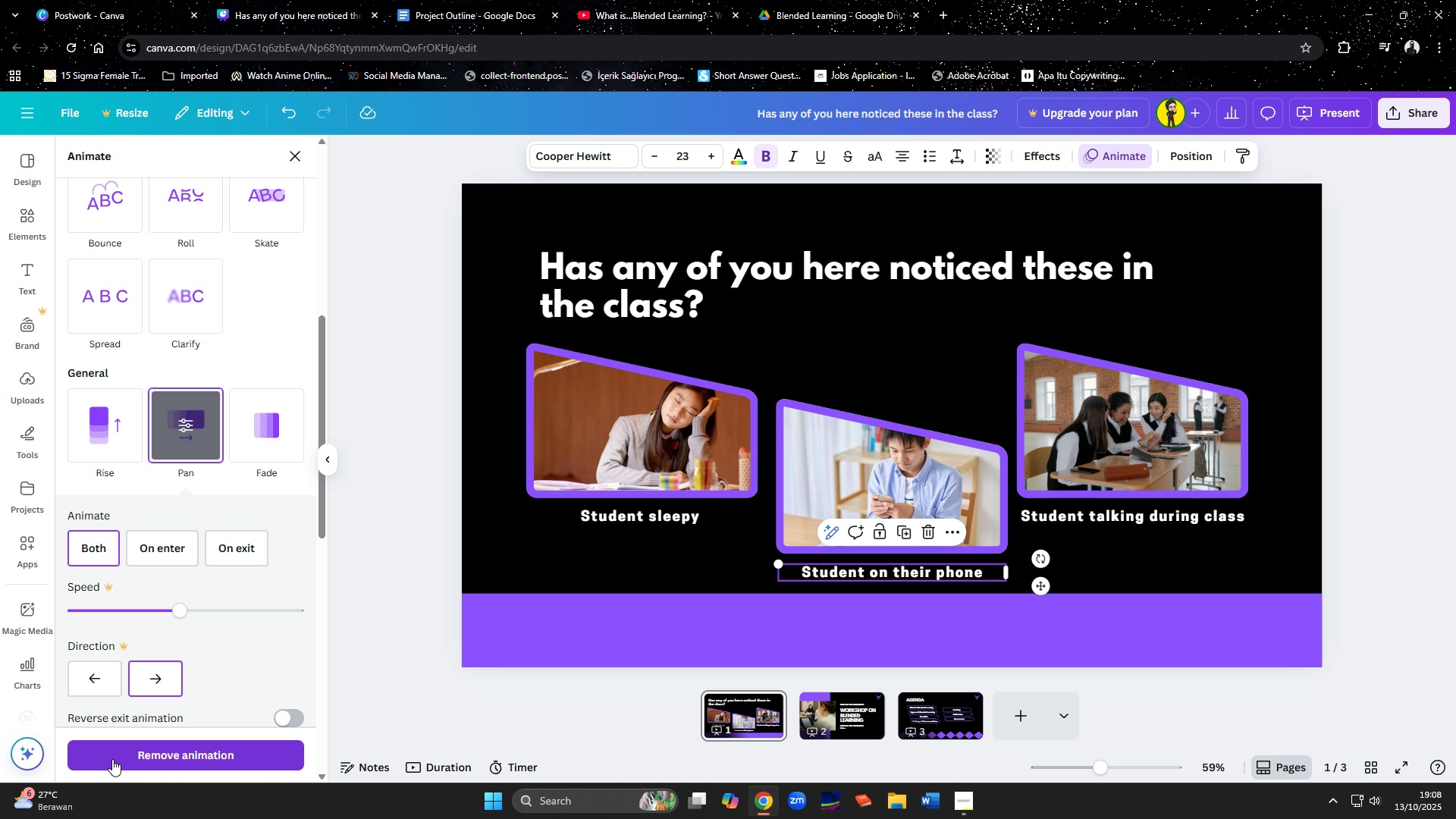 
left_click([112, 759])
 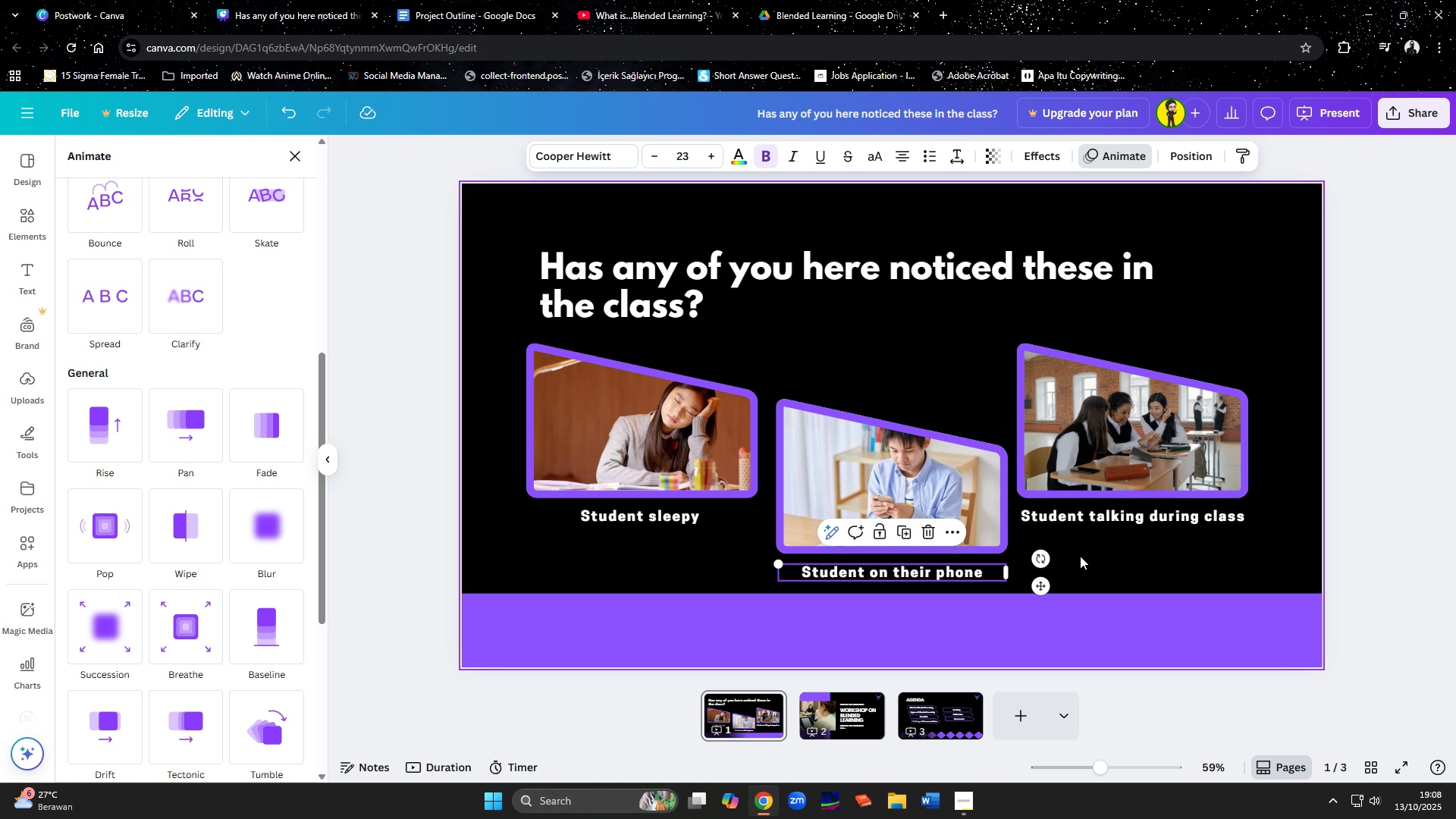 
left_click([1090, 519])
 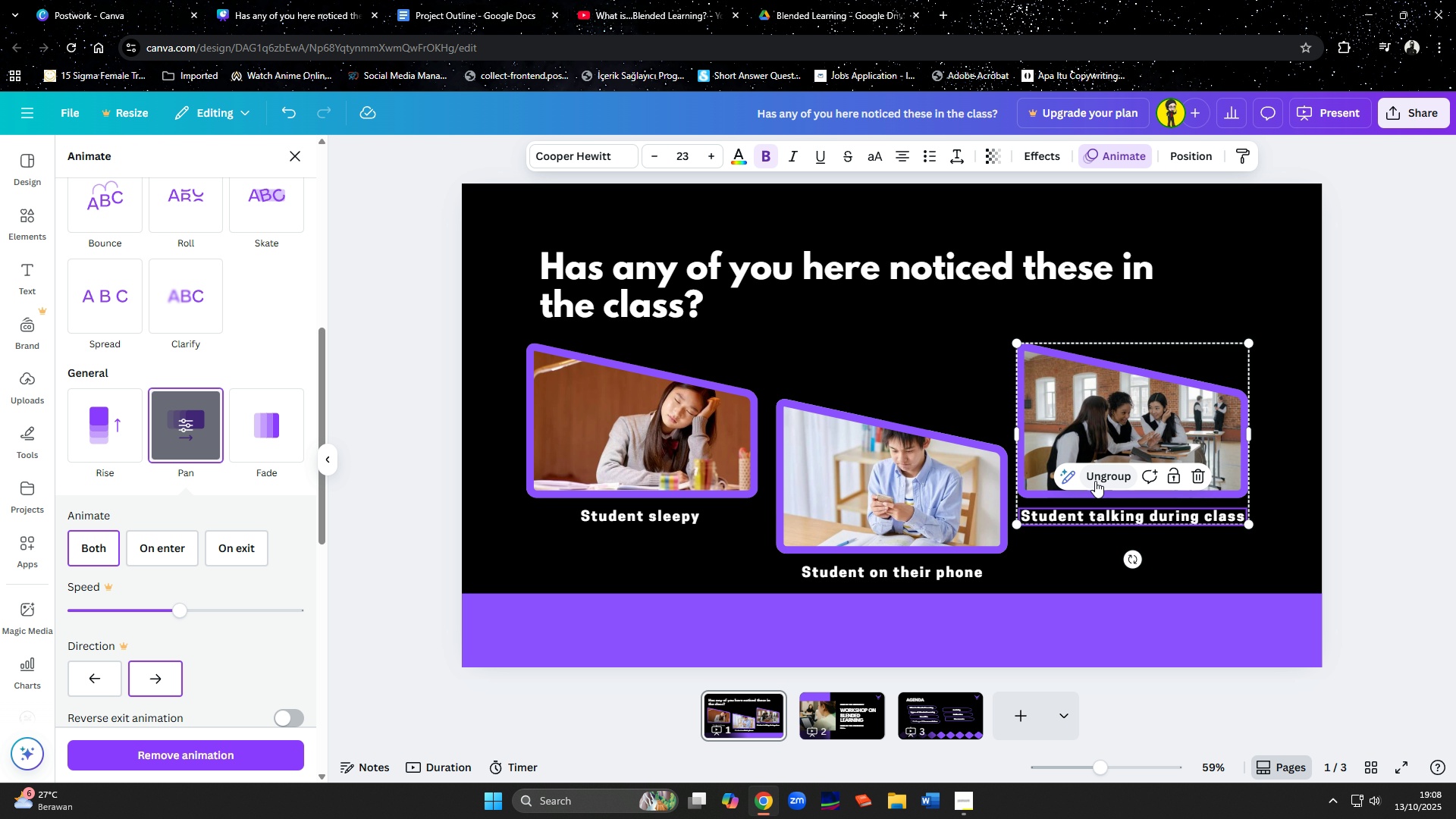 
left_click([1096, 477])
 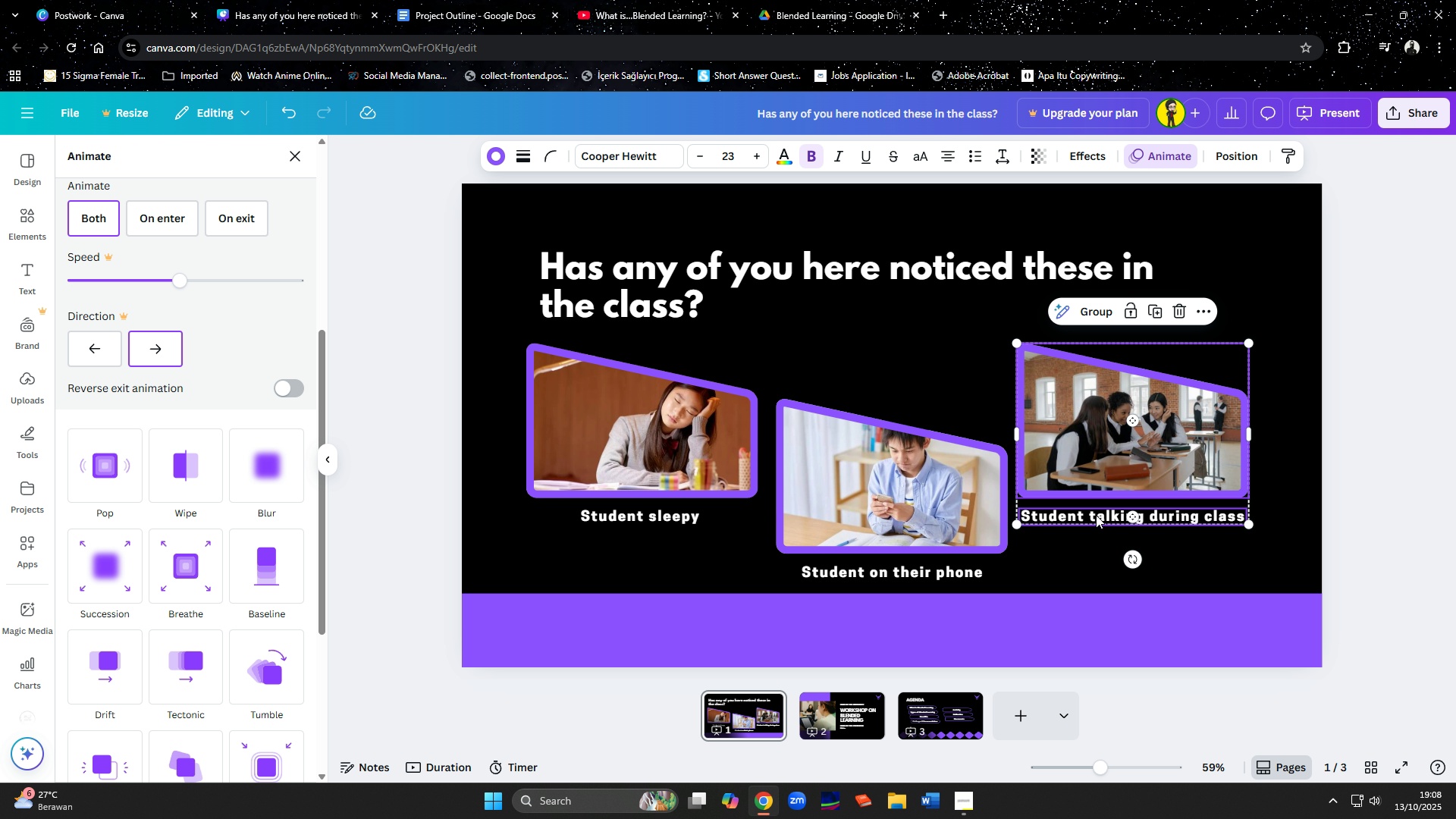 
left_click([1097, 516])
 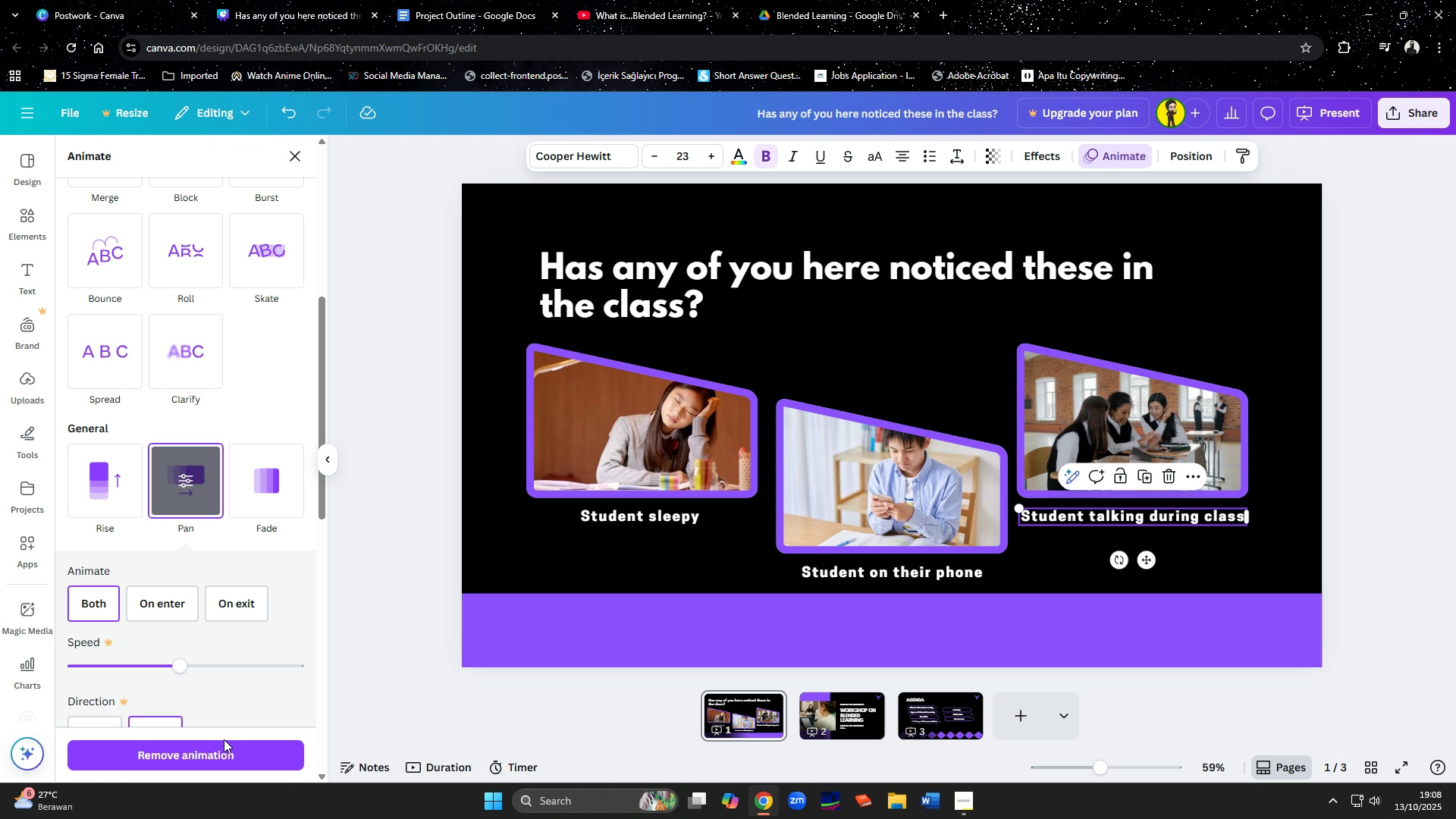 
left_click([221, 756])
 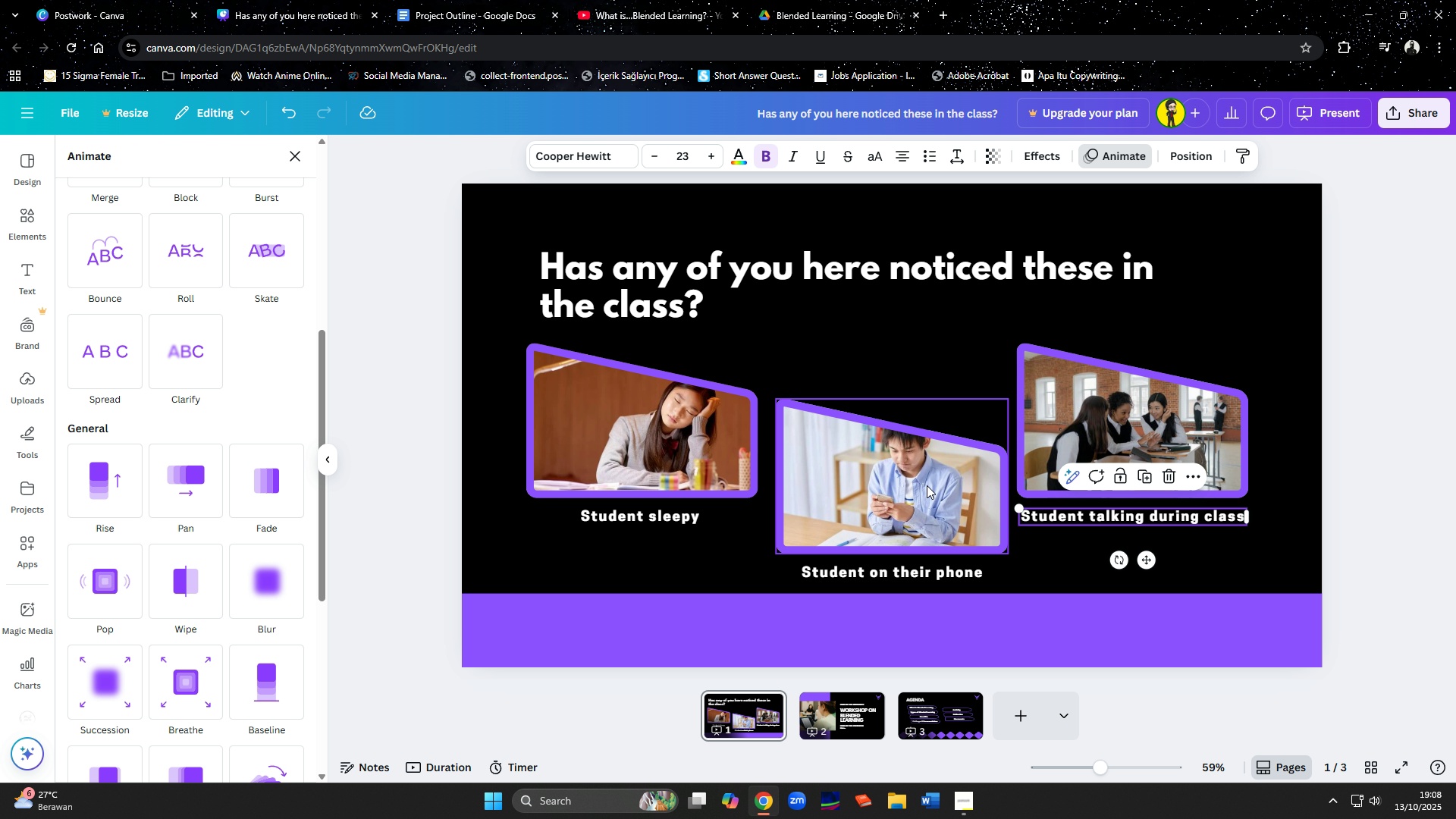 
left_click([1031, 609])
 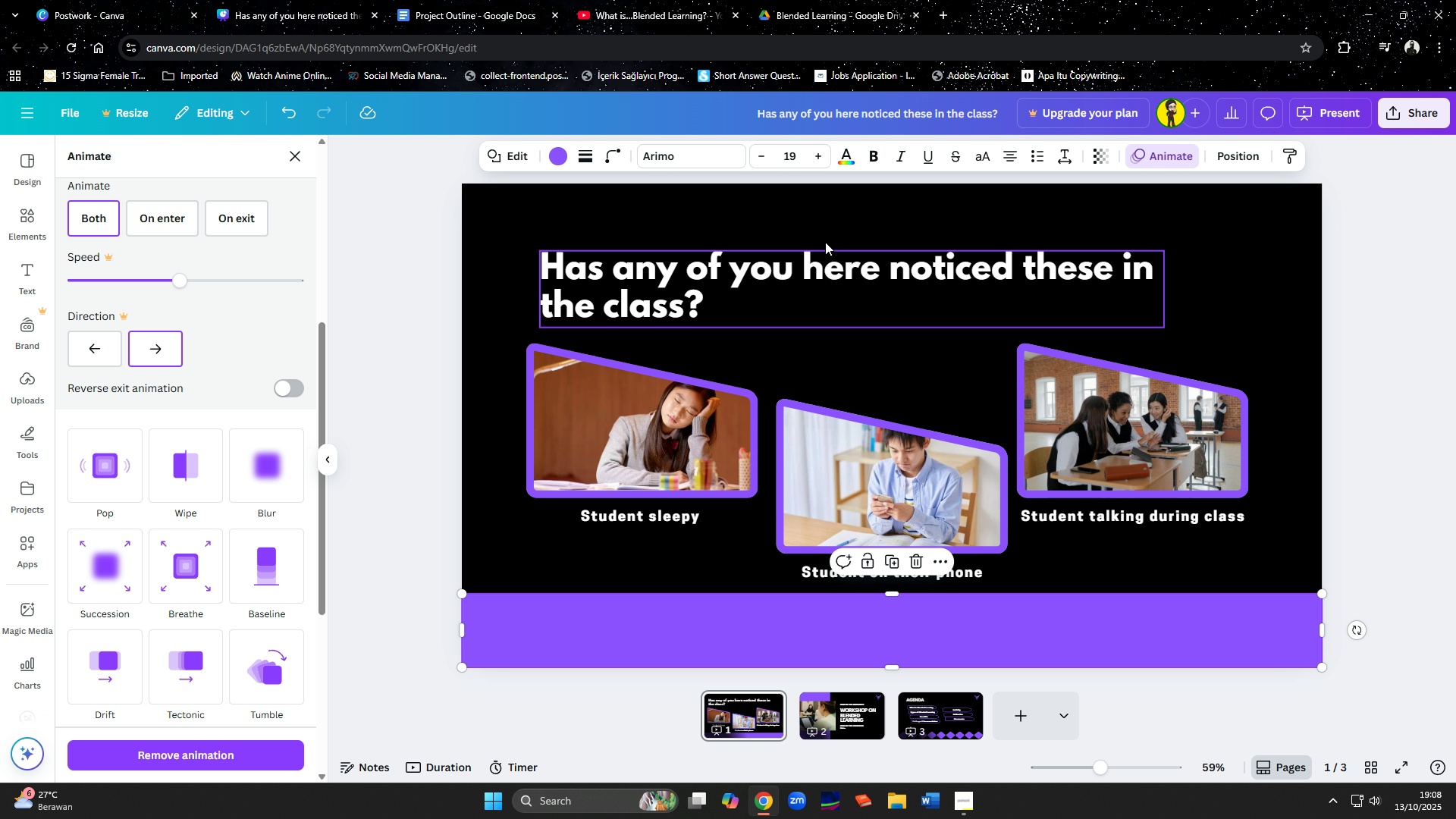 
left_click([877, 228])
 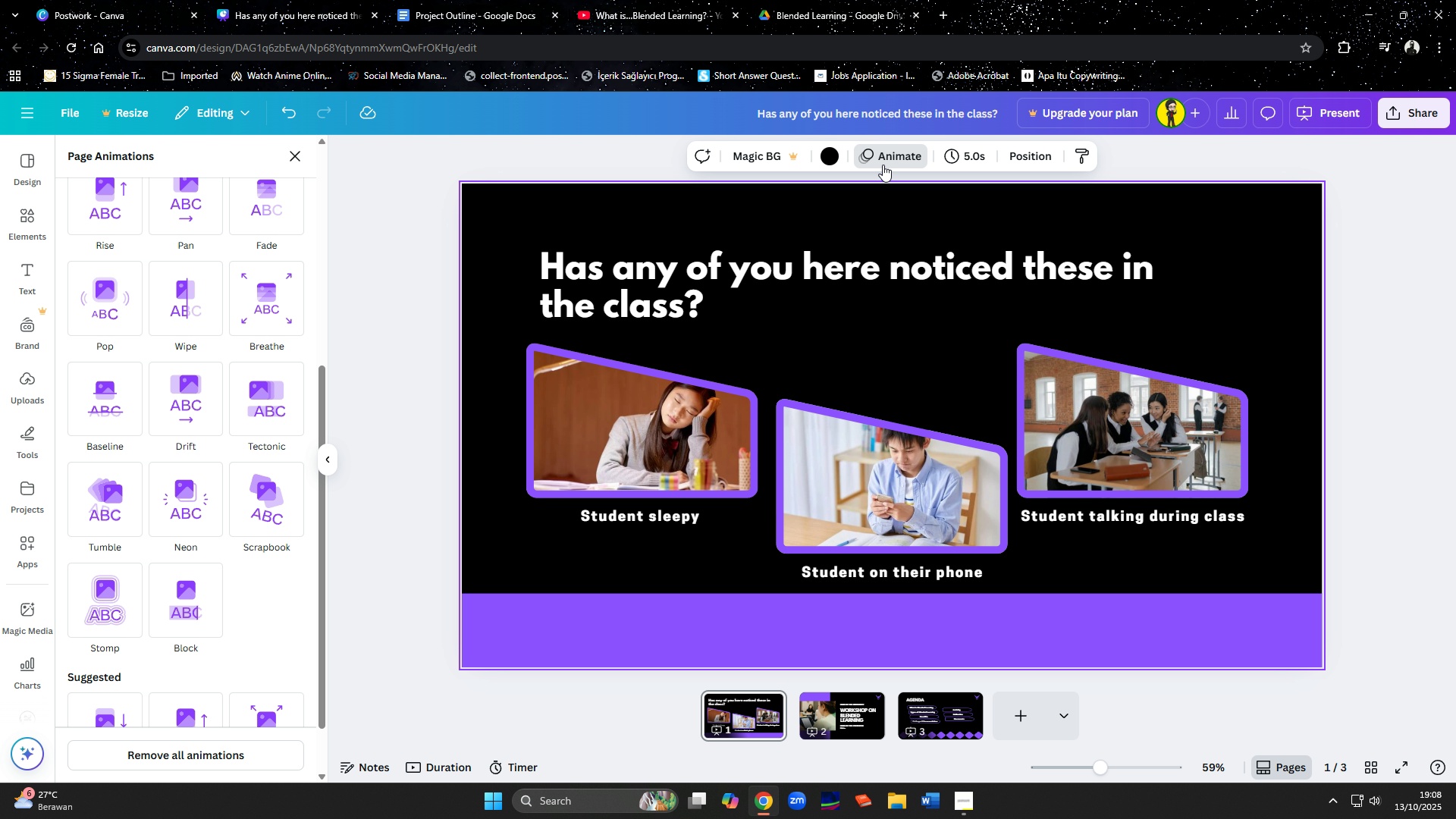 
left_click([880, 163])
 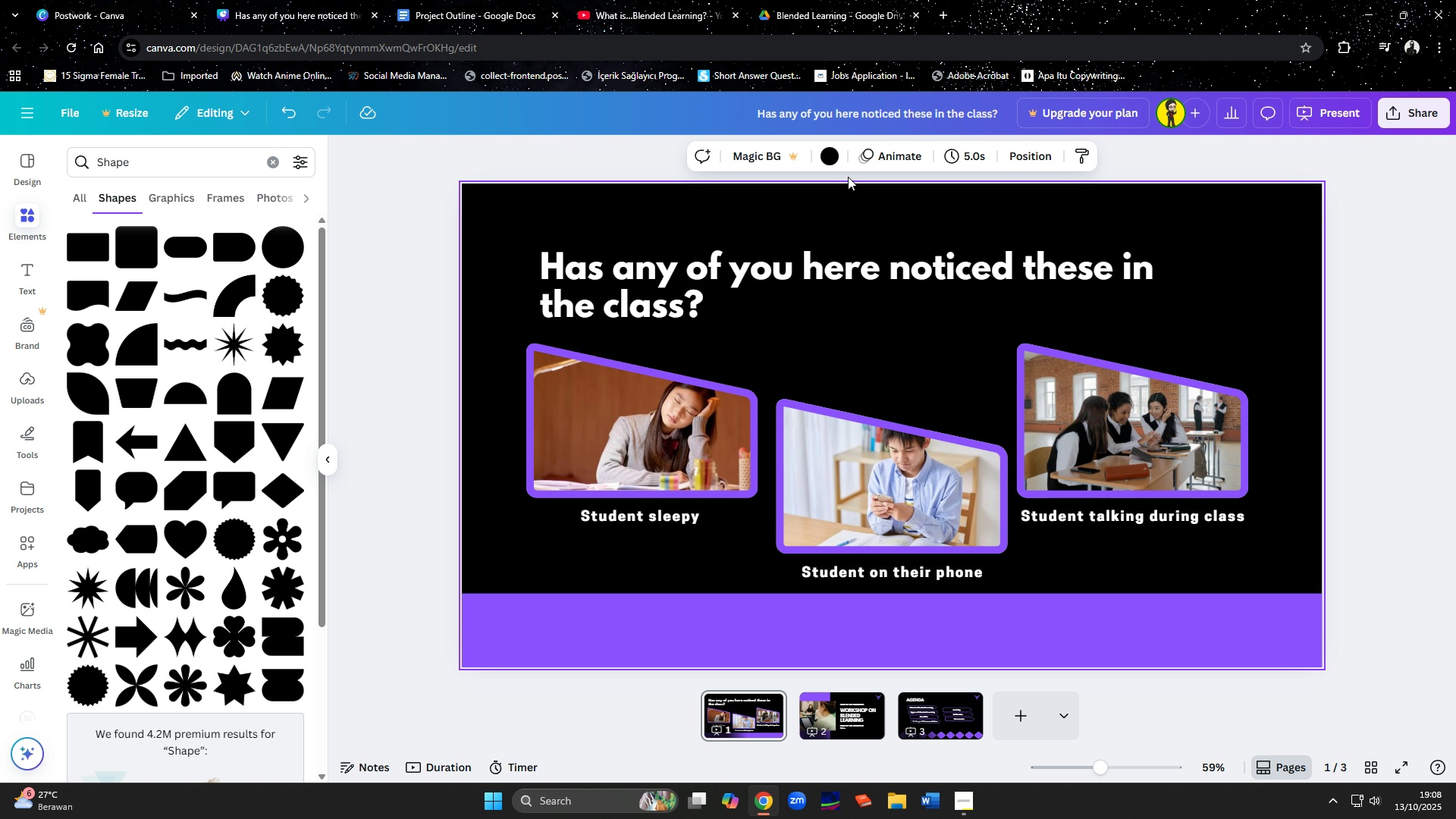 
left_click([871, 159])
 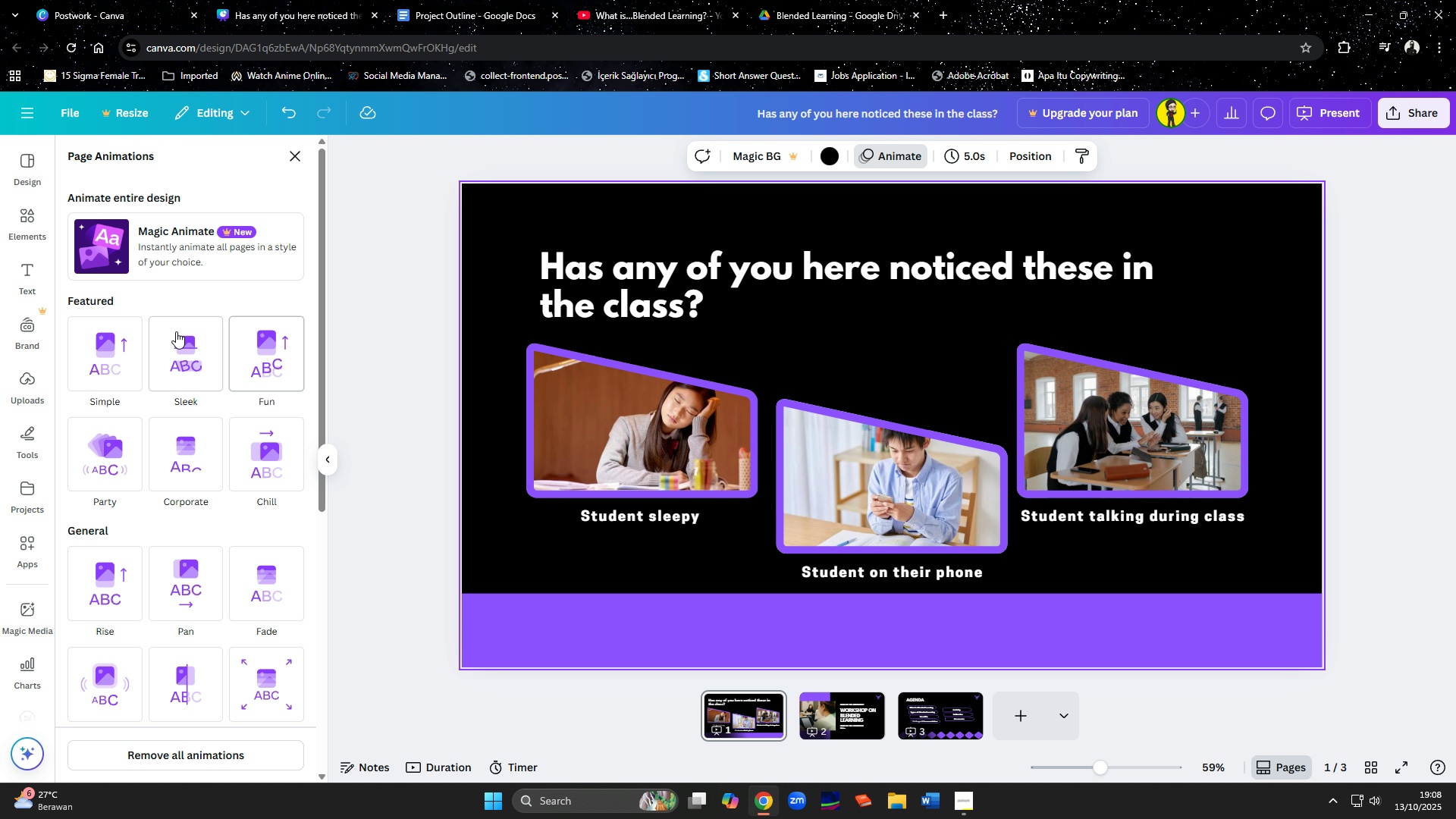 
scroll: coordinate [167, 348], scroll_direction: up, amount: 4.0
 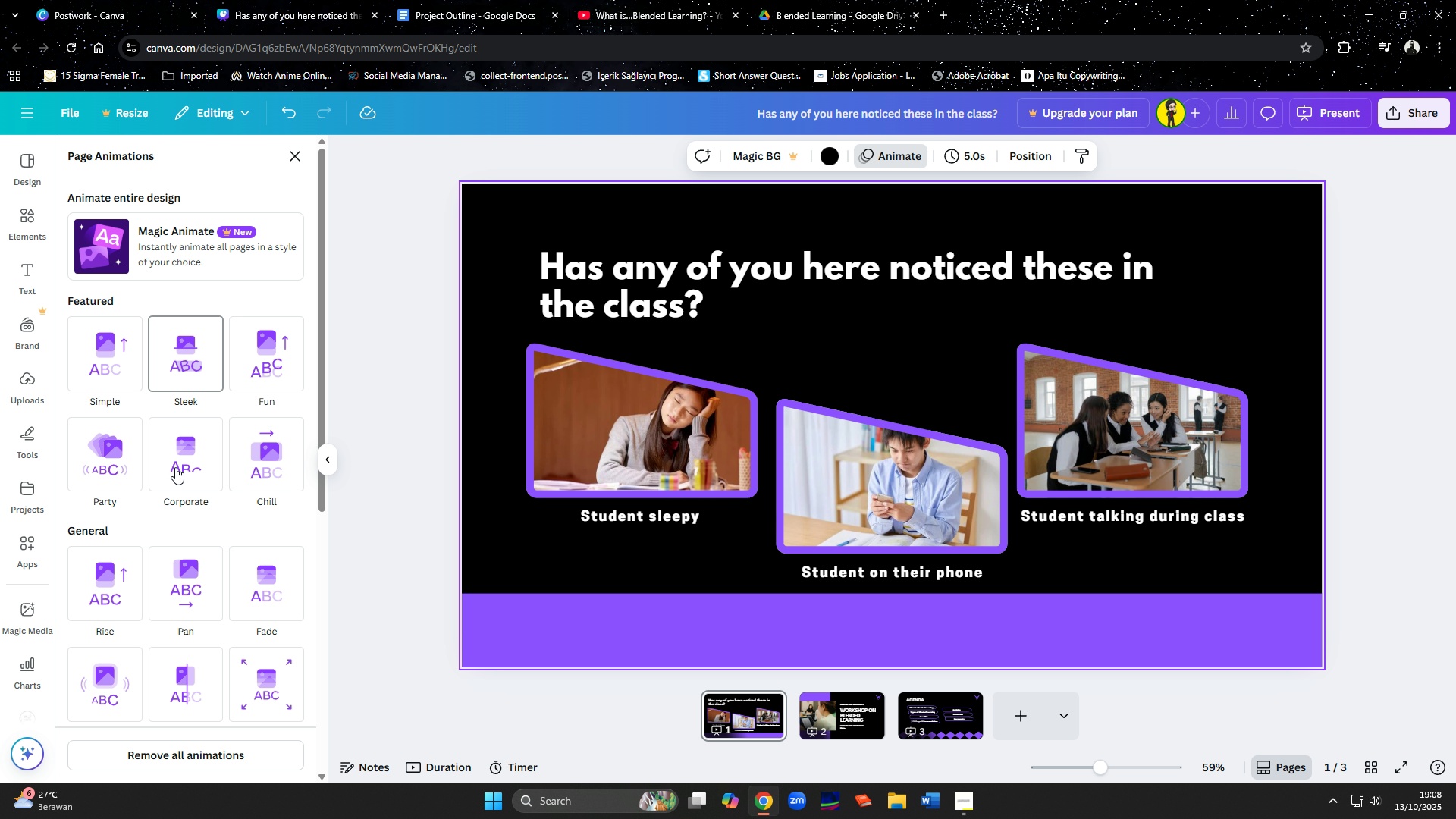 
scroll: coordinate [166, 501], scroll_direction: down, amount: 6.0
 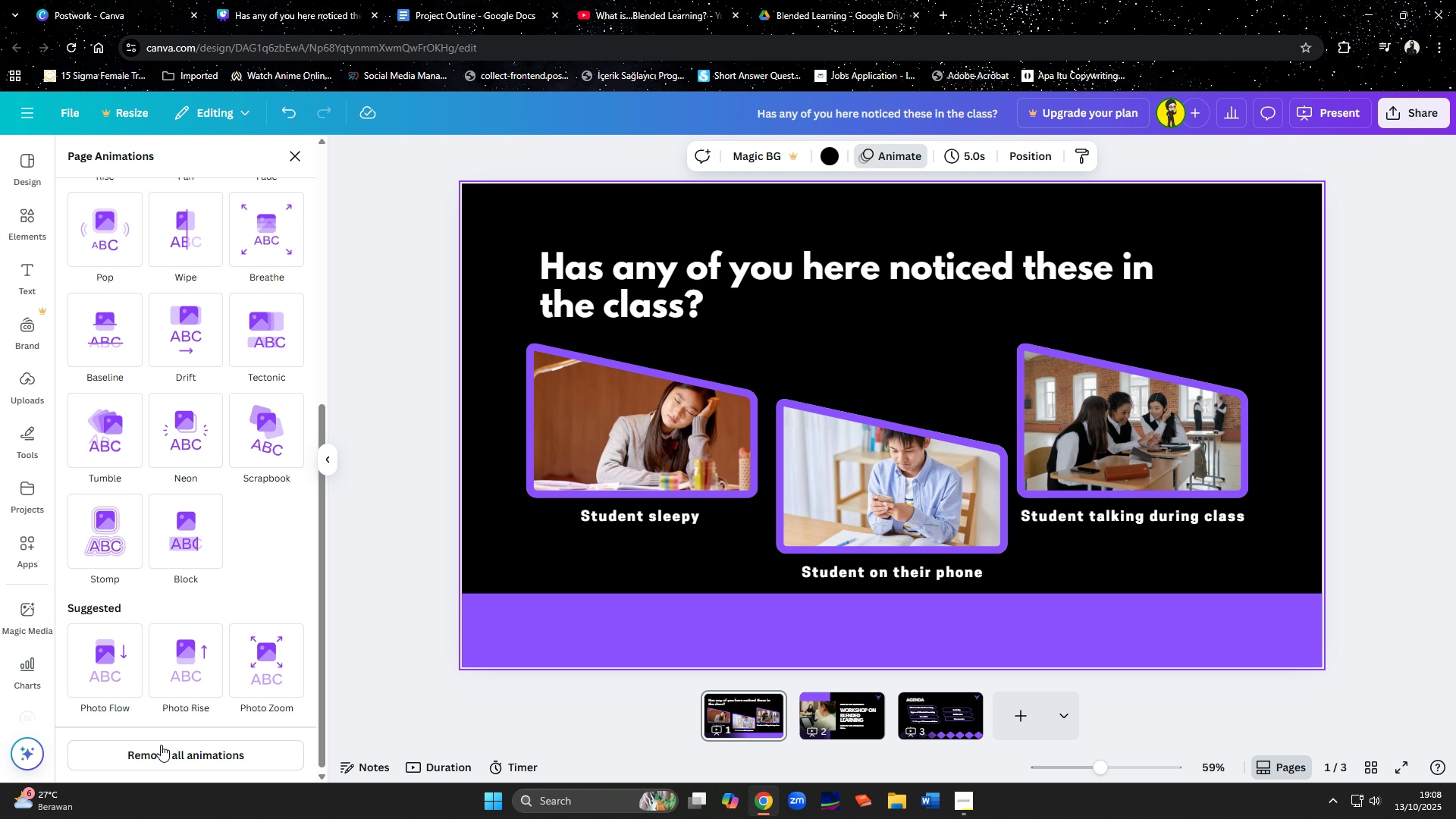 
left_click([165, 752])
 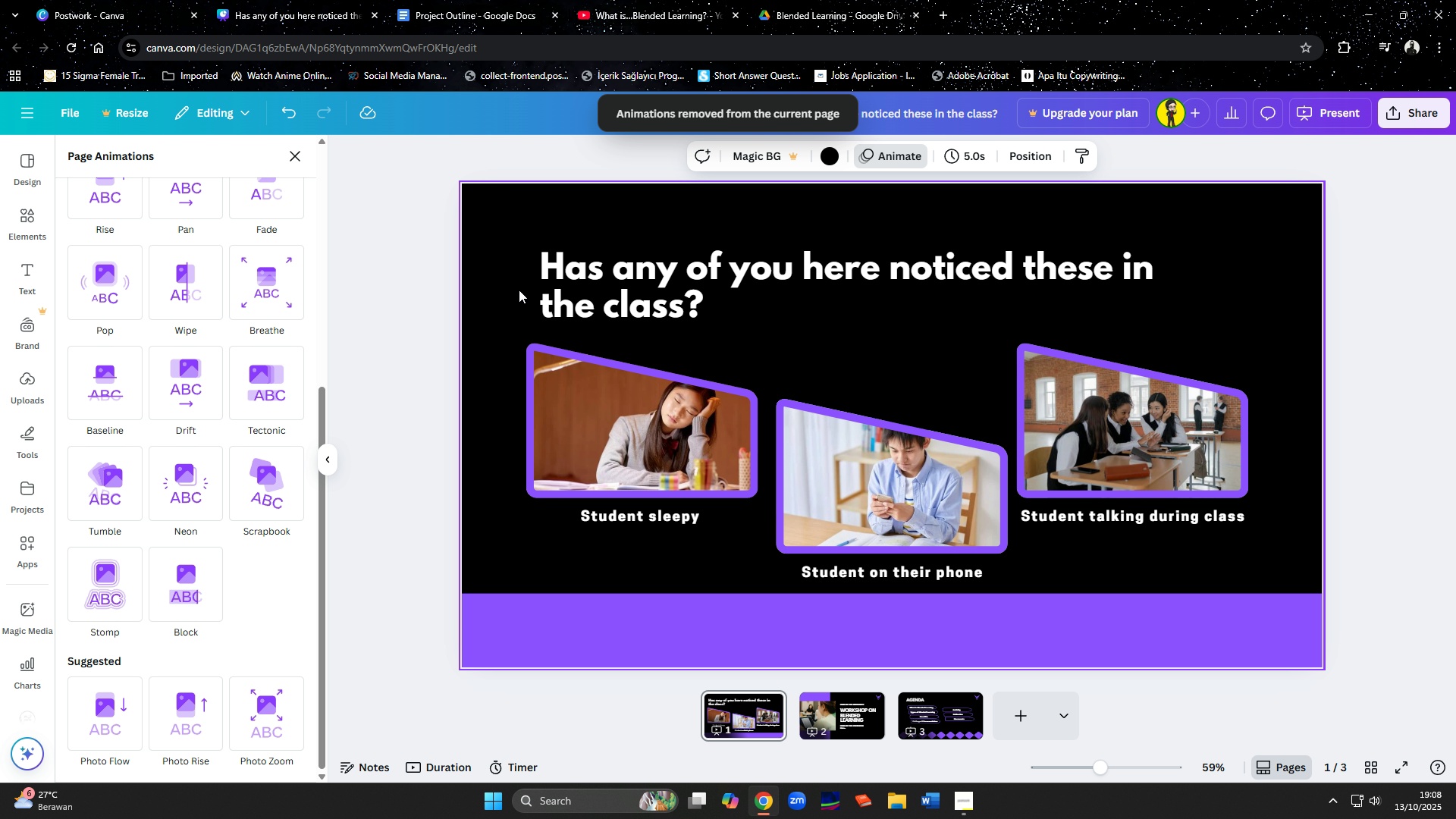 
left_click([575, 289])
 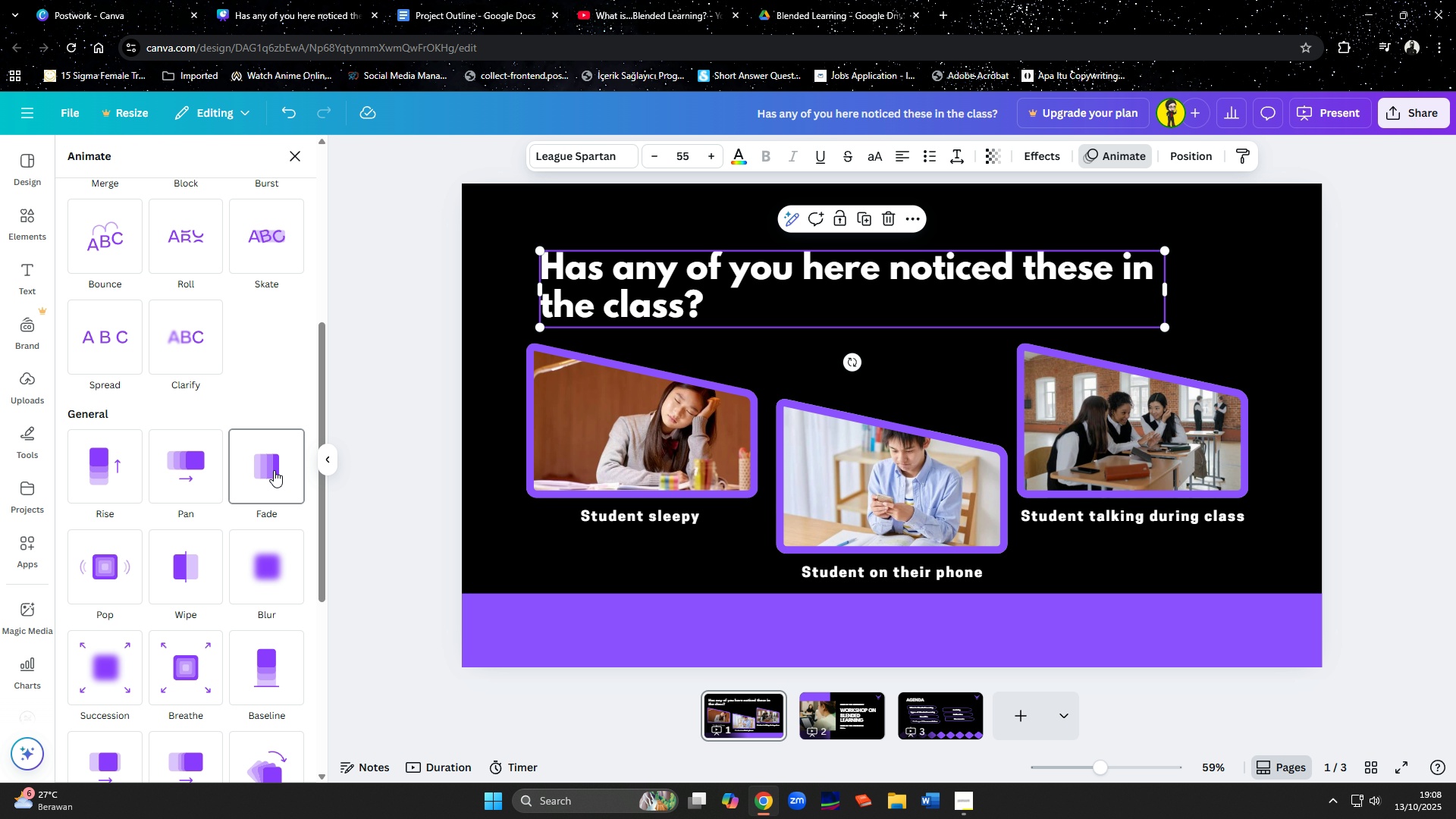 
wait(5.88)
 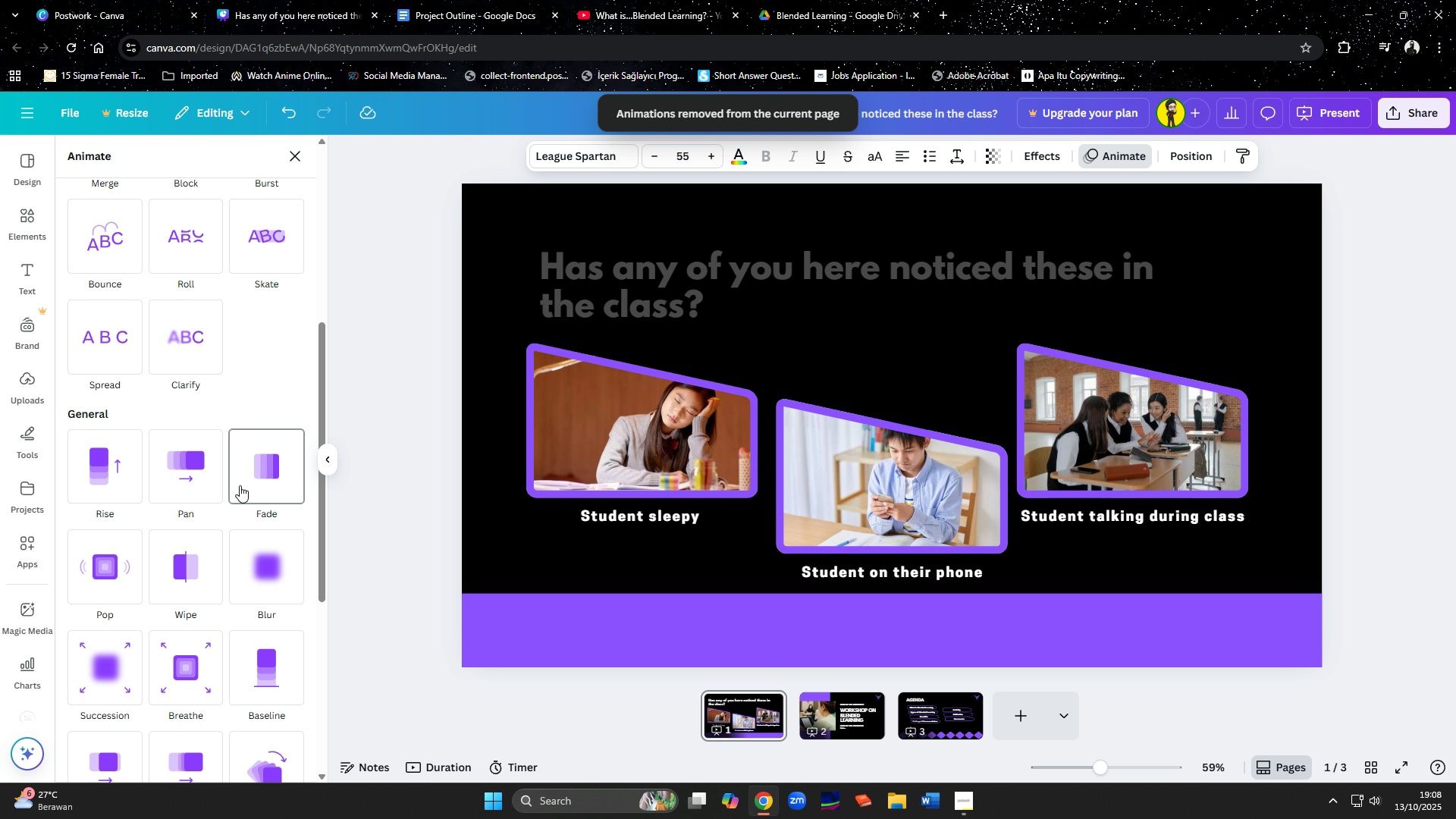 
left_click([260, 582])
 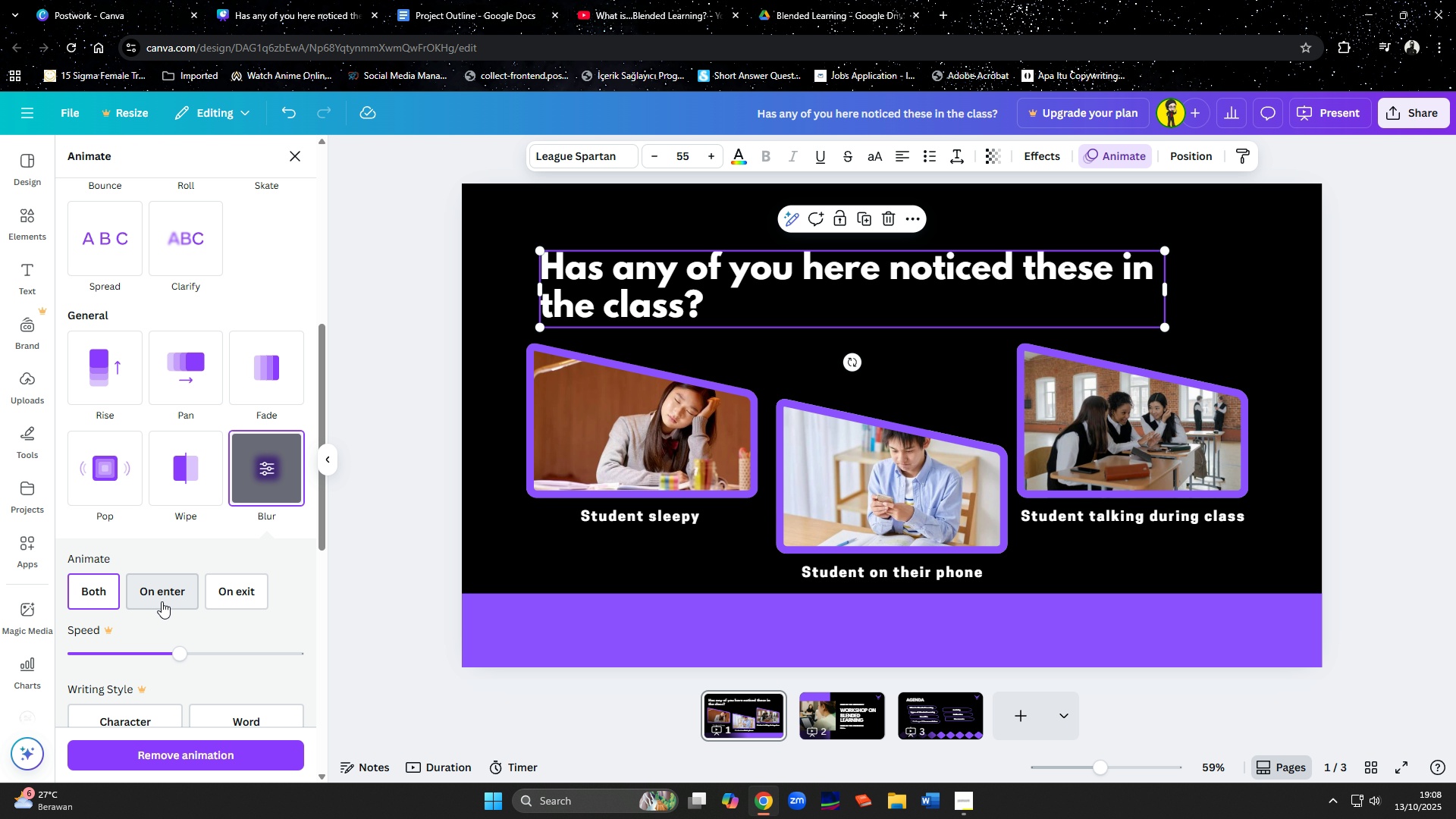 
wait(5.14)
 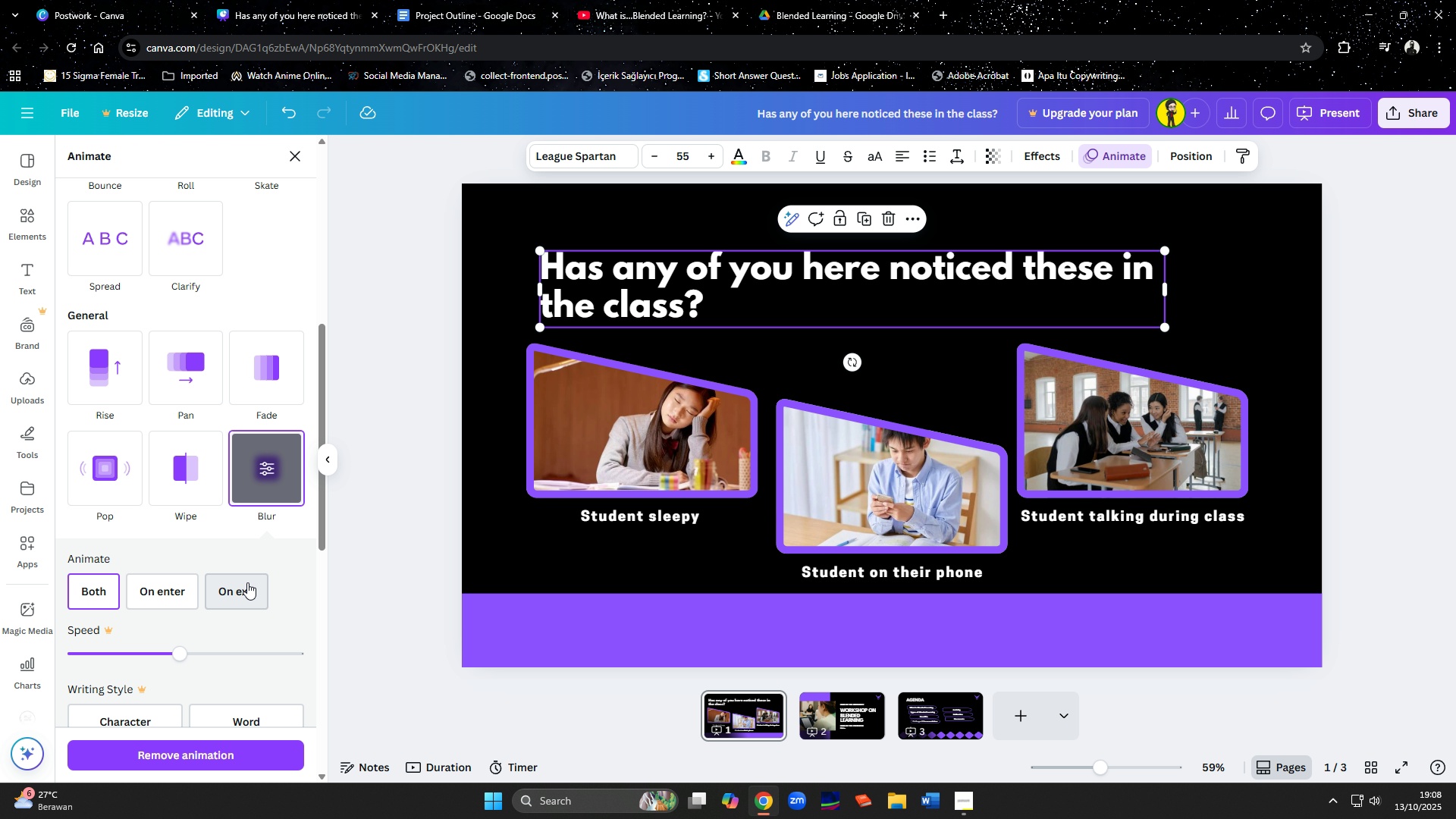 
left_click([162, 601])
 